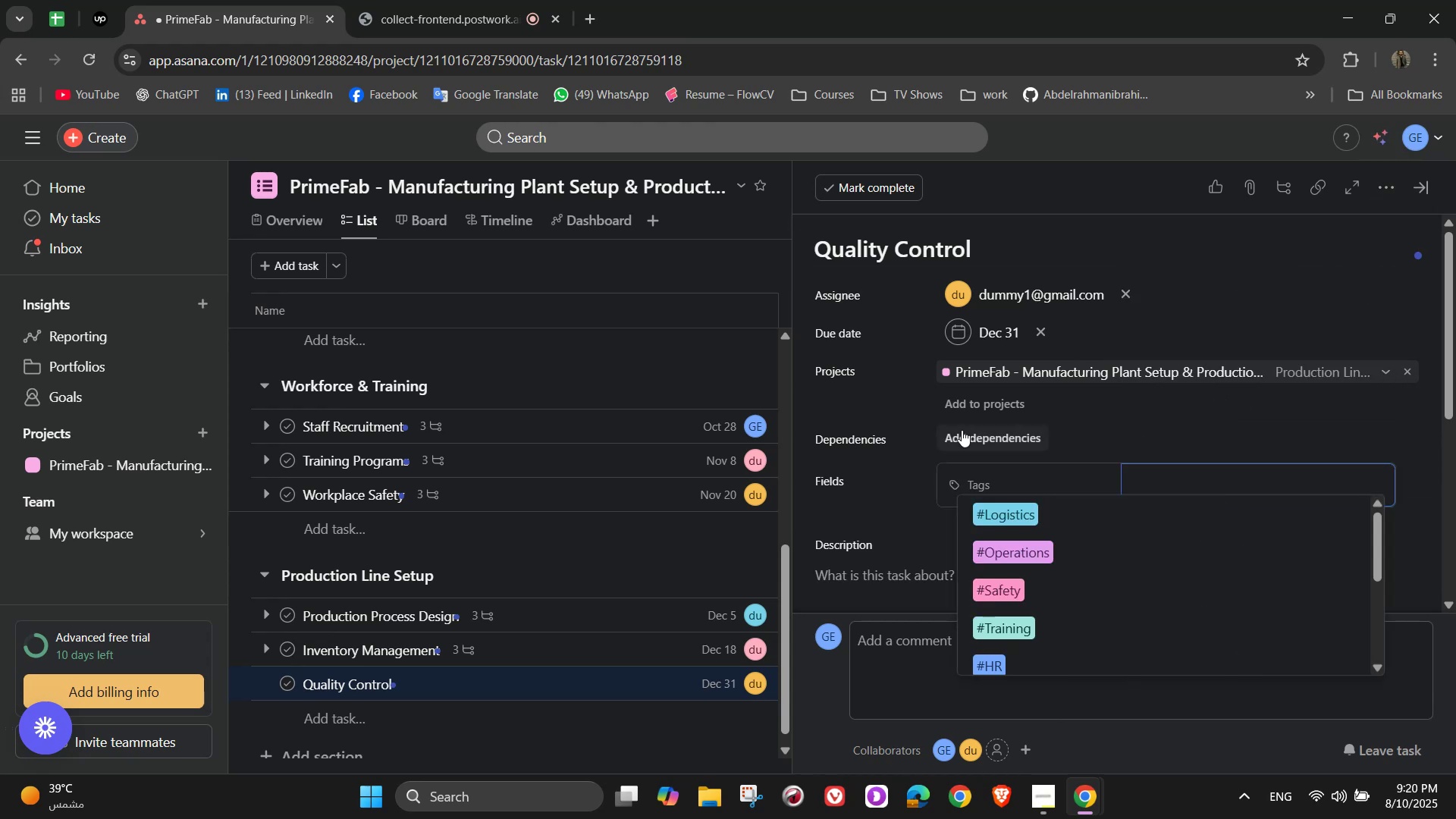 
scroll: coordinate [1065, 567], scroll_direction: down, amount: 8.0
 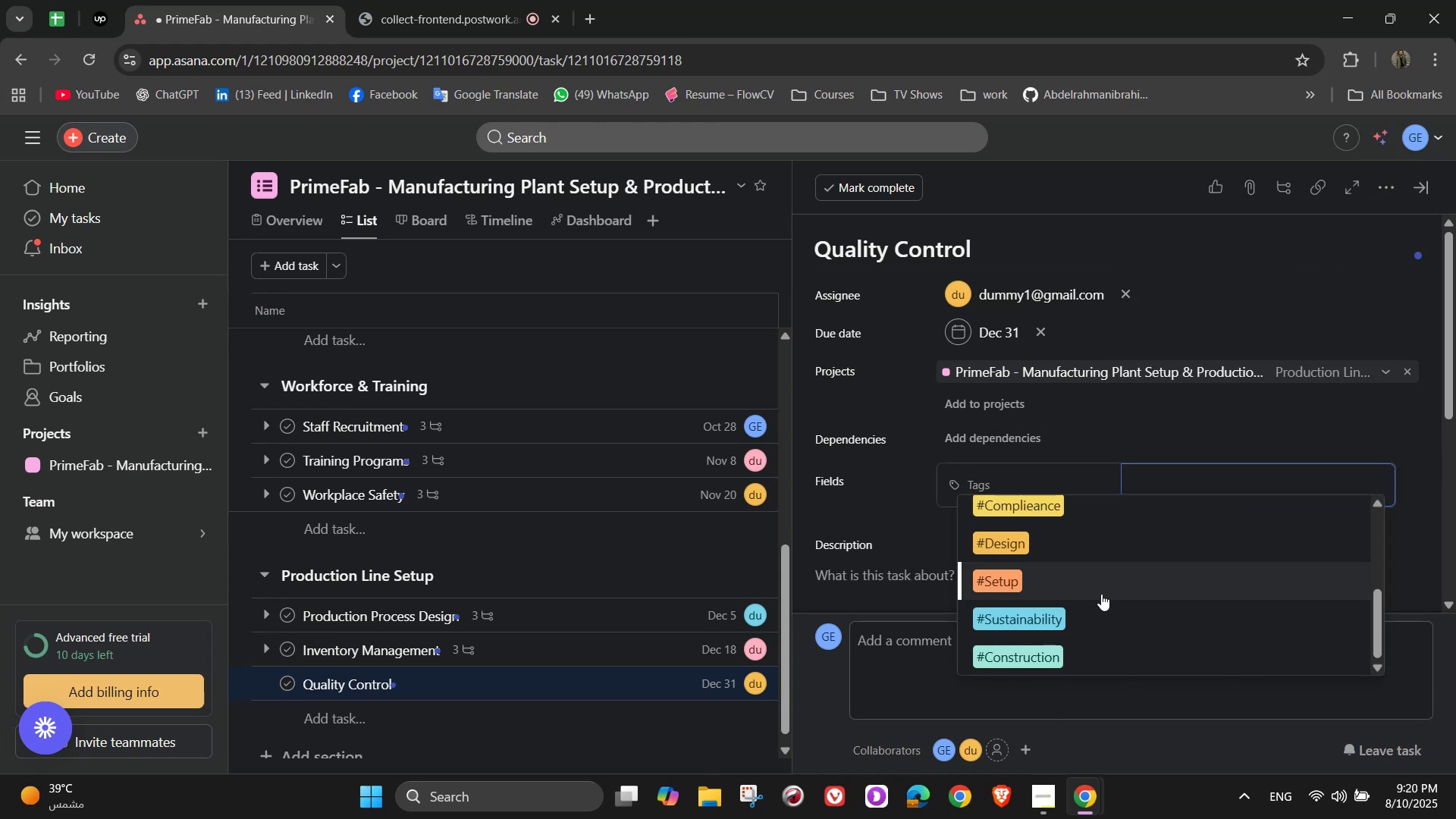 
scroll: coordinate [1101, 594], scroll_direction: up, amount: 5.0
 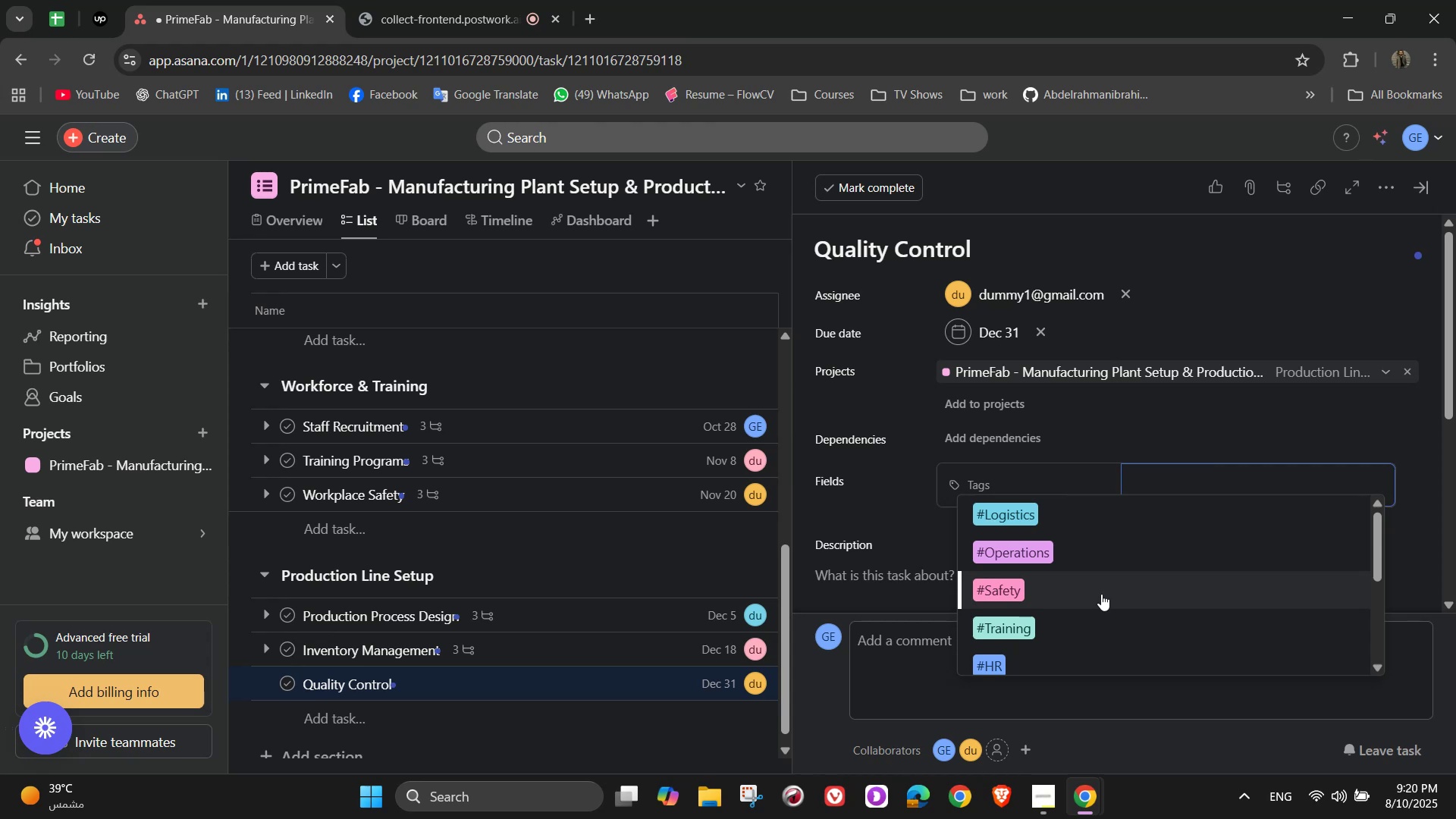 
wait(5.06)
 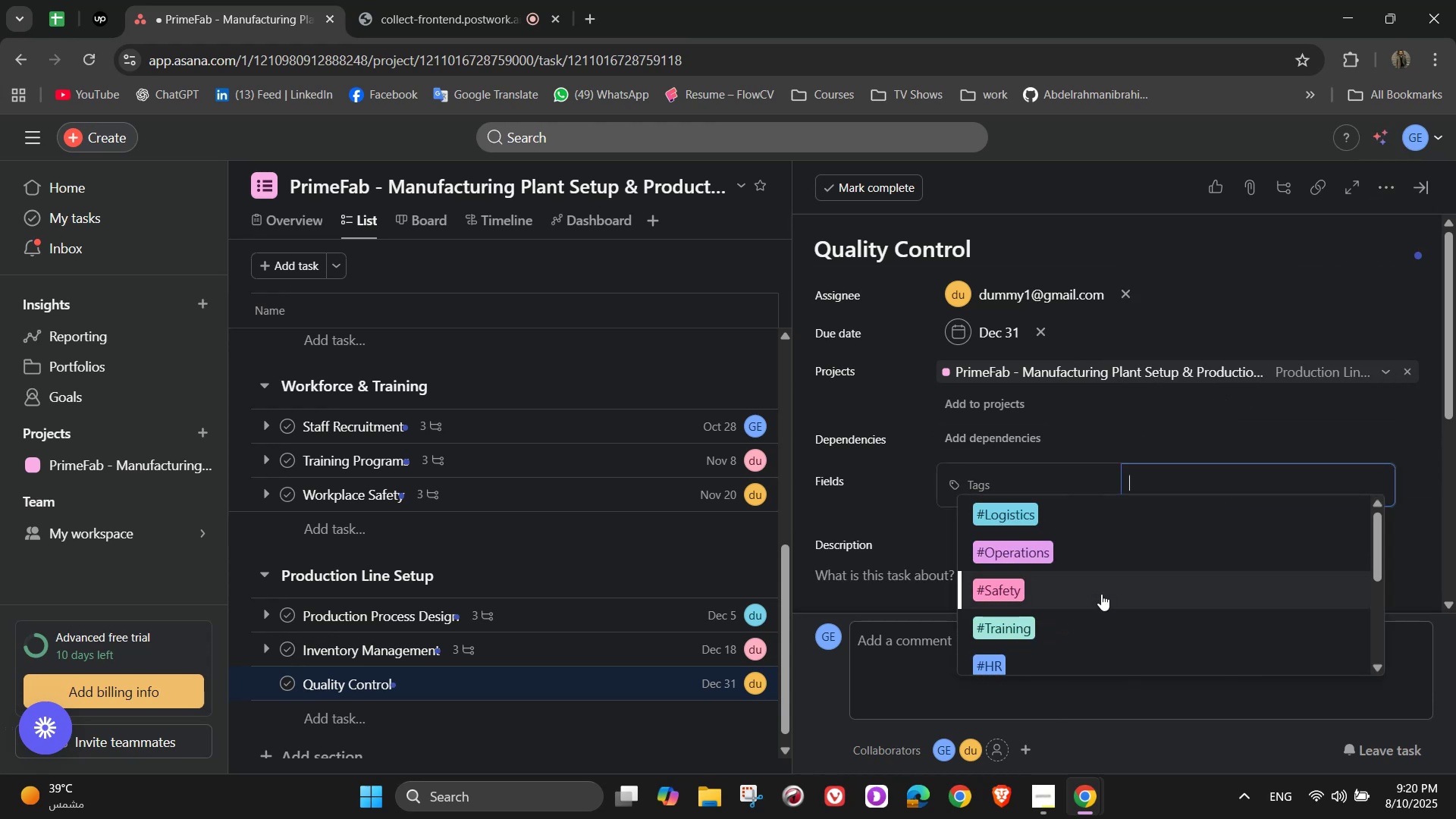 
scroll: coordinate [1101, 594], scroll_direction: down, amount: 2.0
 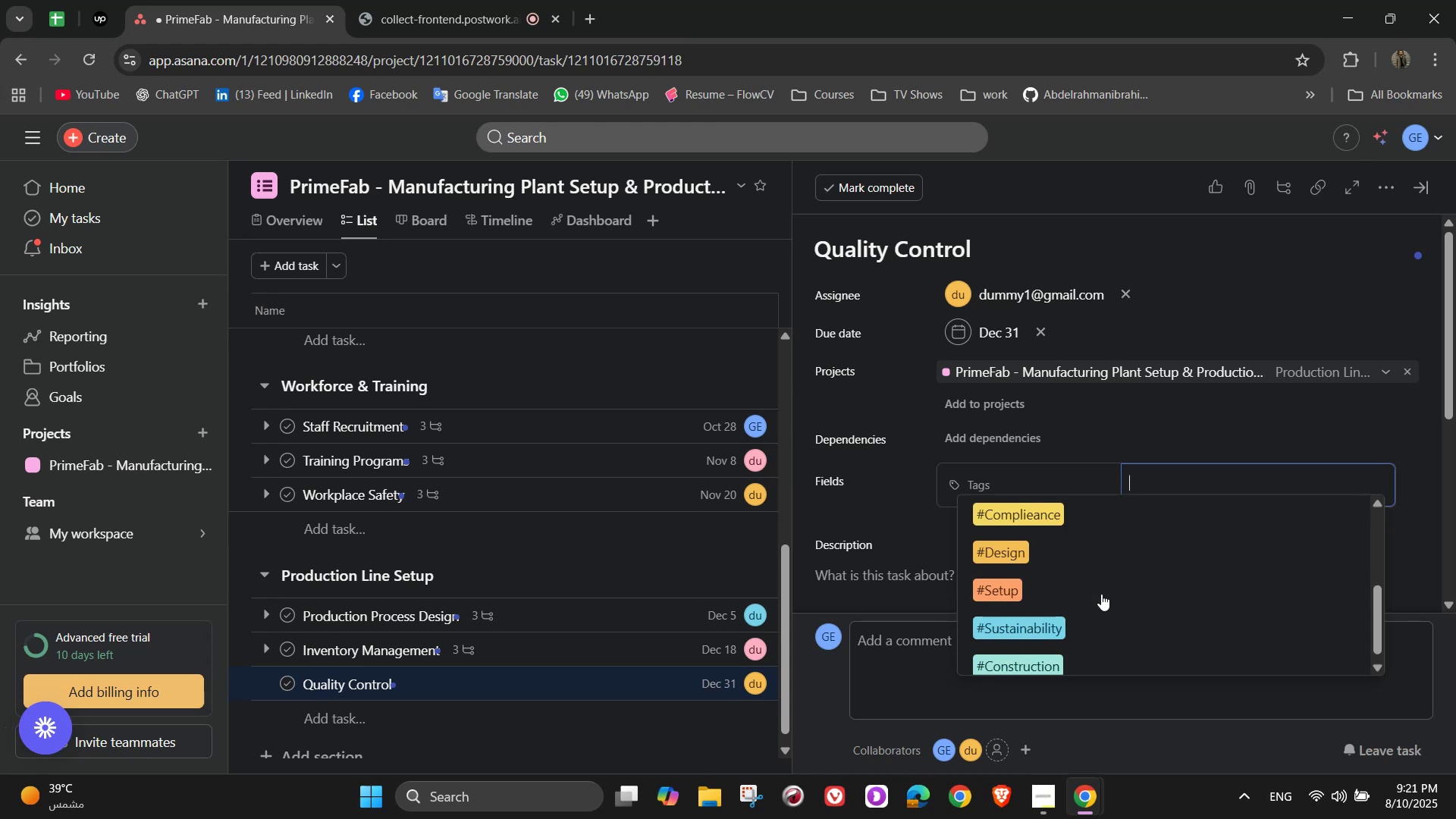 
scroll: coordinate [1101, 594], scroll_direction: up, amount: 5.0
 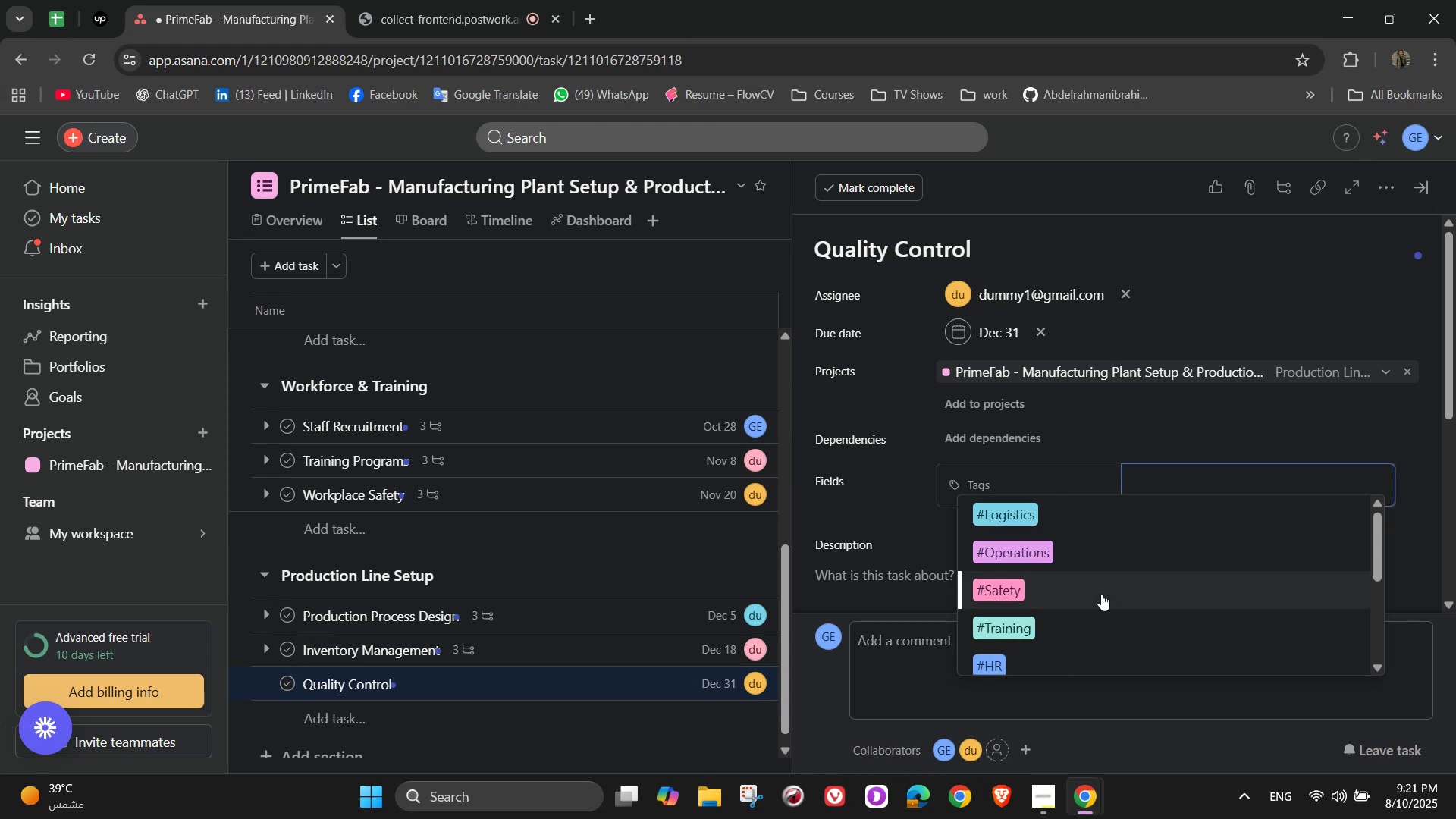 
left_click([1056, 508])
 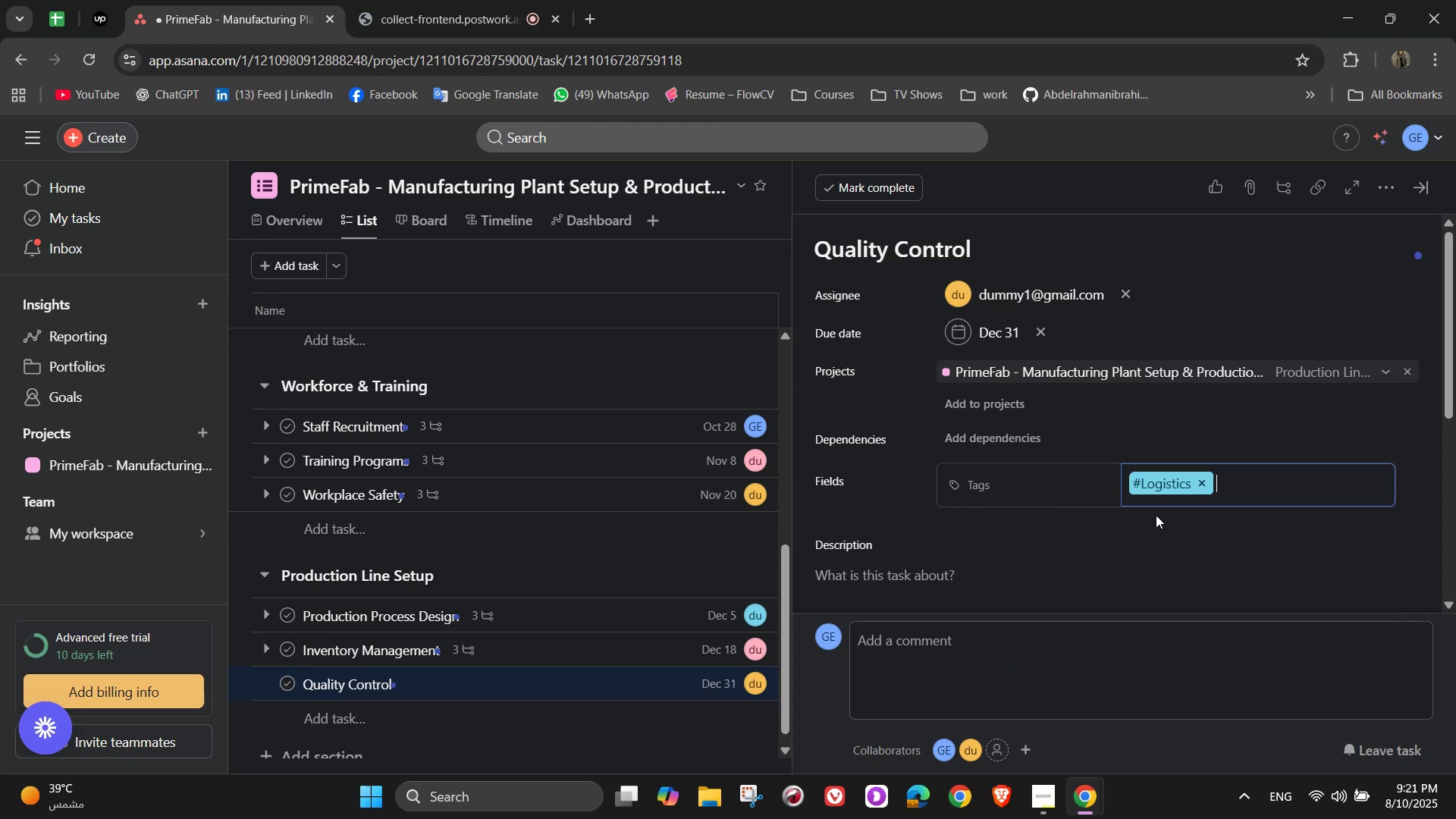 
left_click([1206, 489])
 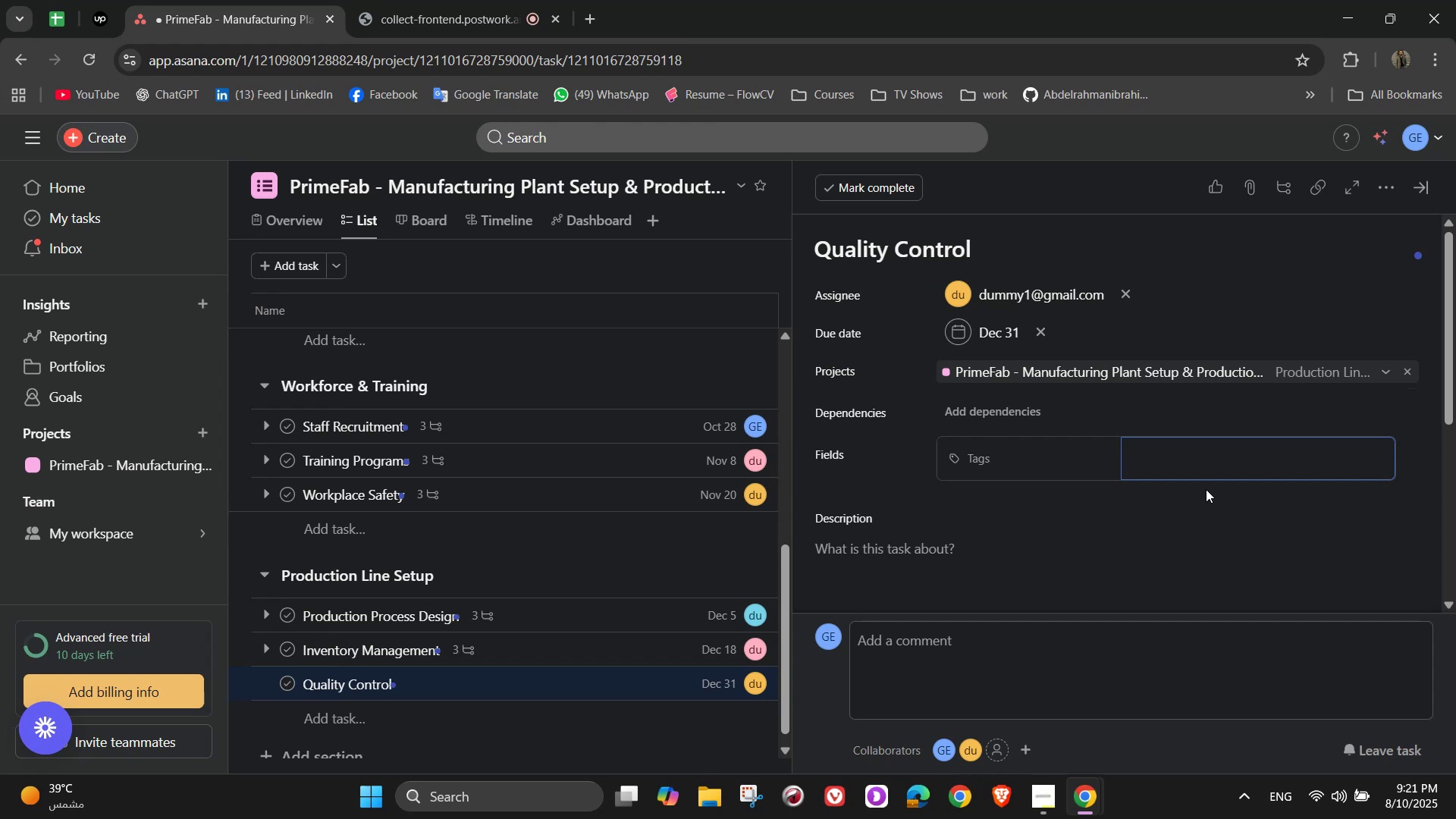 
type(#q)
 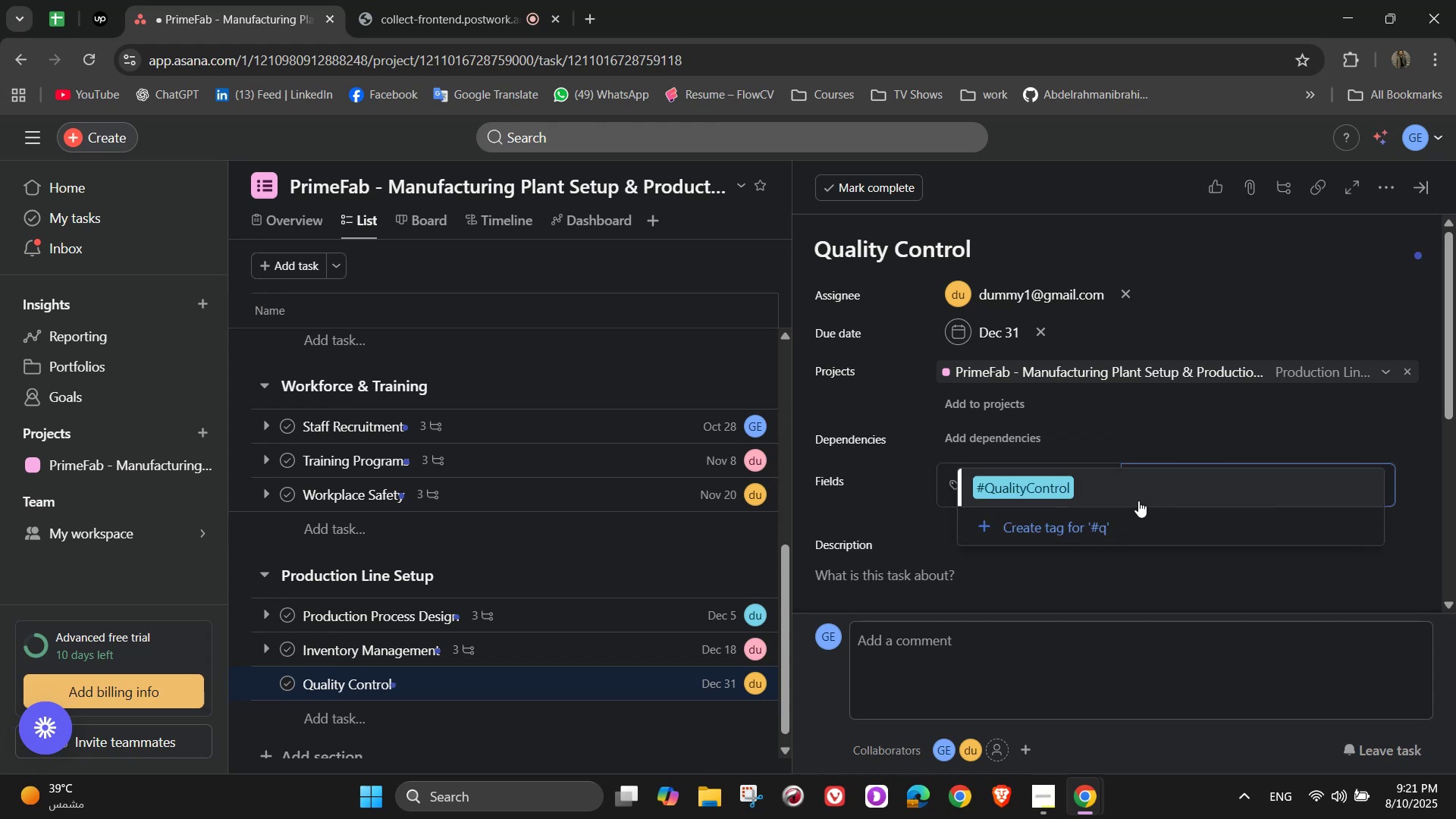 
left_click([1138, 500])
 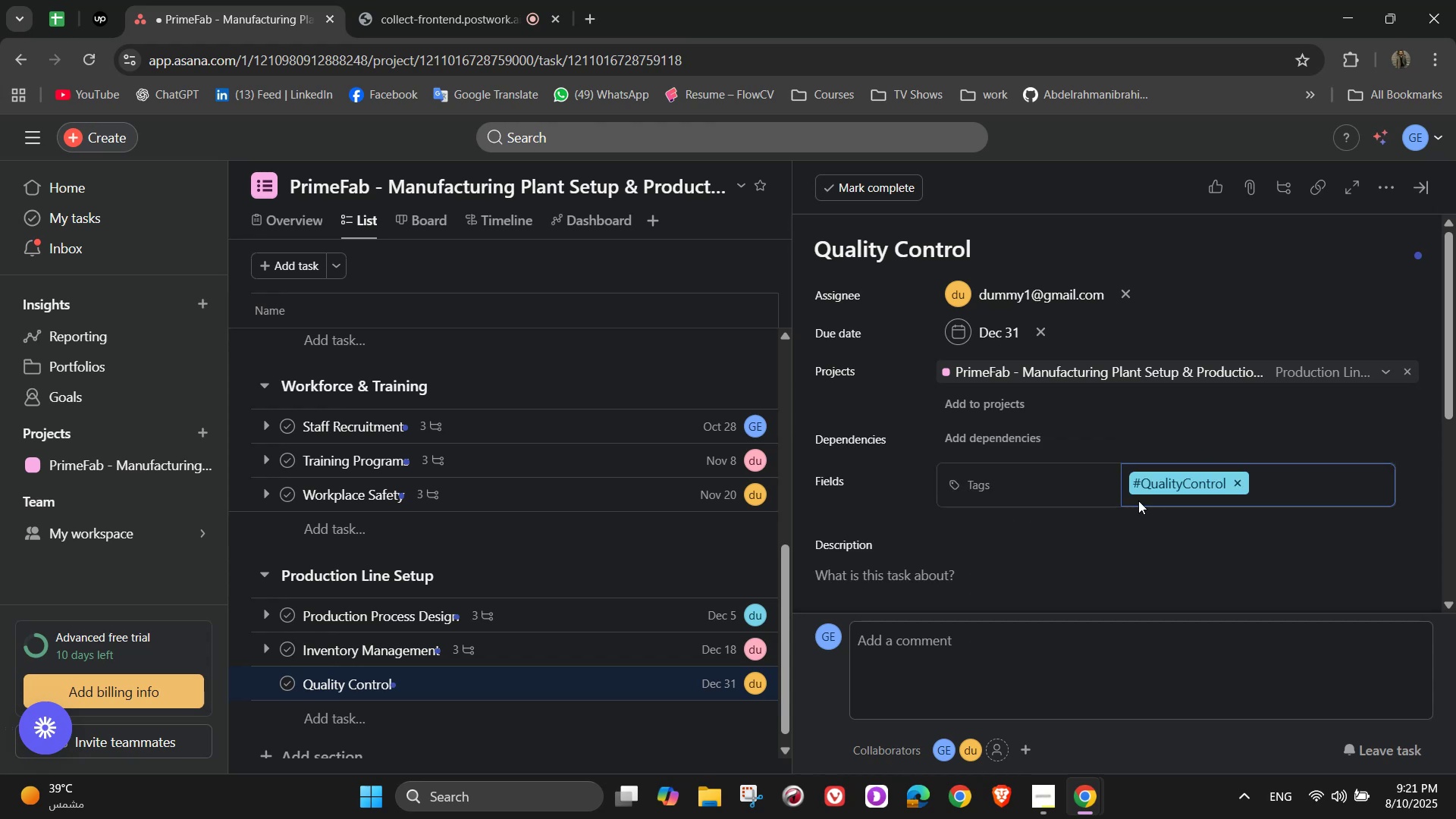 
scroll: coordinate [1138, 500], scroll_direction: down, amount: 1.0
 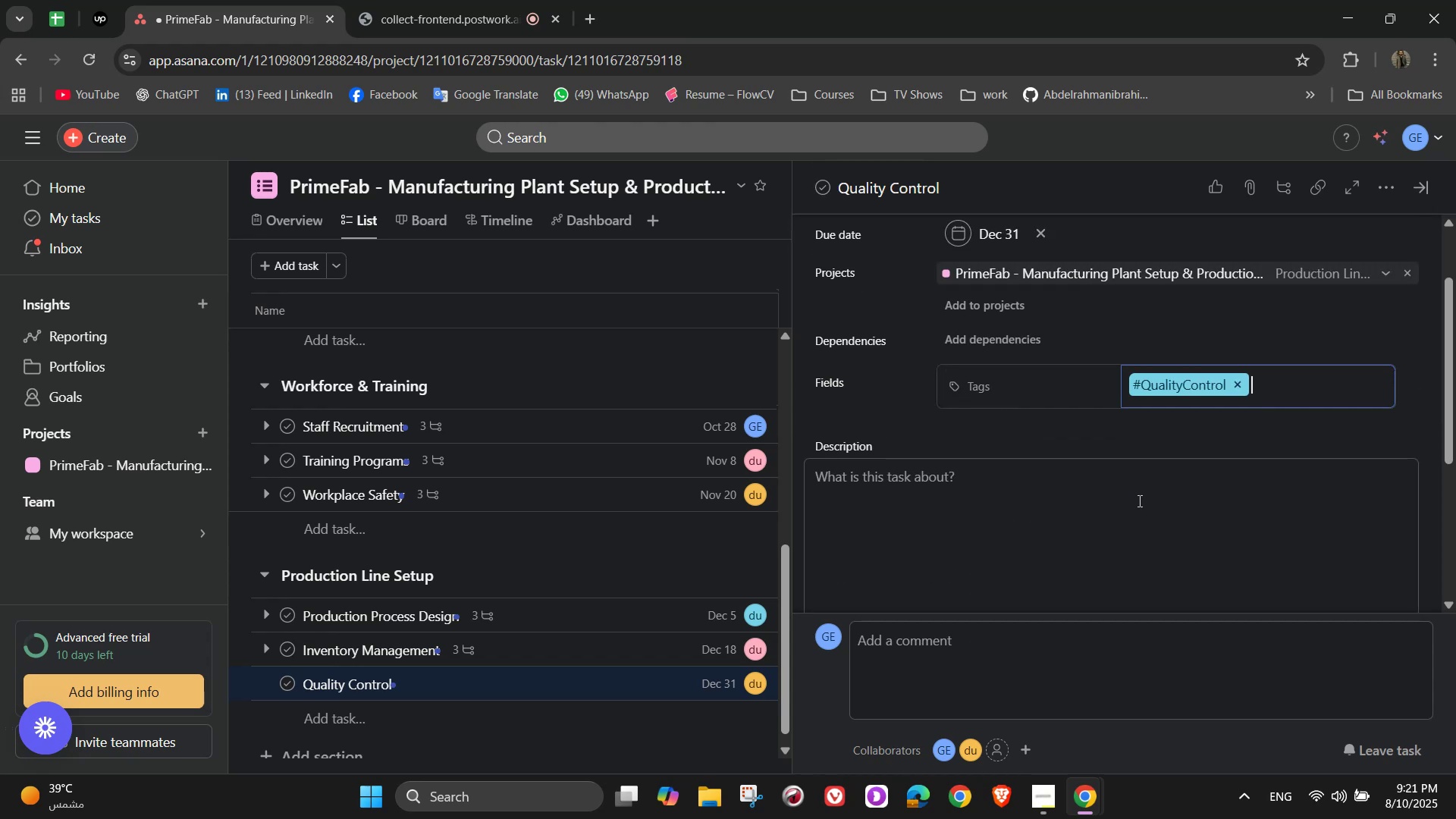 
left_click([1138, 500])
 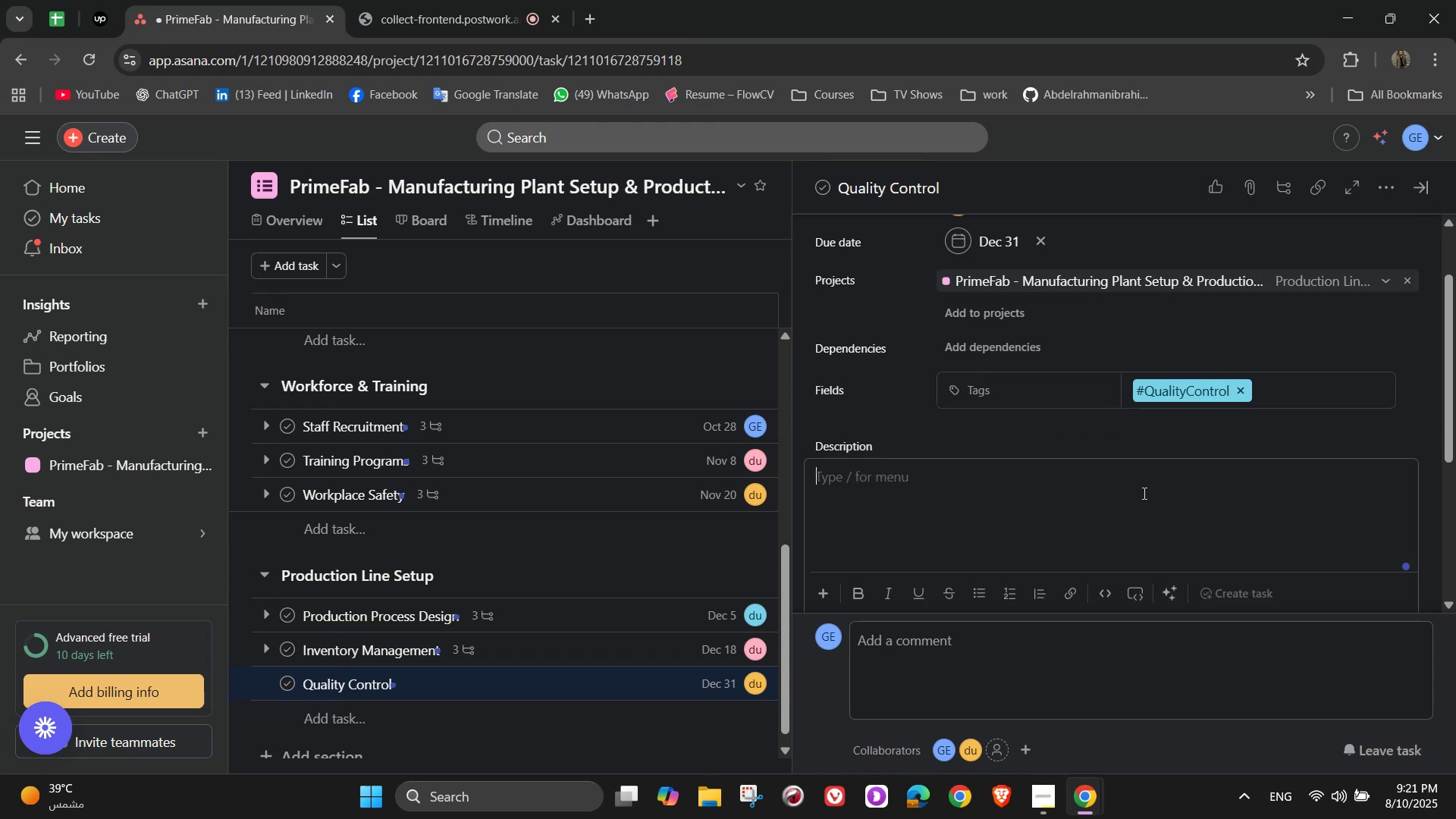 
type(Guarantee )
 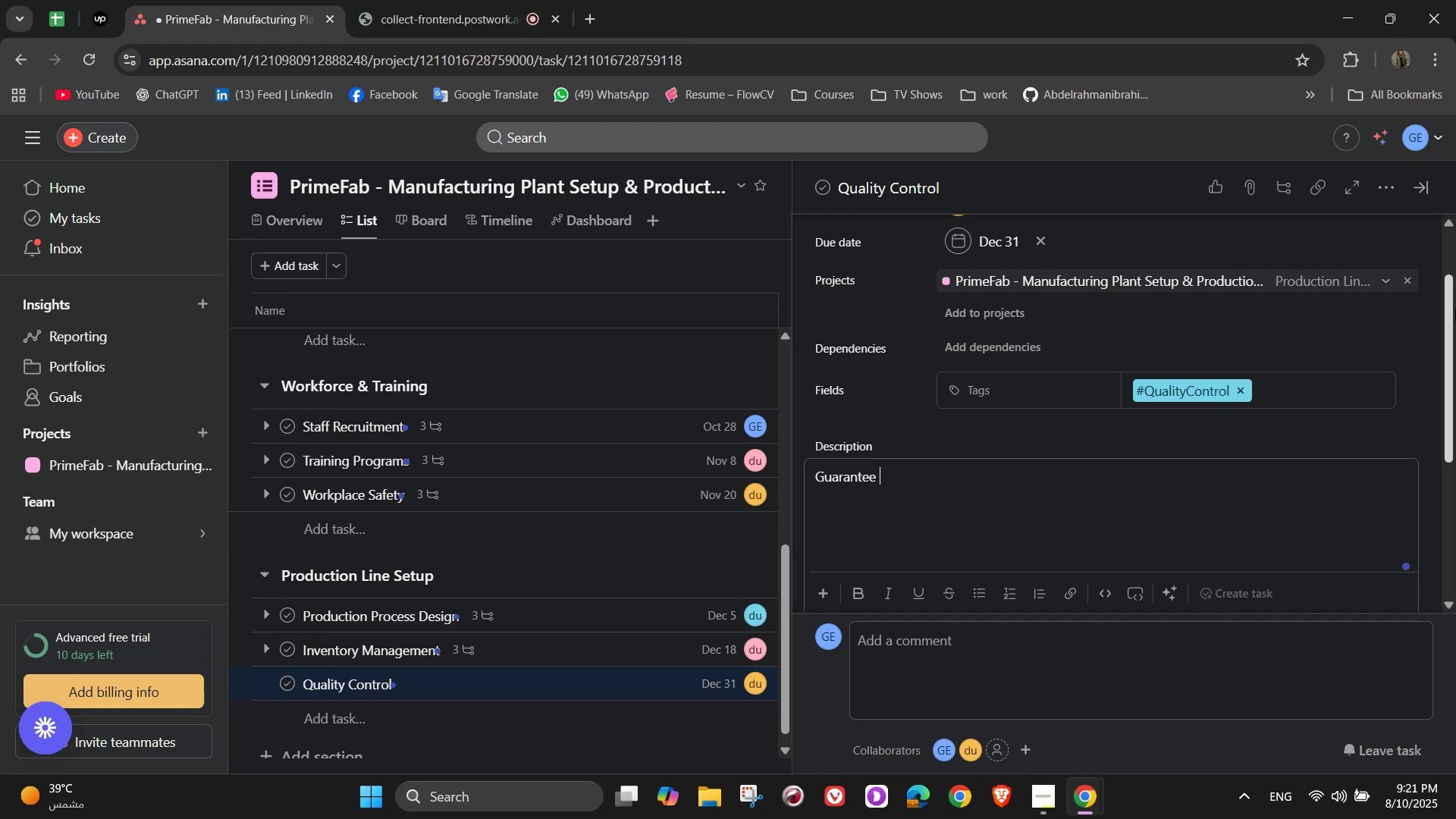 
wait(15.1)
 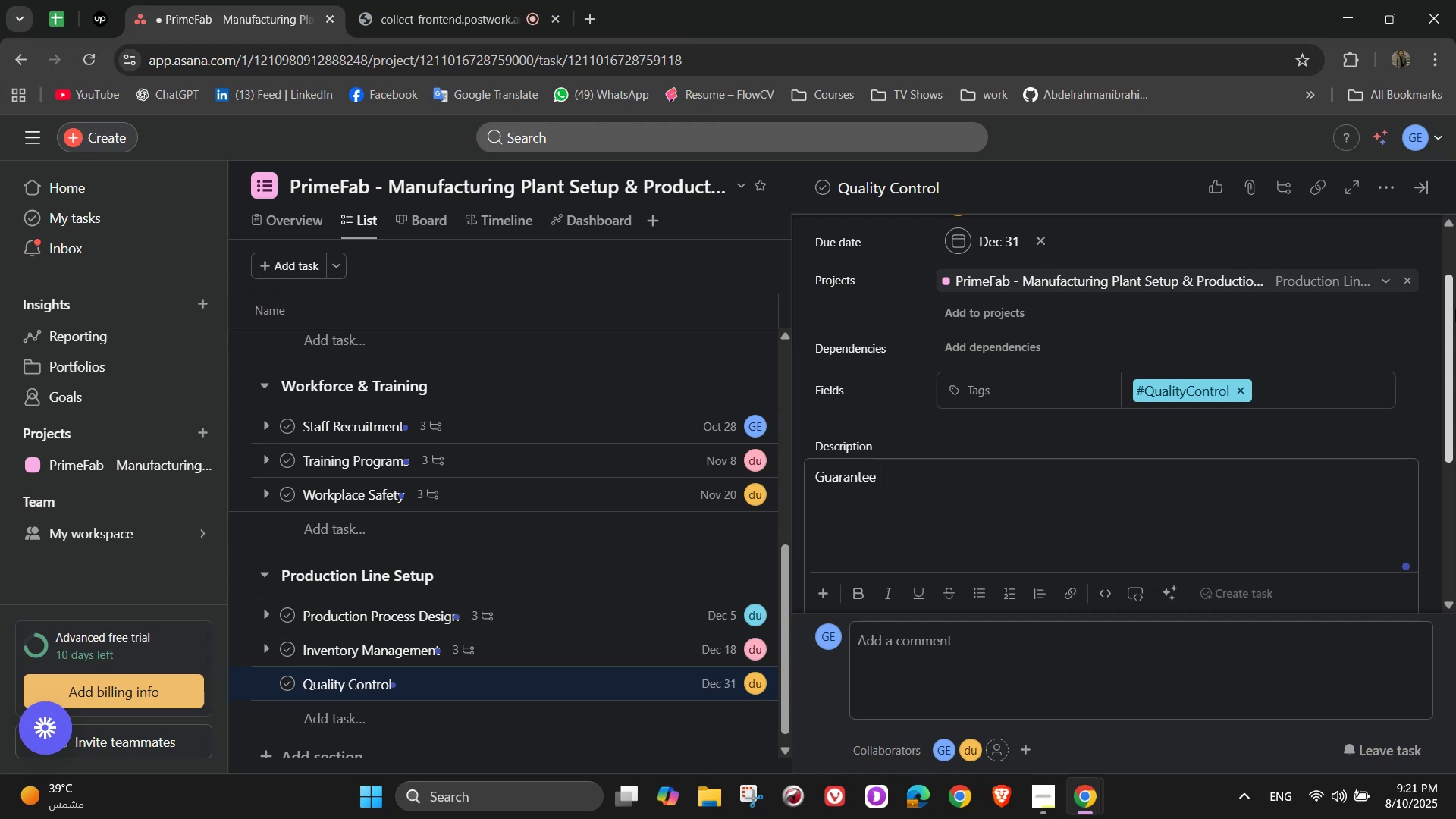 
type(co)
 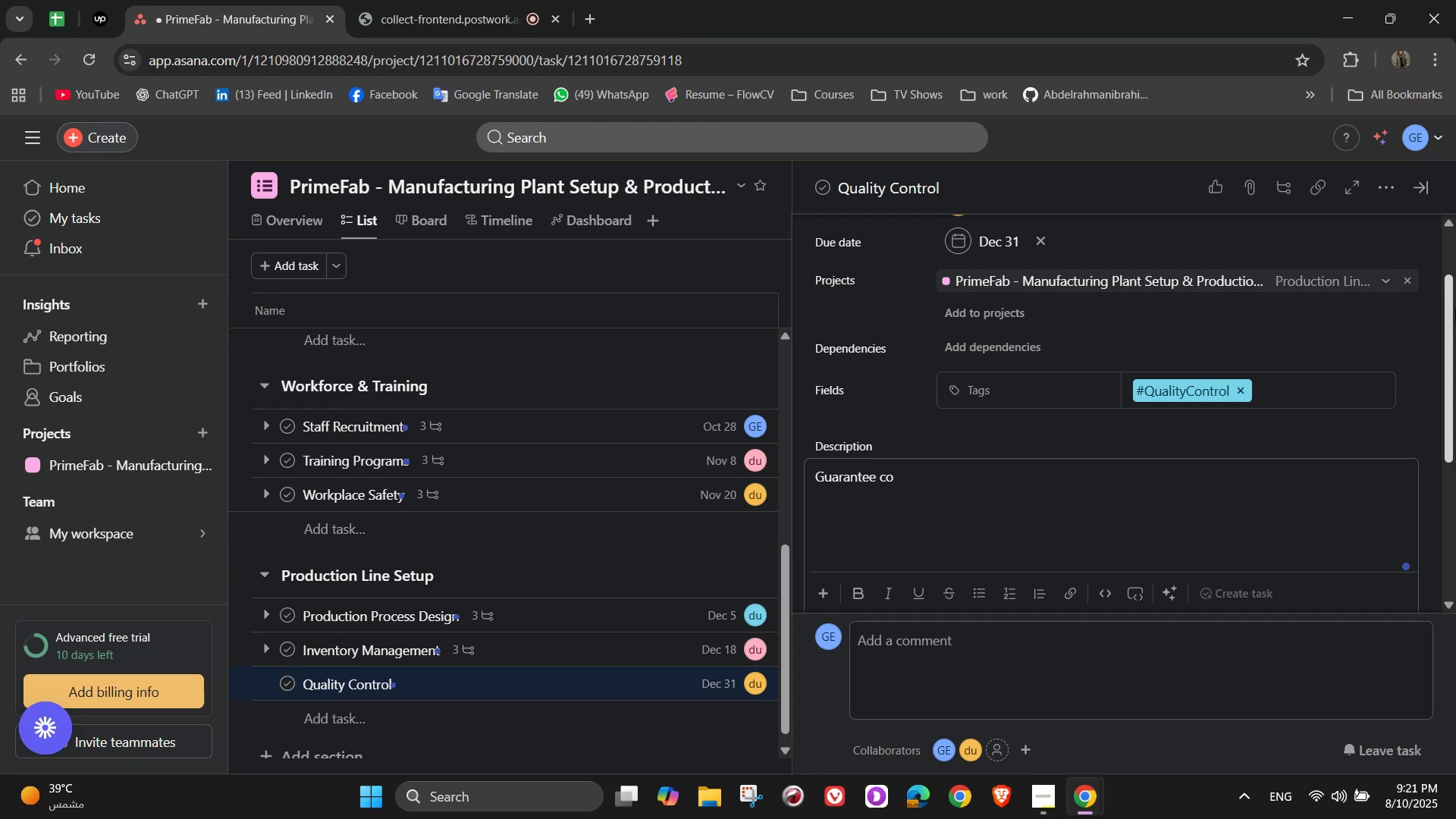 
wait(21.8)
 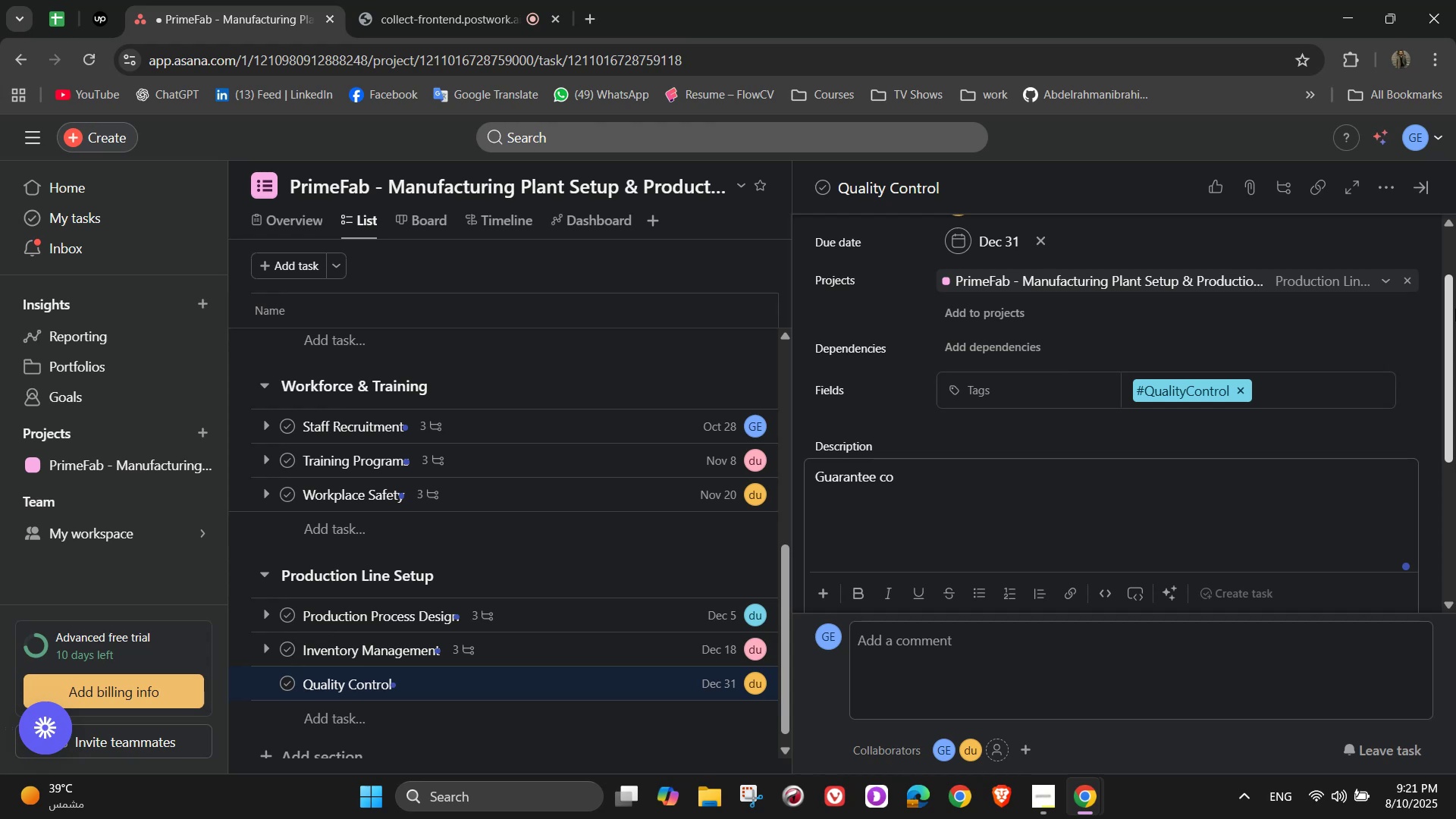 
type(nsistent product standards)
 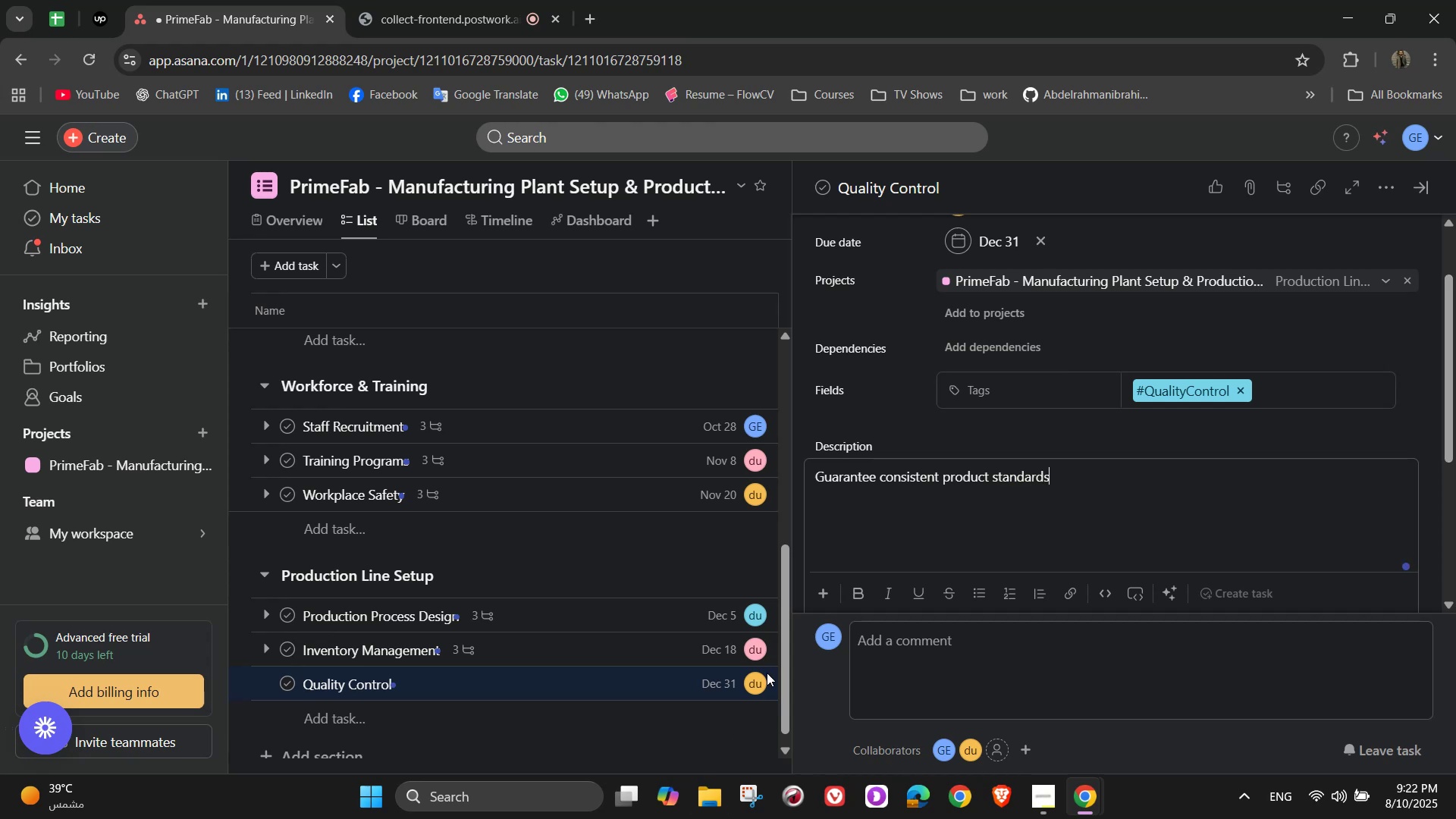 
mouse_move([918, 425])
 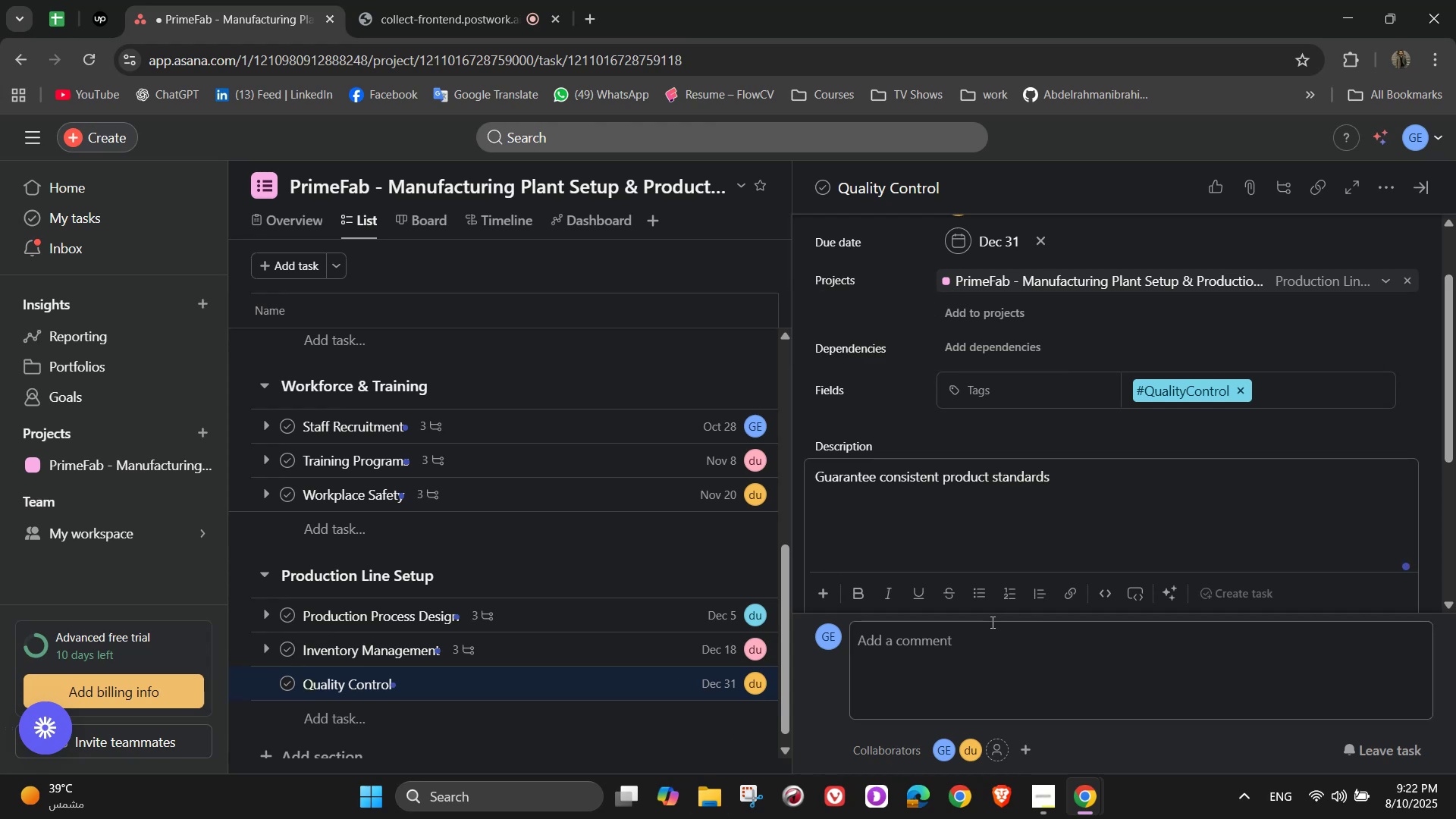 
scroll: coordinate [1080, 515], scroll_direction: down, amount: 2.0
 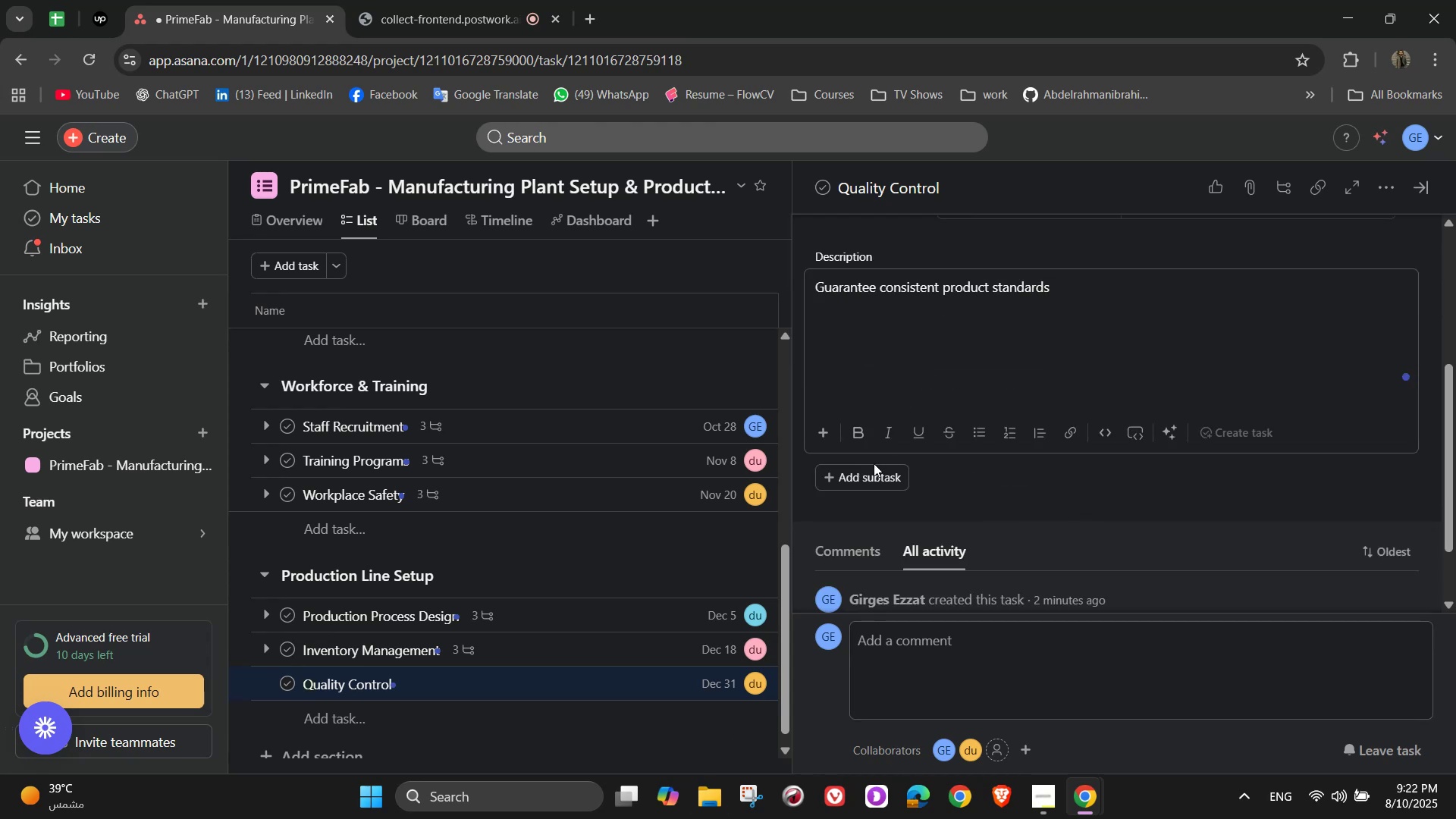 
left_click([872, 472])
 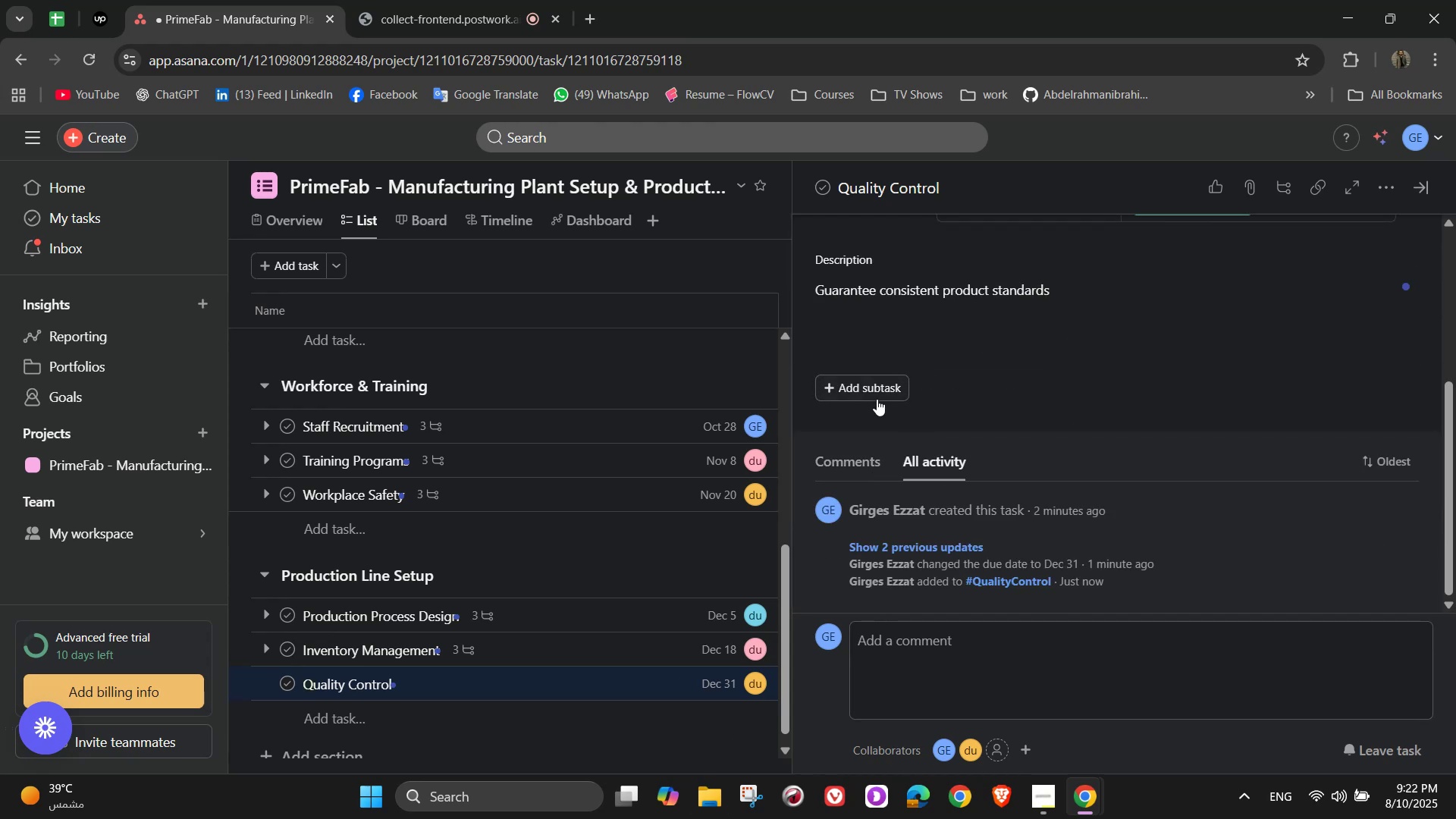 
left_click([876, 397])
 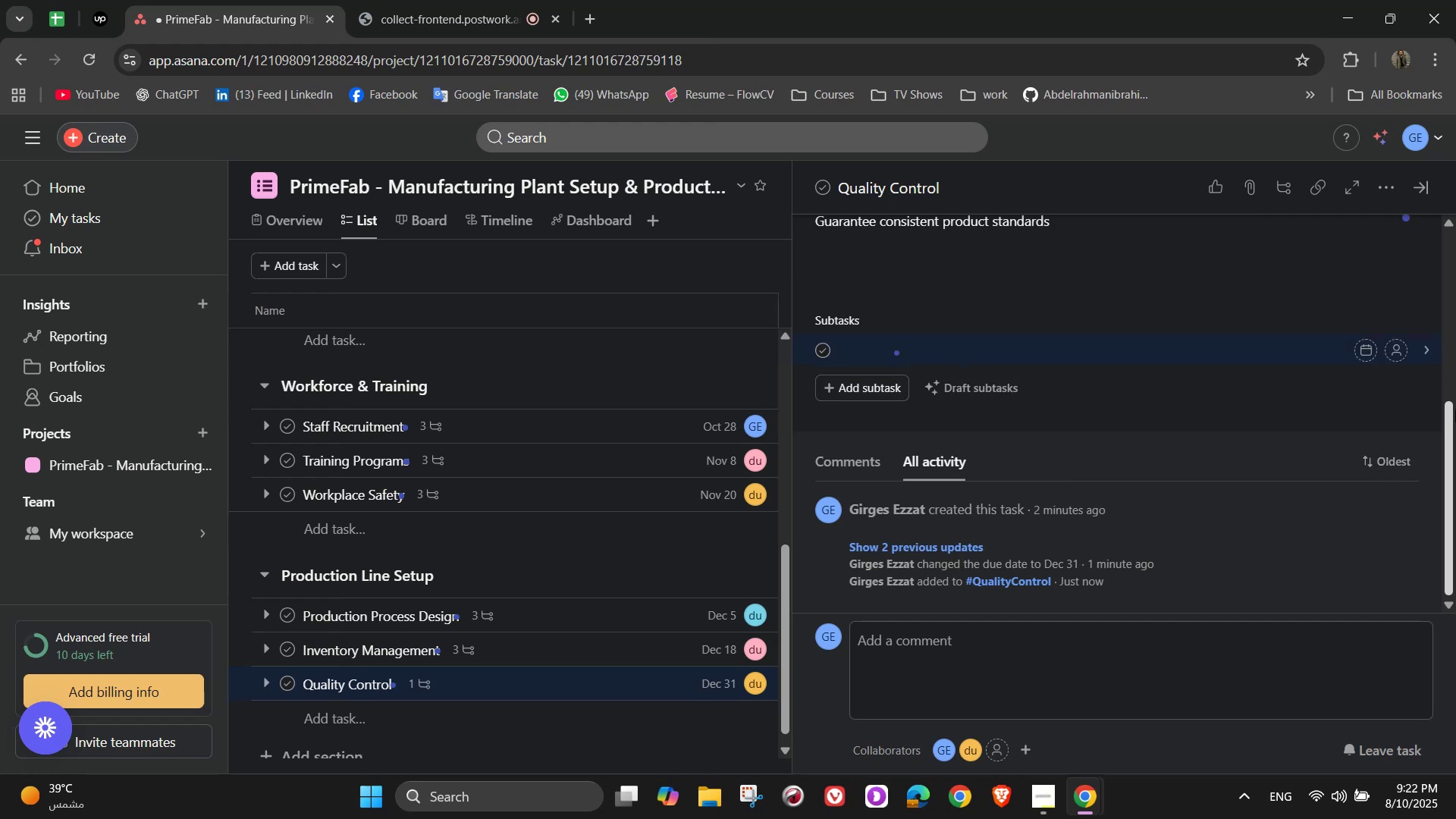 
wait(5.83)
 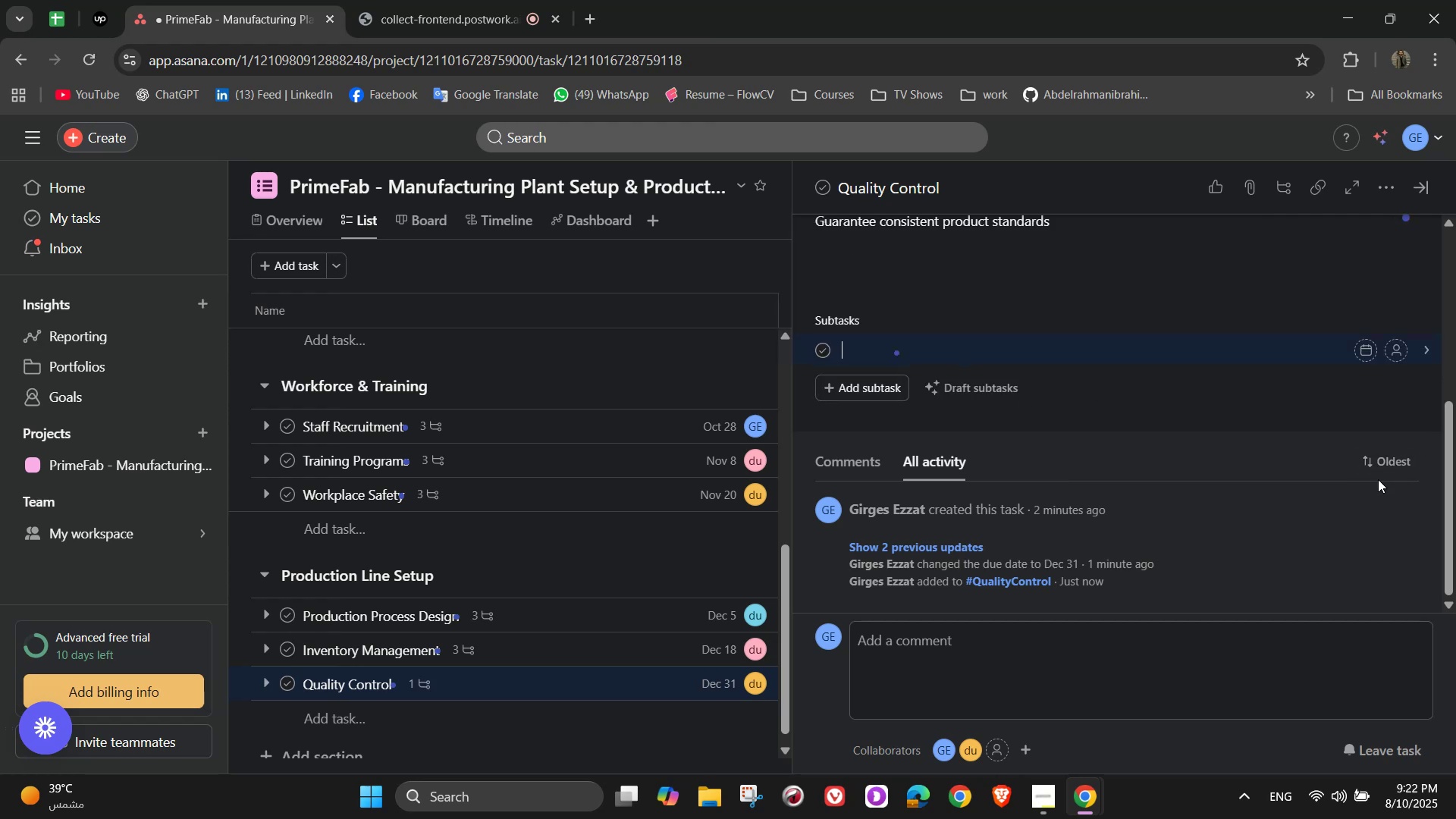 
type(Set qu)
 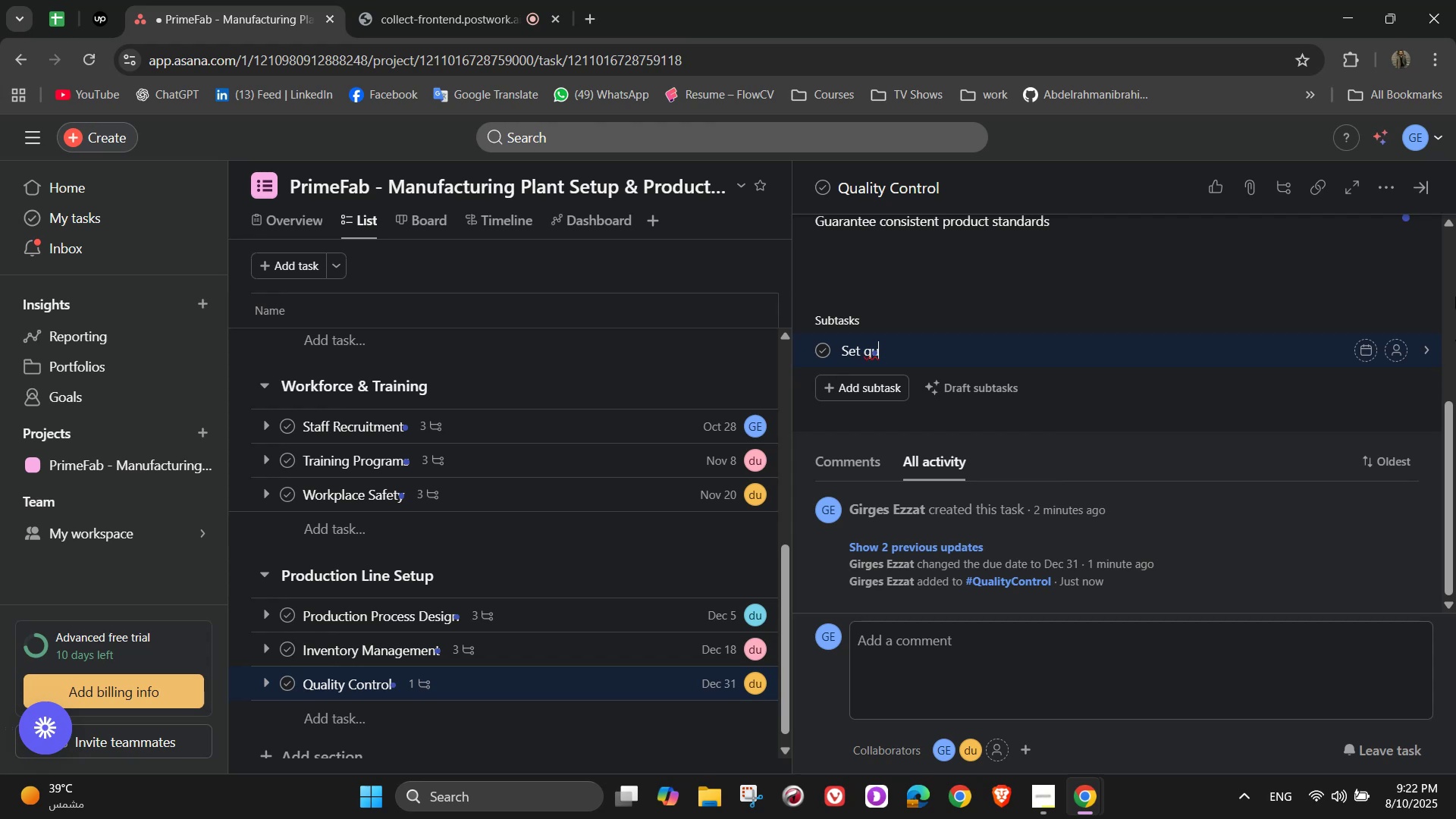 
type(ality benchmarks )
key(Backspace)
 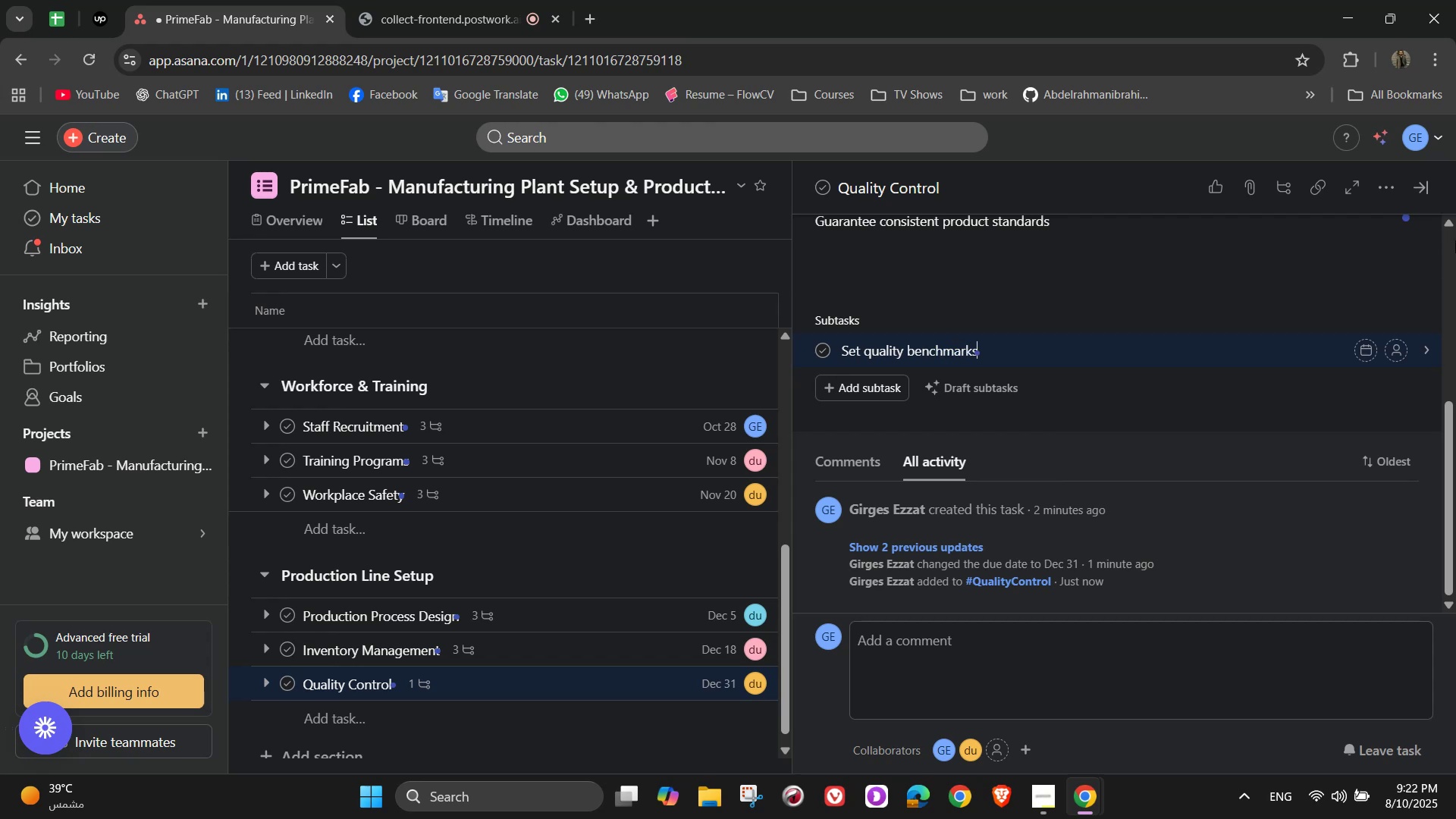 
key(Enter)
 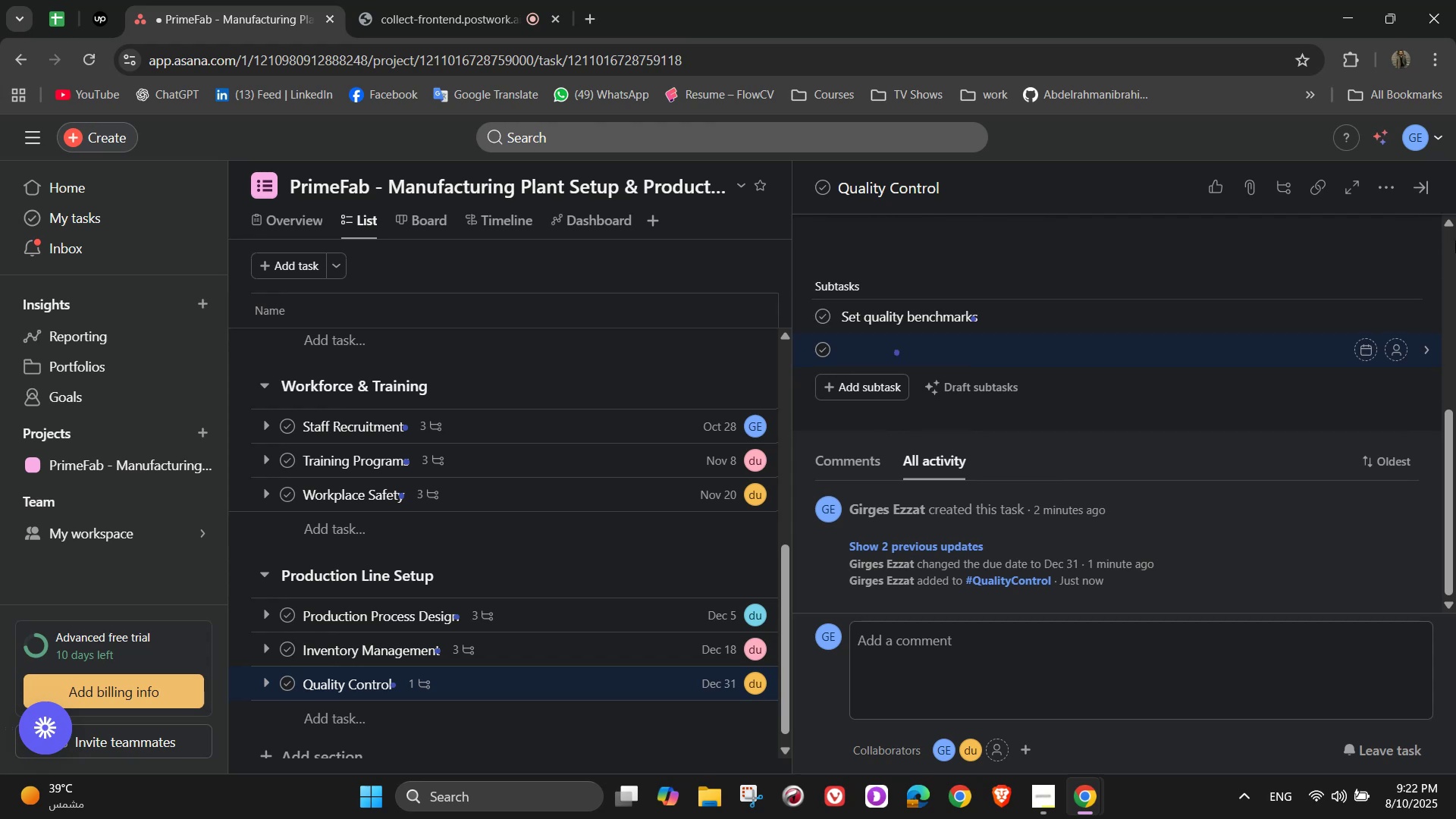 
type(Test samples fram each)
key(Backspace)
key(Backspace)
key(Backspace)
key(Backspace)
key(Backspace)
key(Backspace)
key(Backspace)
key(Backspace)
type(roo)
key(Backspace)
type(m each batch)
 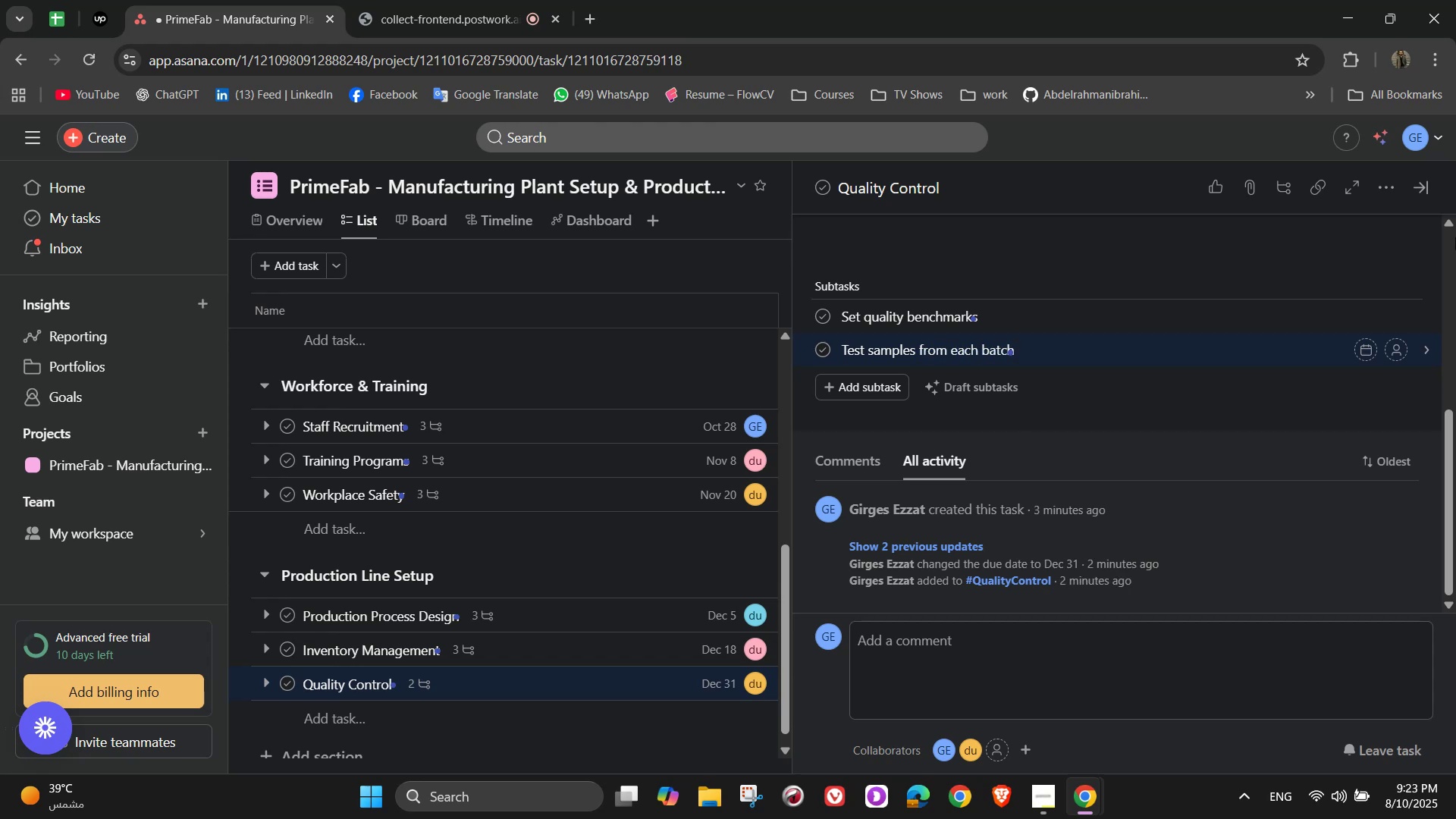 
key(Enter)
 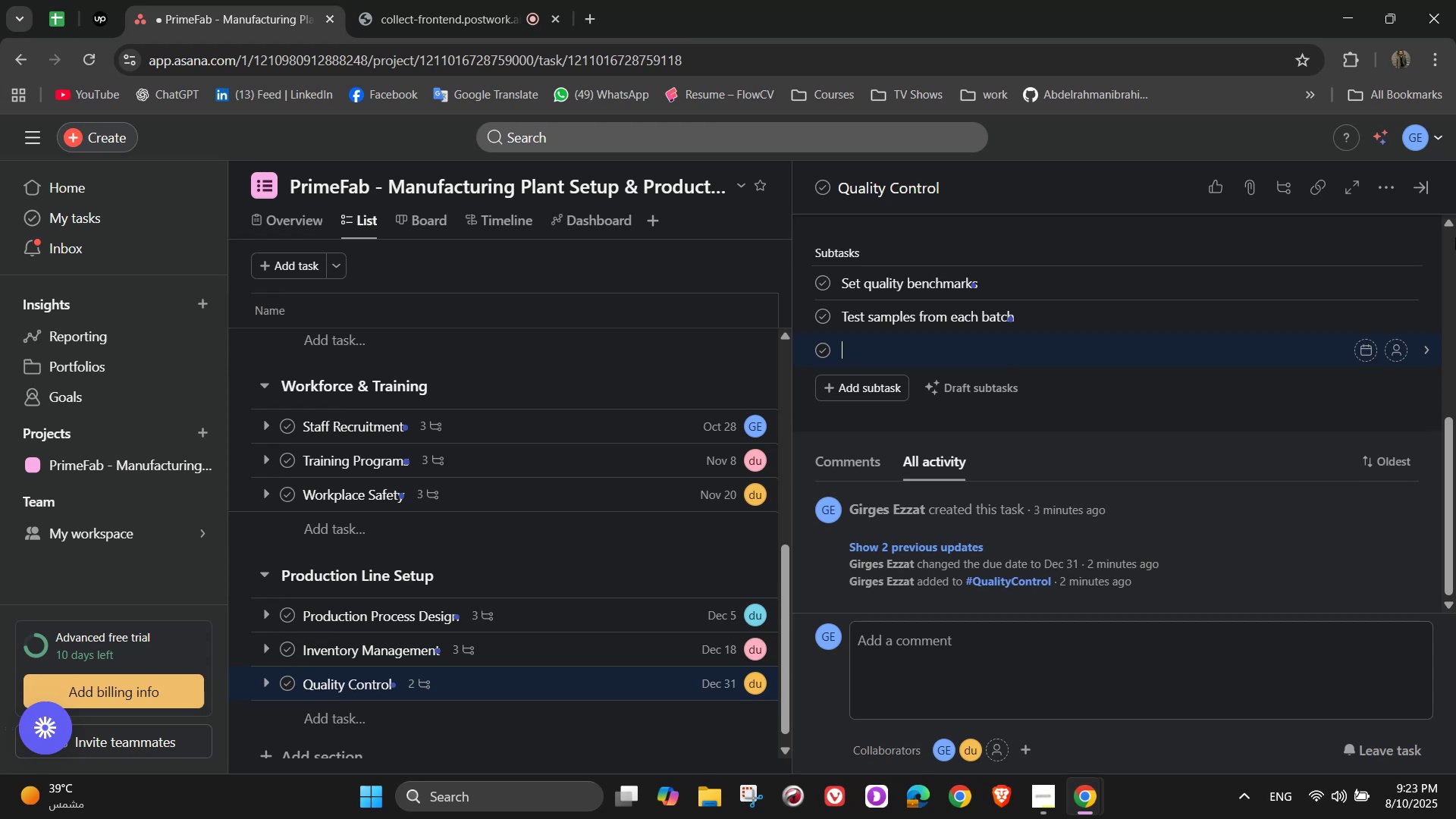 
type(Maintain defact tracking )
 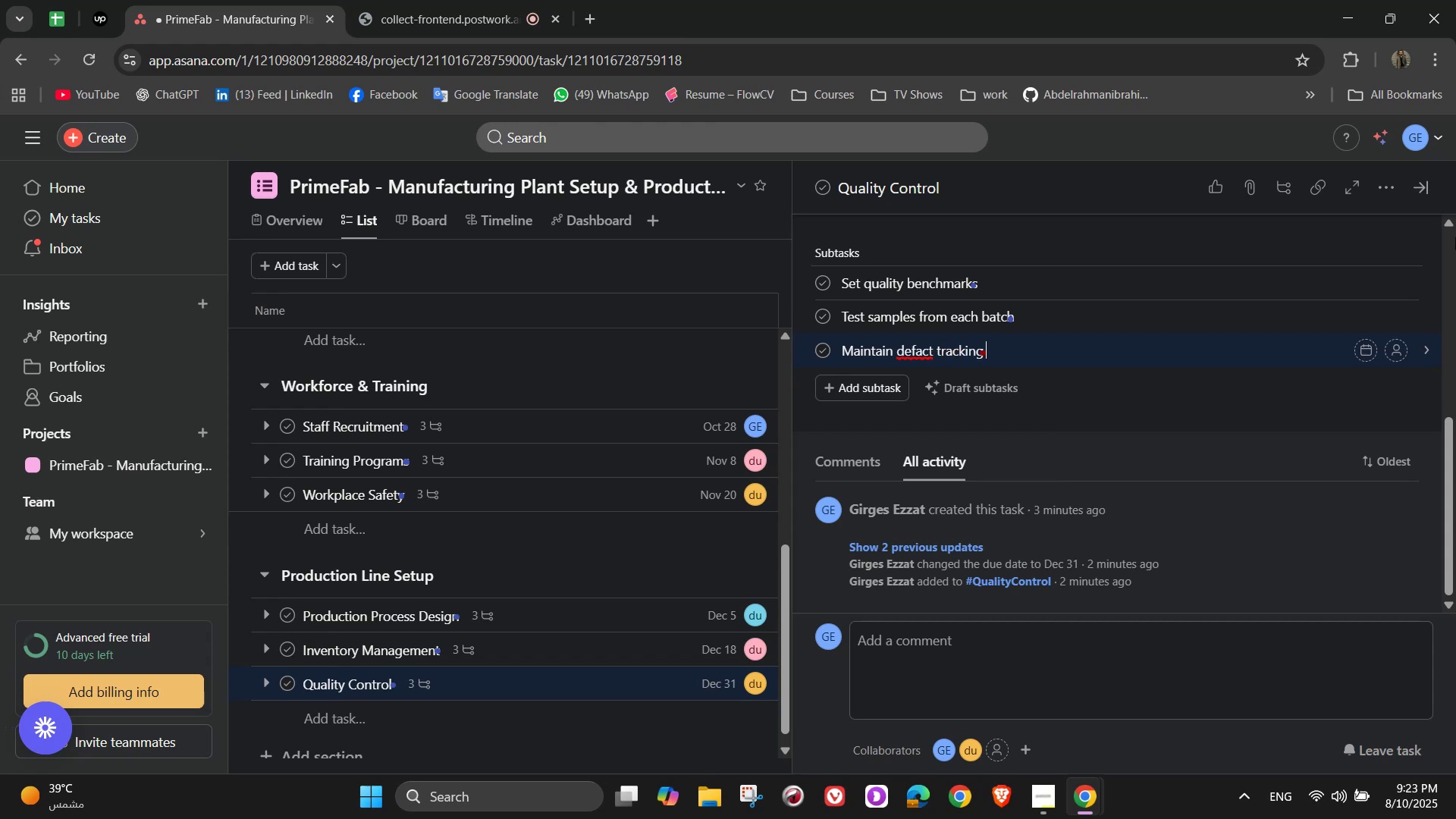 
type(records)
 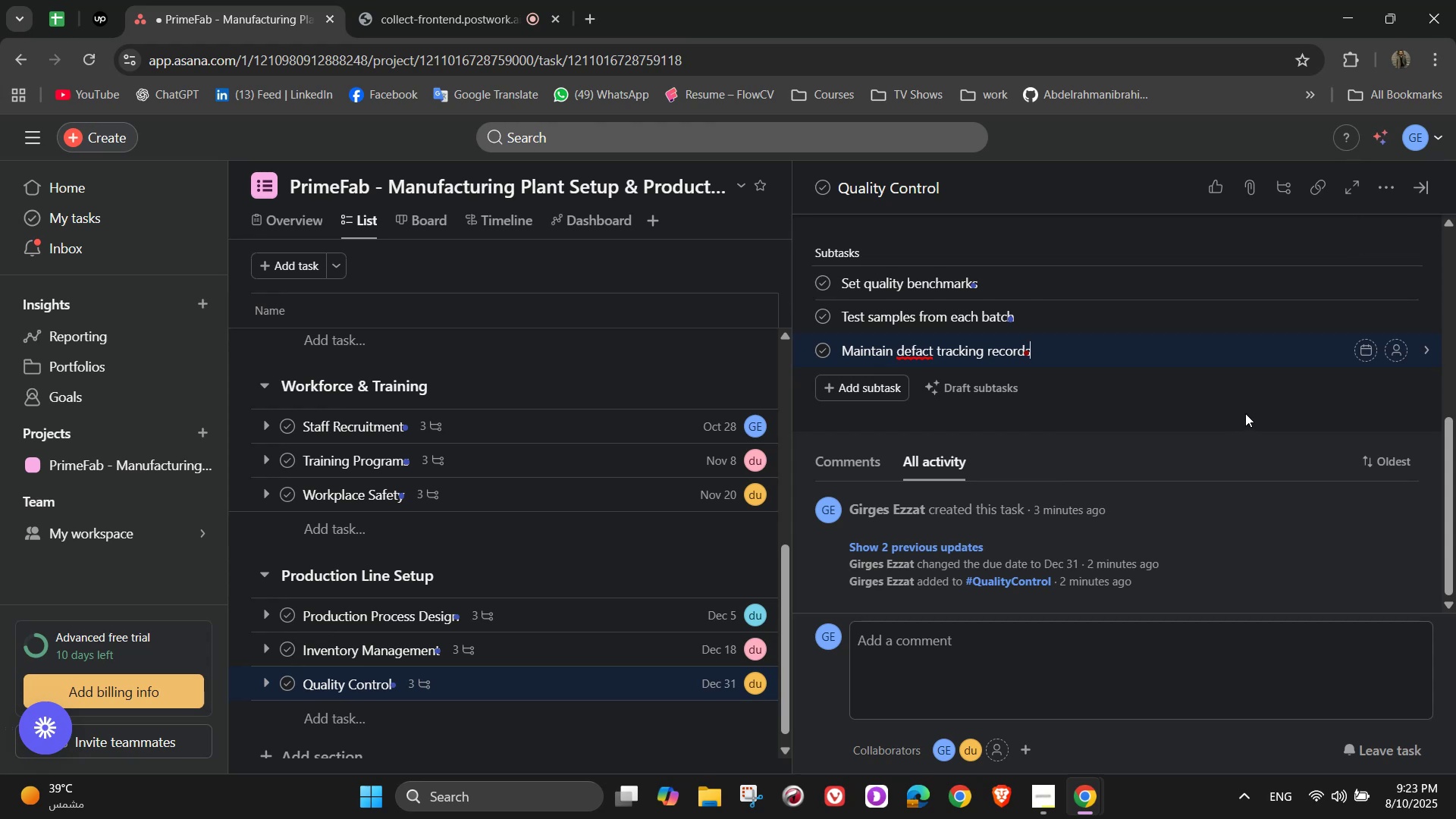 
wait(6.4)
 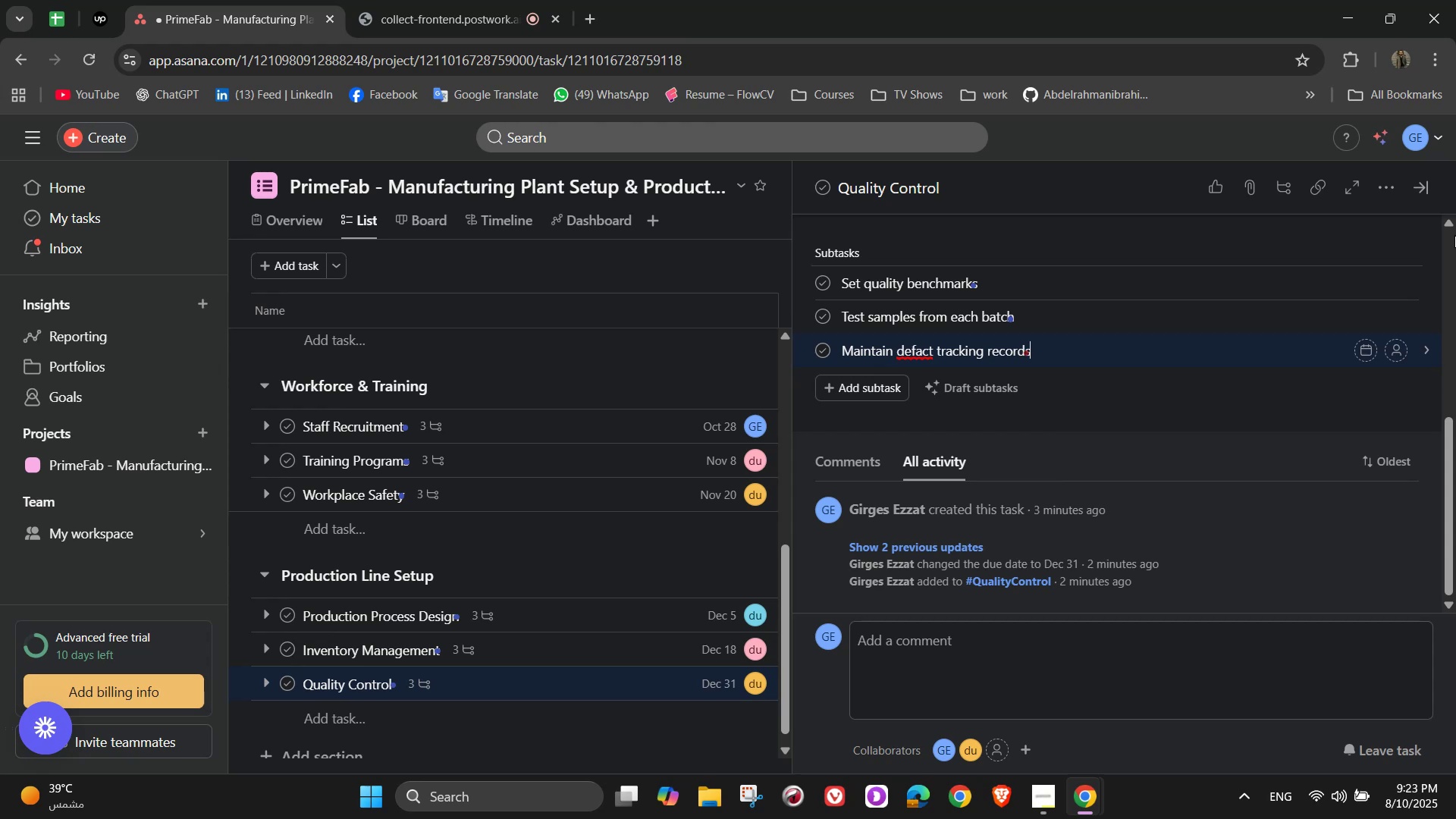 
left_click([934, 368])
 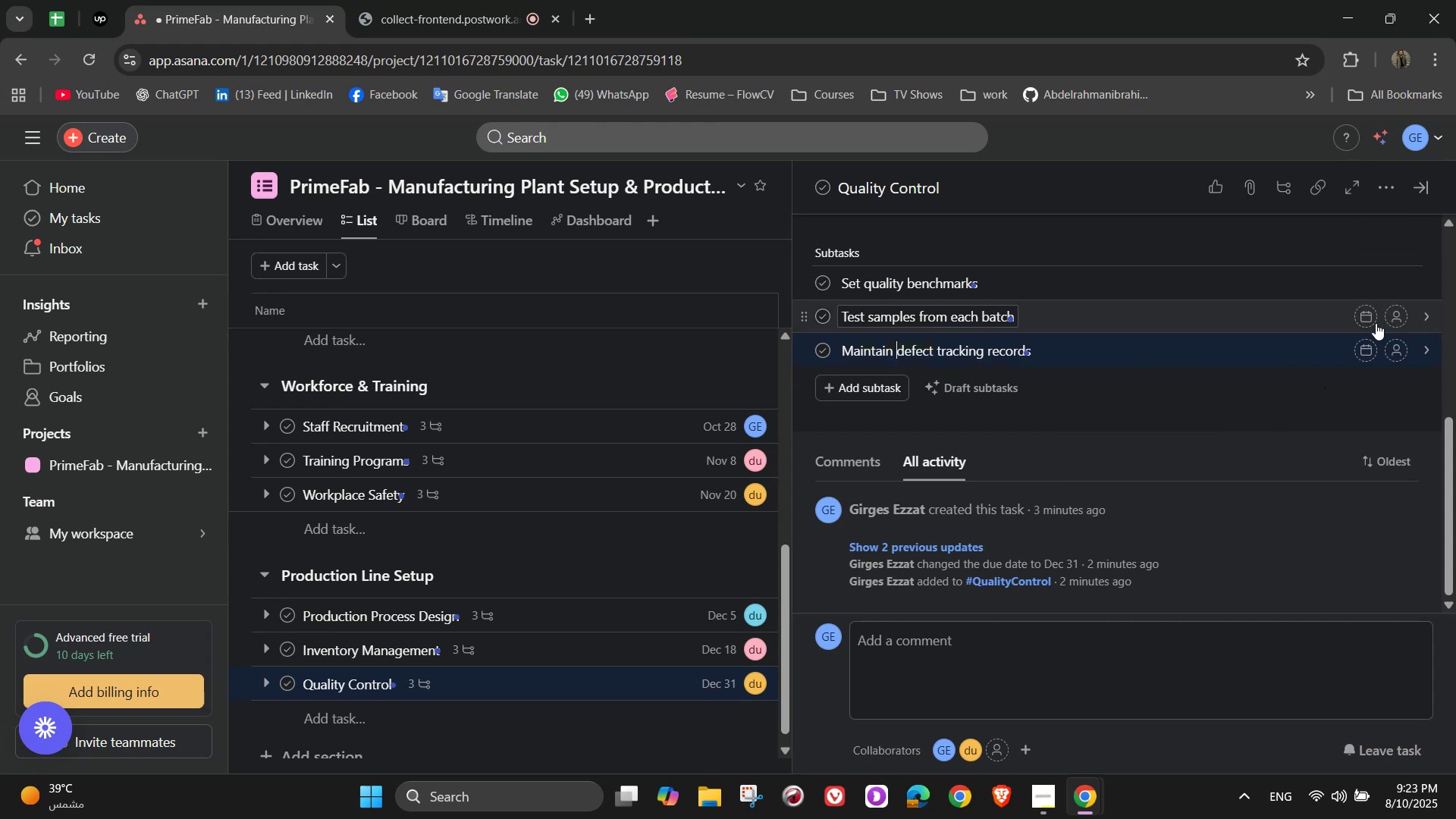 
left_click([1394, 283])
 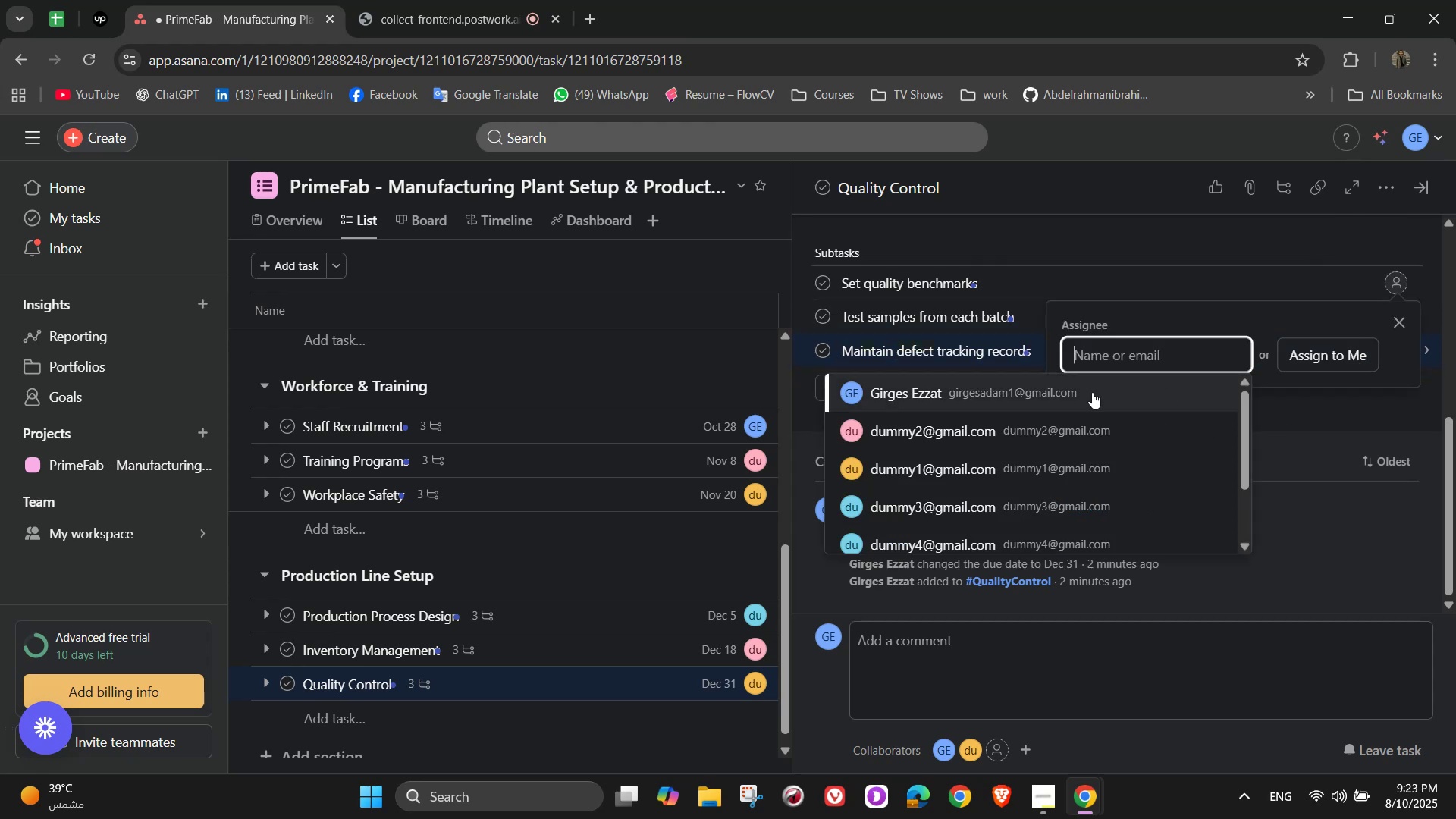 
left_click([1092, 392])
 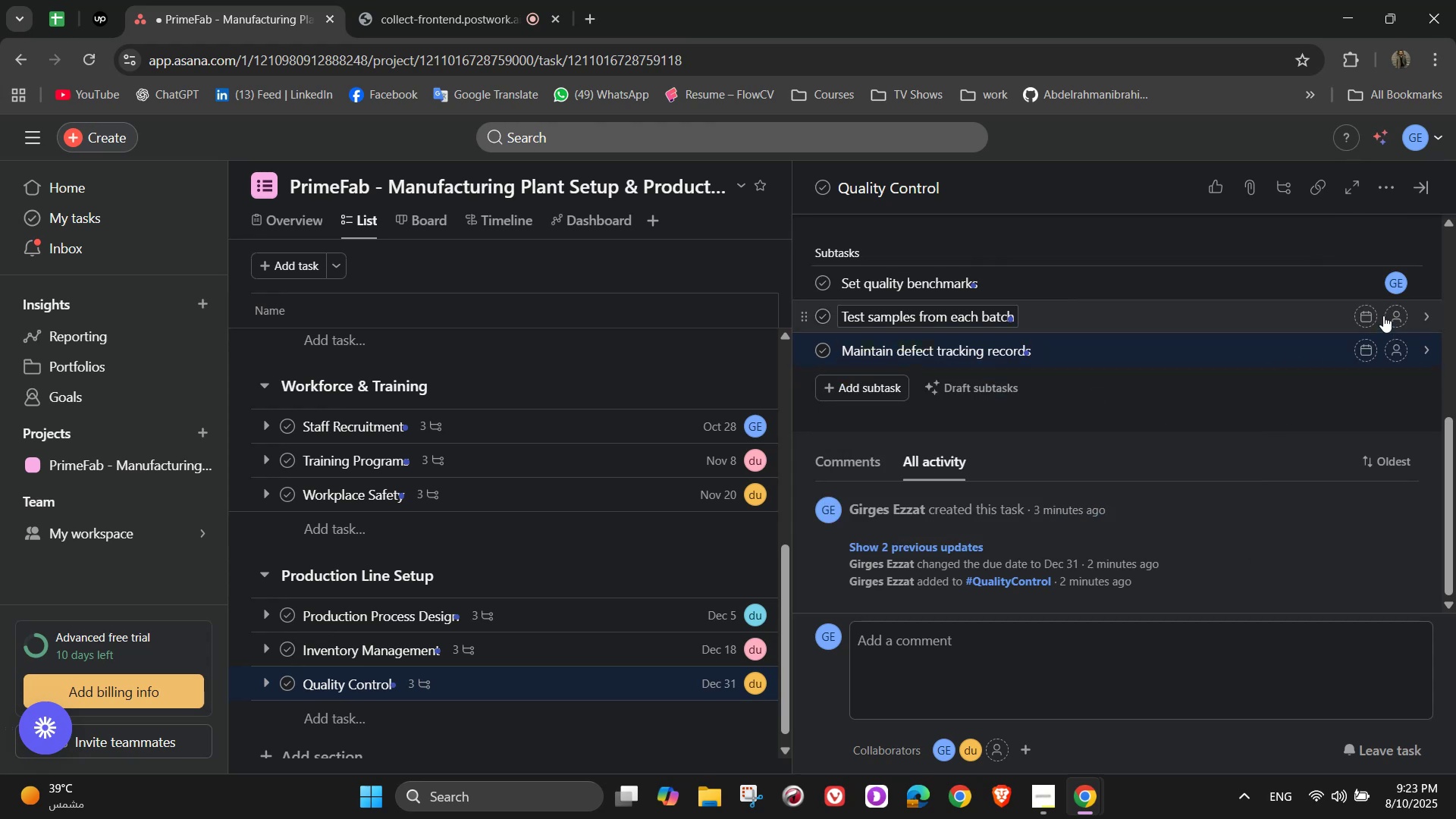 
left_click([1397, 316])
 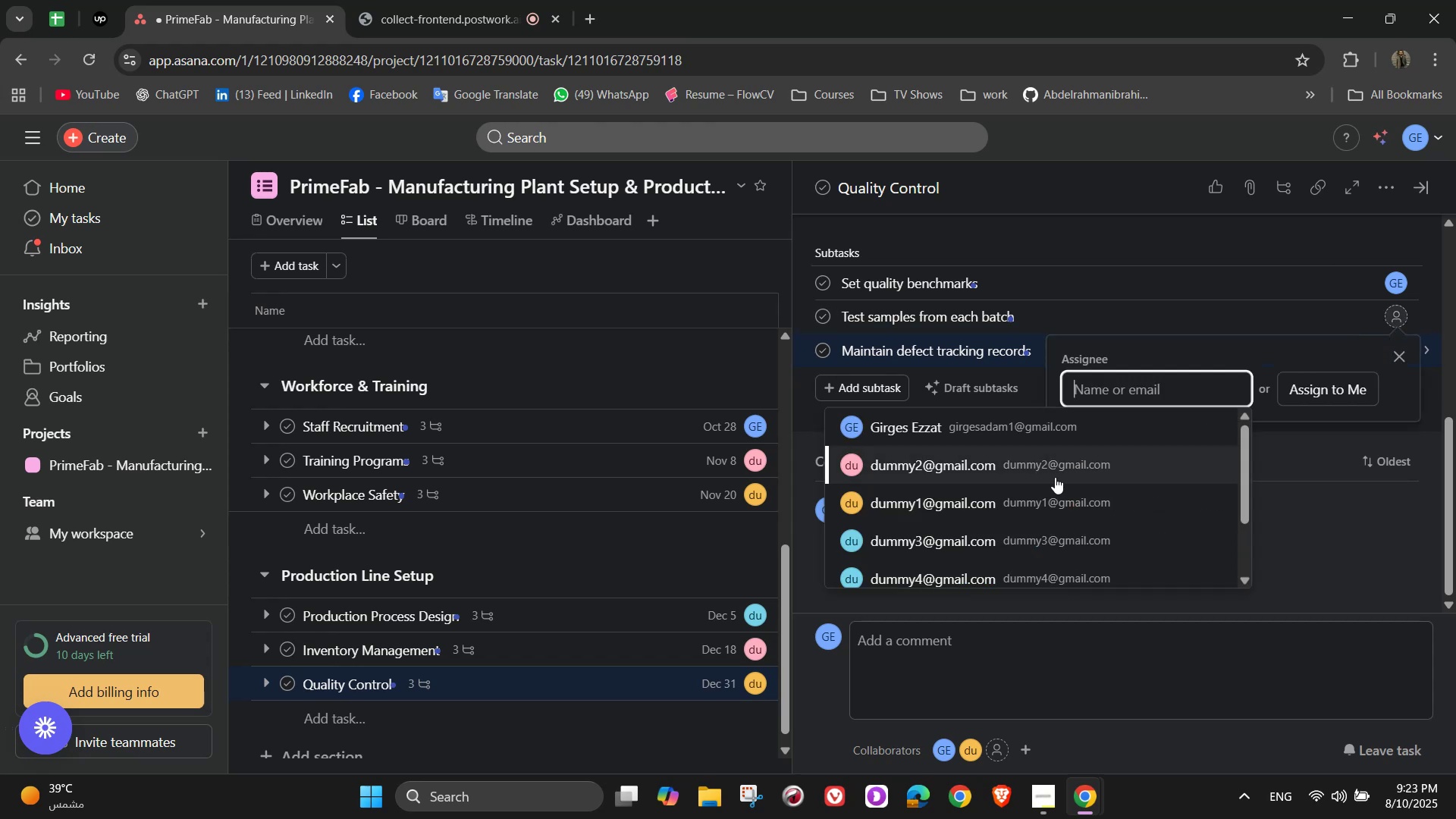 
left_click([1060, 482])
 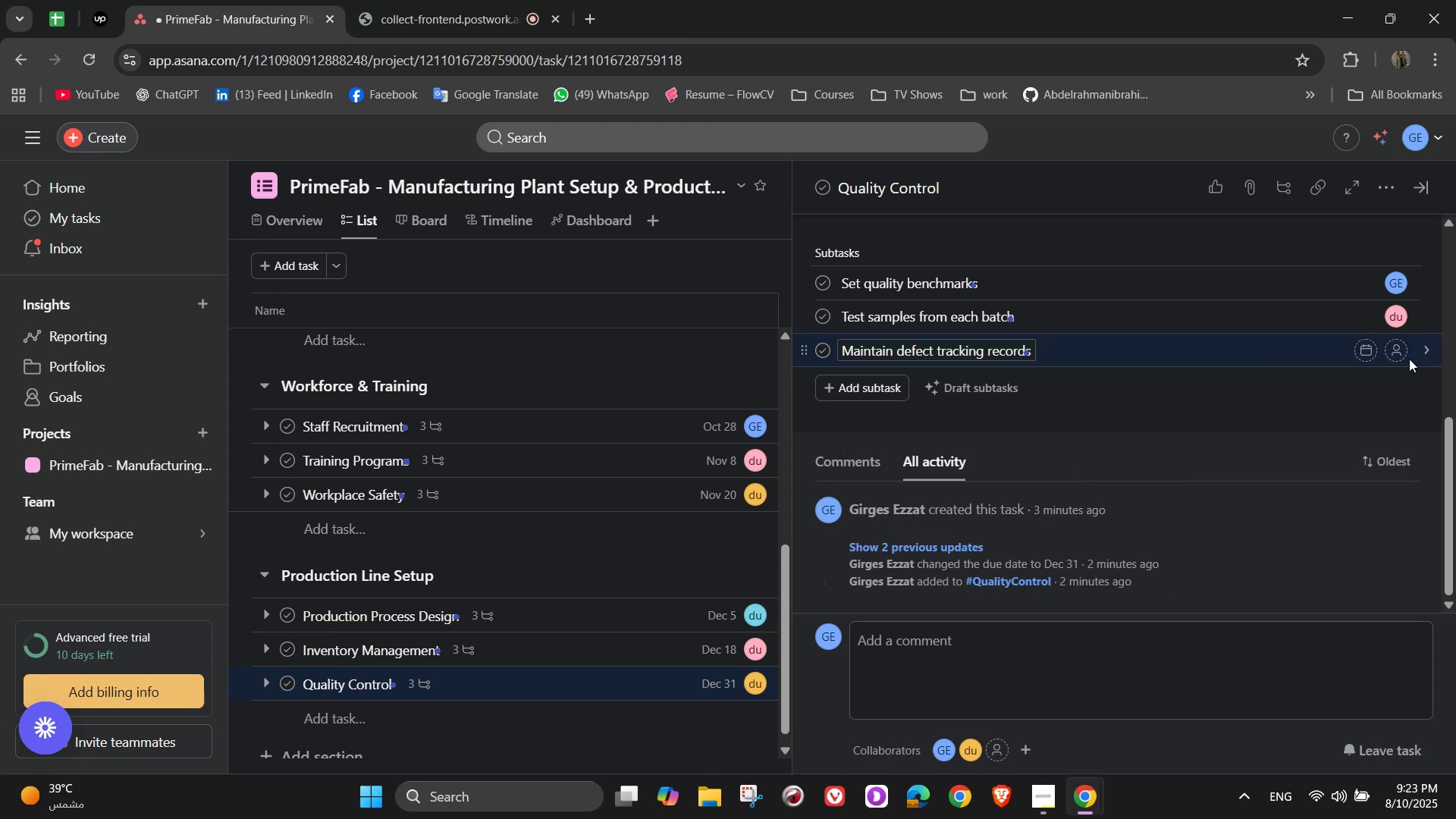 
left_click([1398, 354])
 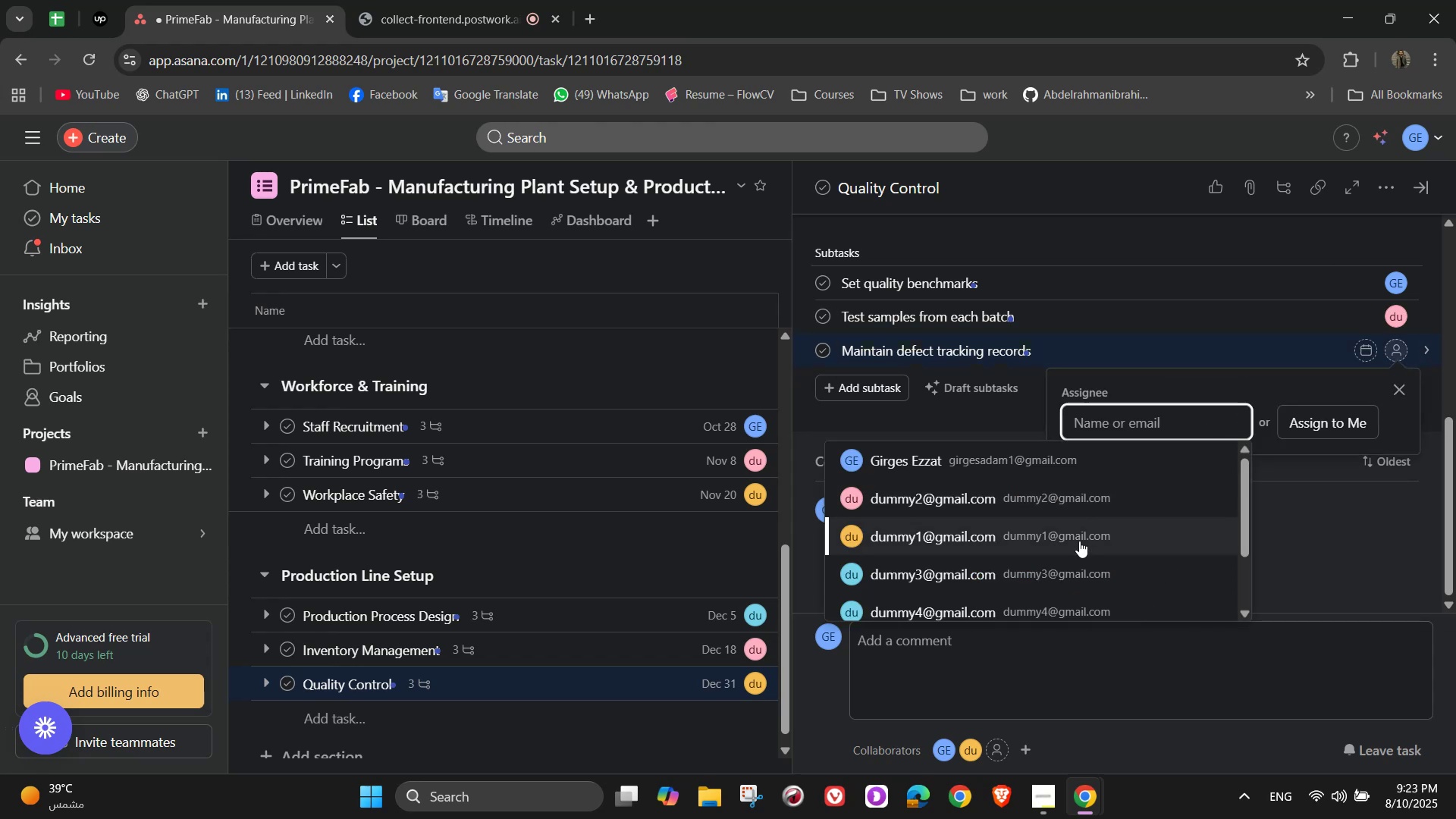 
left_click([1075, 560])
 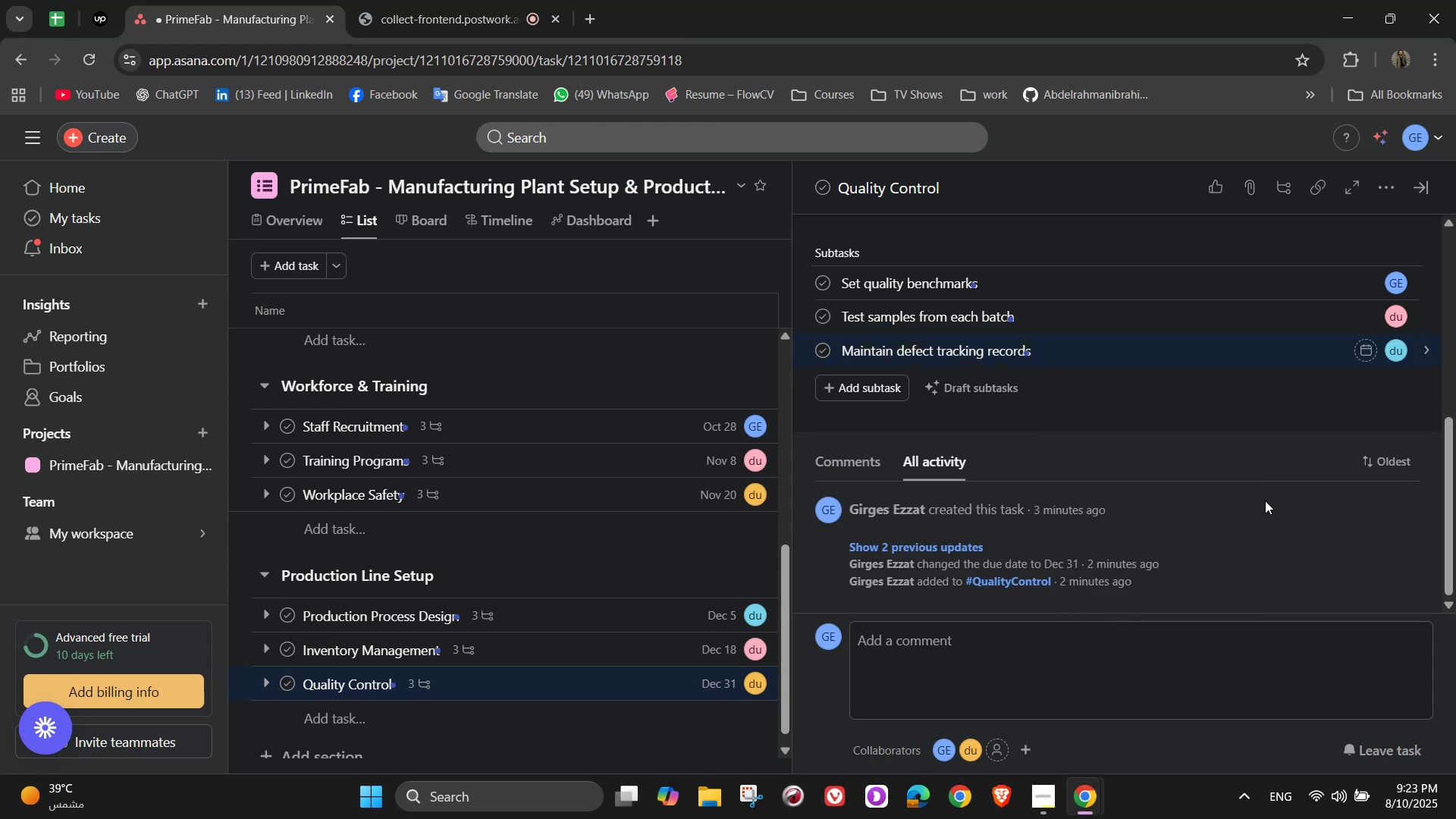 
scroll: coordinate [1266, 499], scroll_direction: up, amount: 6.0
 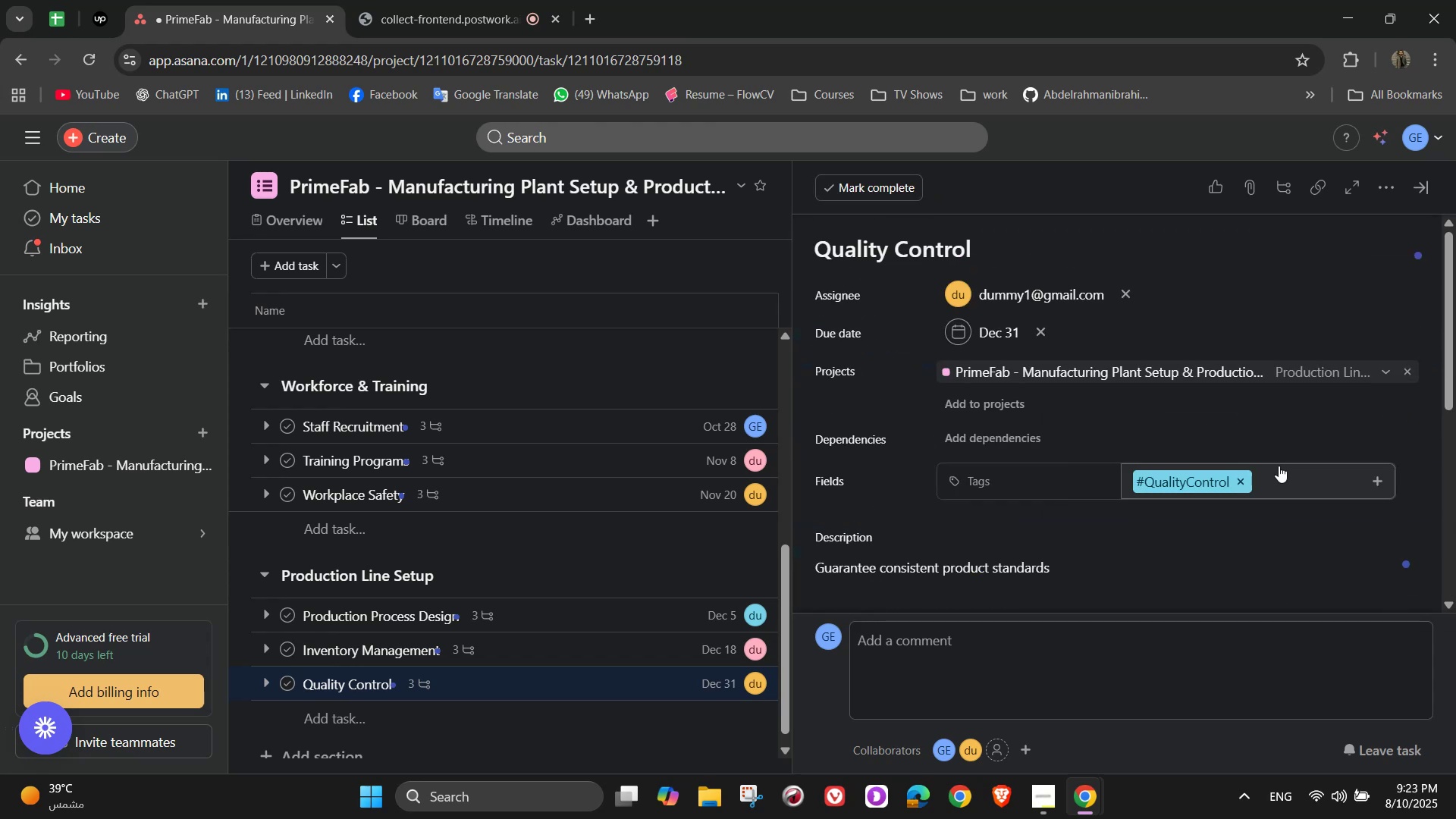 
wait(9.39)
 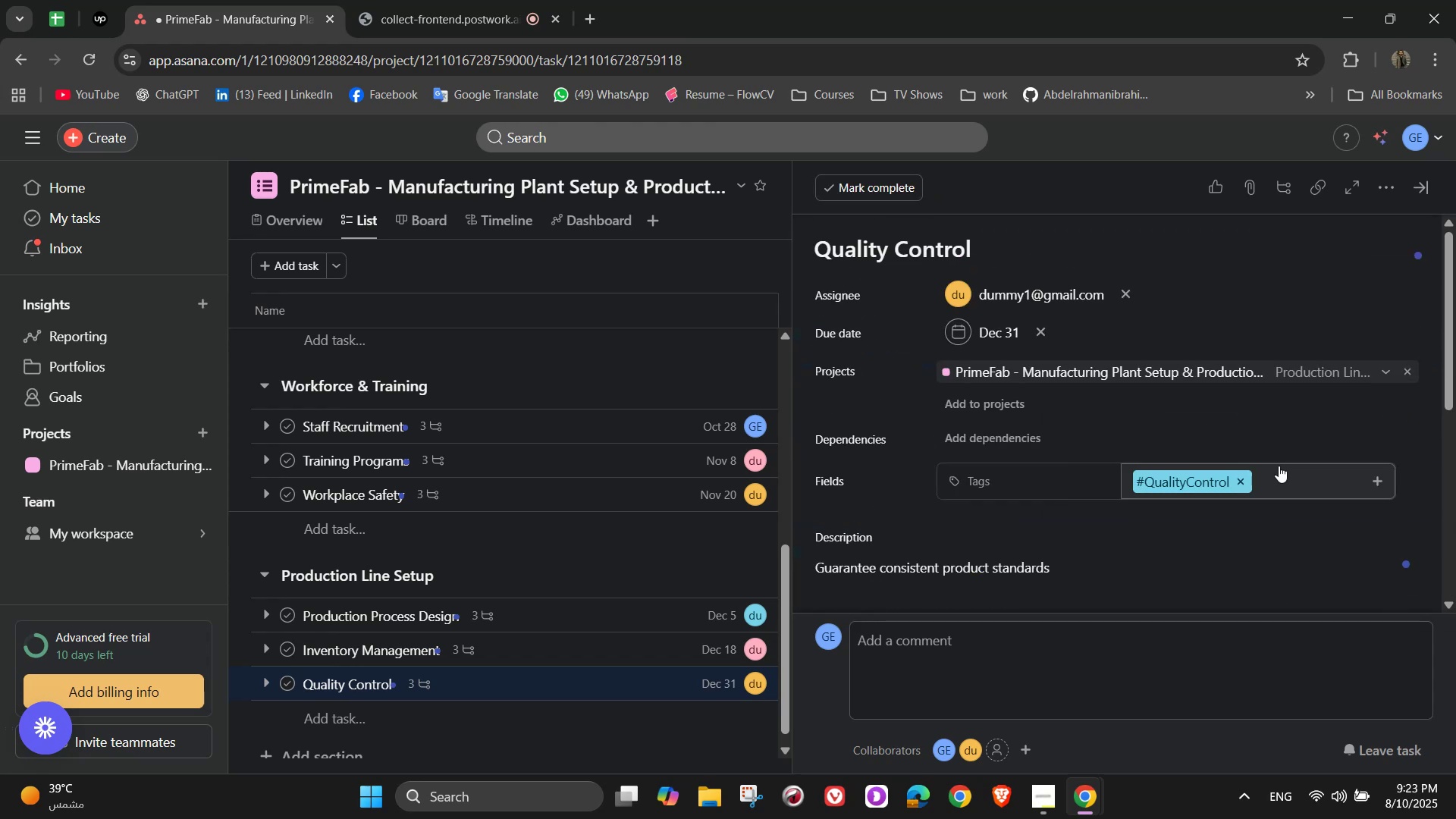 
scroll: coordinate [1349, 428], scroll_direction: up, amount: 3.0
 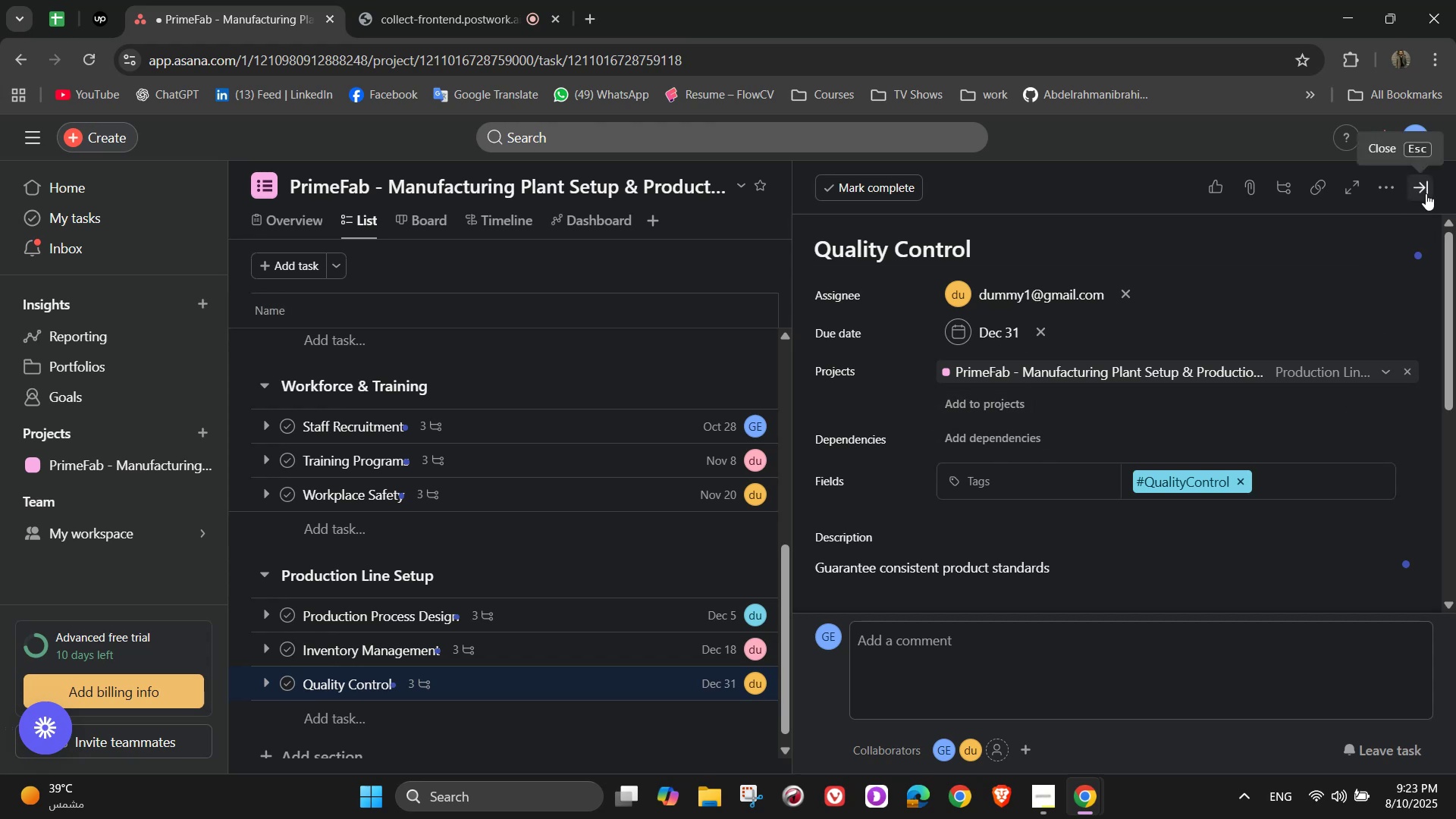 
left_click([1426, 193])
 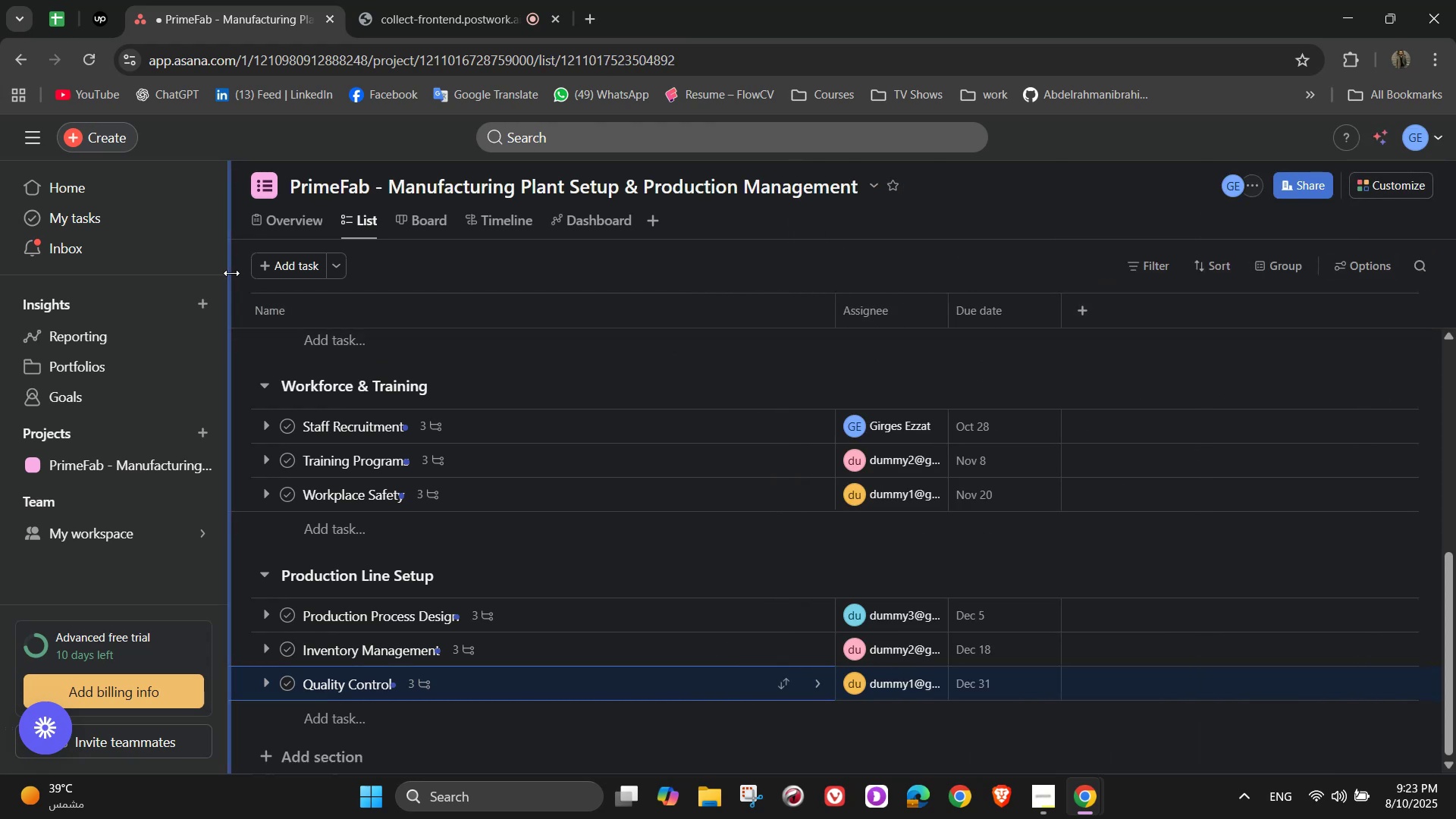 
left_click([271, 188])
 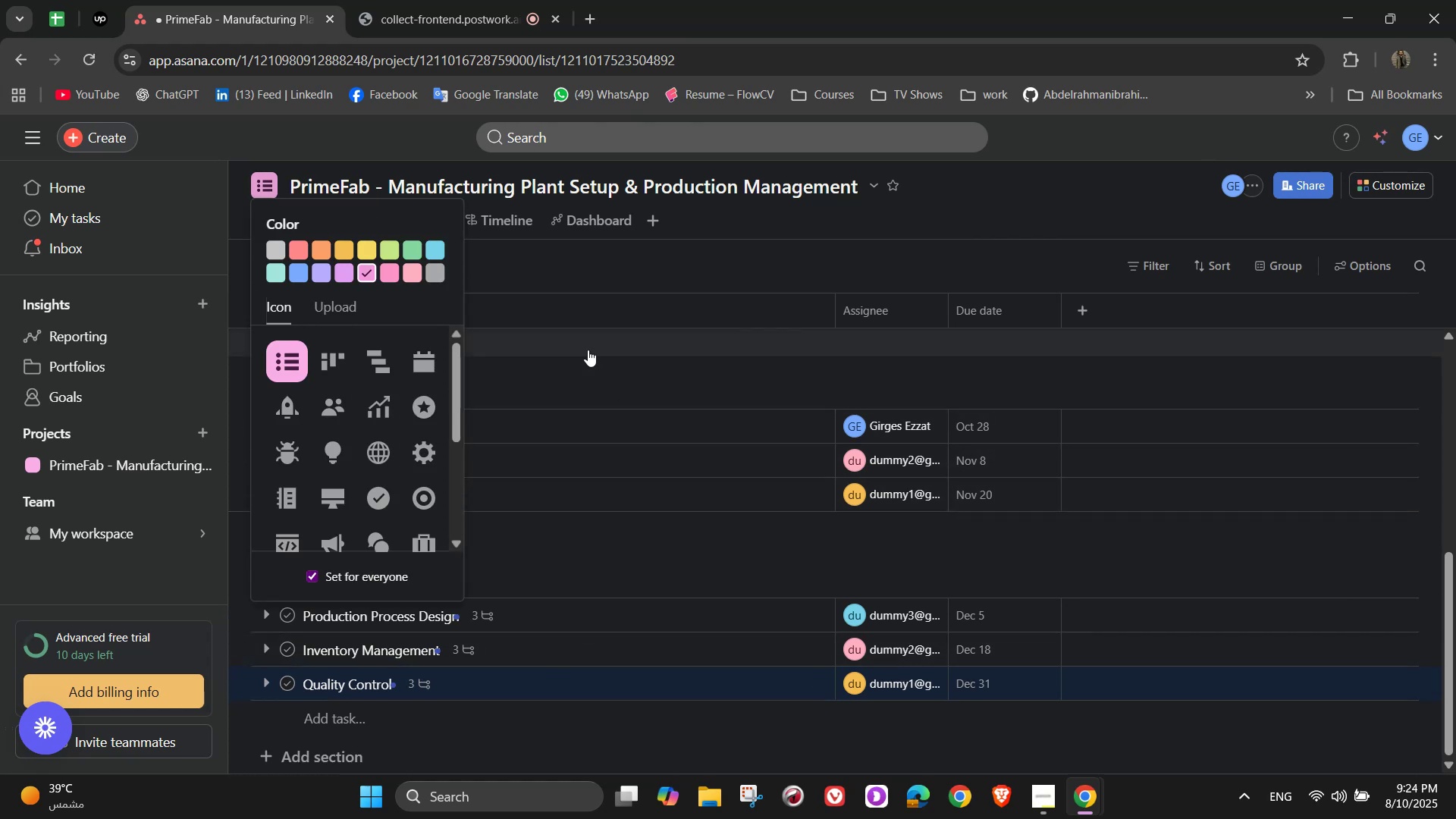 
wait(5.08)
 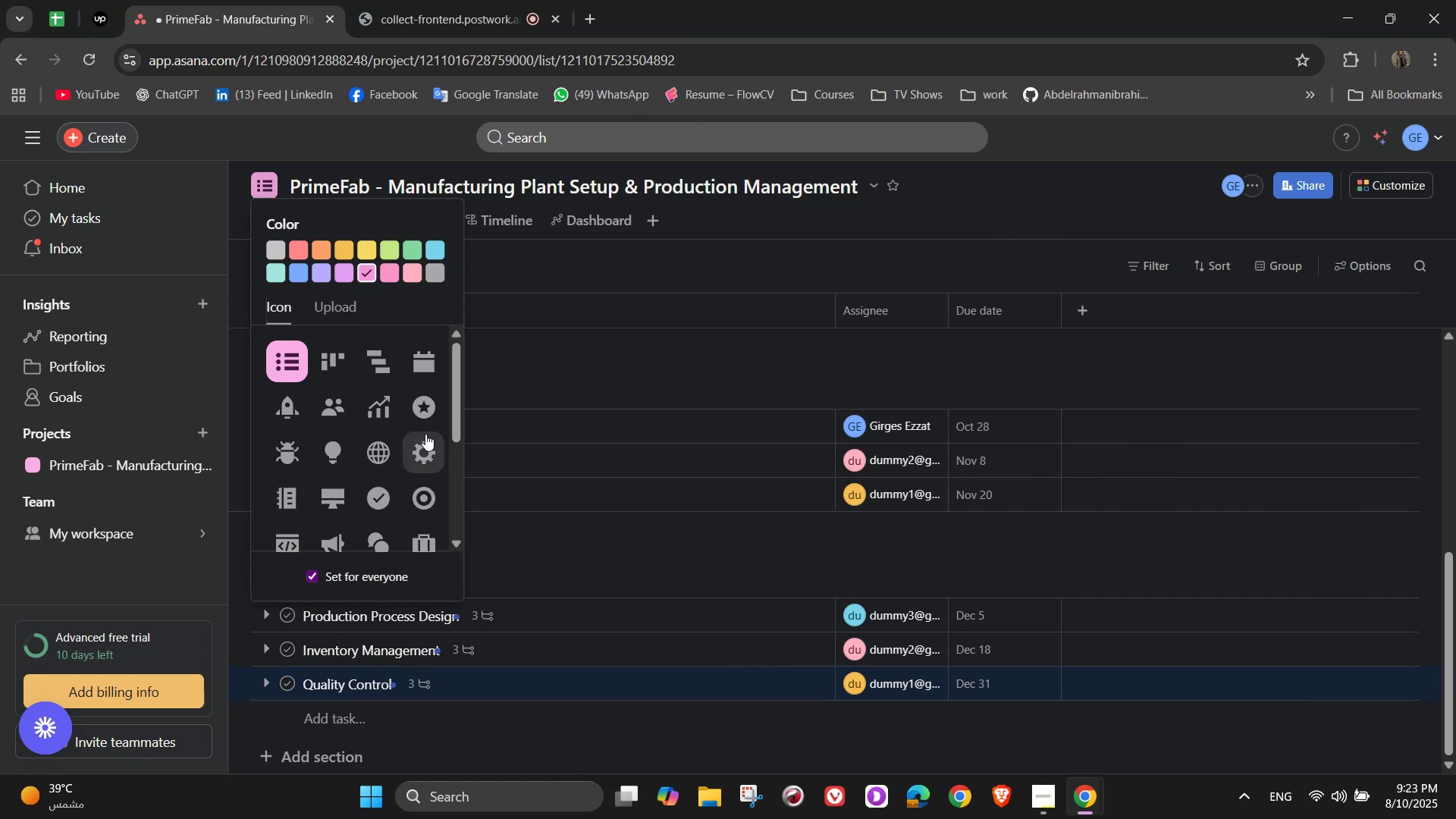 
scroll: coordinate [383, 479], scroll_direction: down, amount: 3.0
 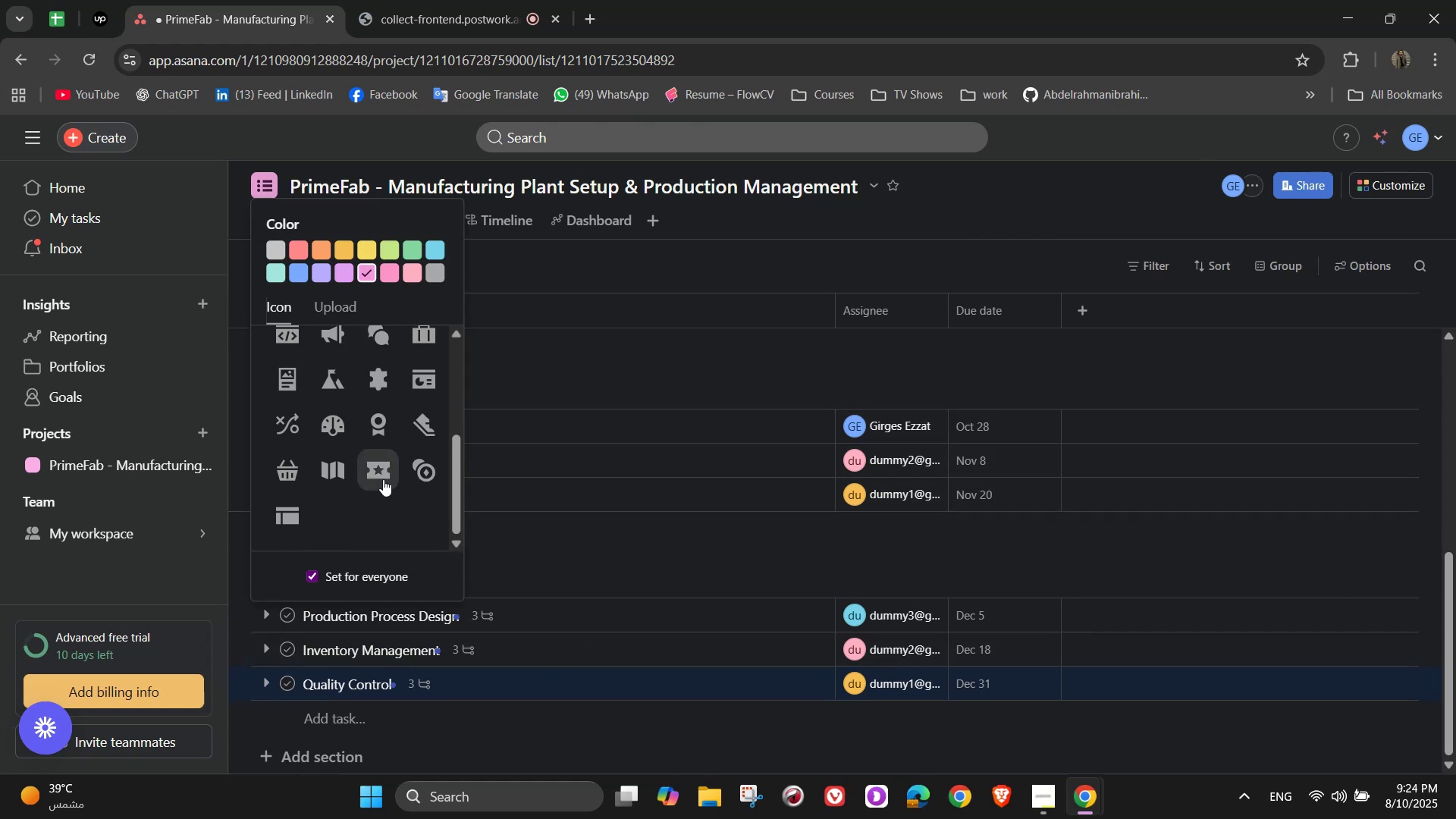 
scroll: coordinate [360, 469], scroll_direction: up, amount: 3.0
 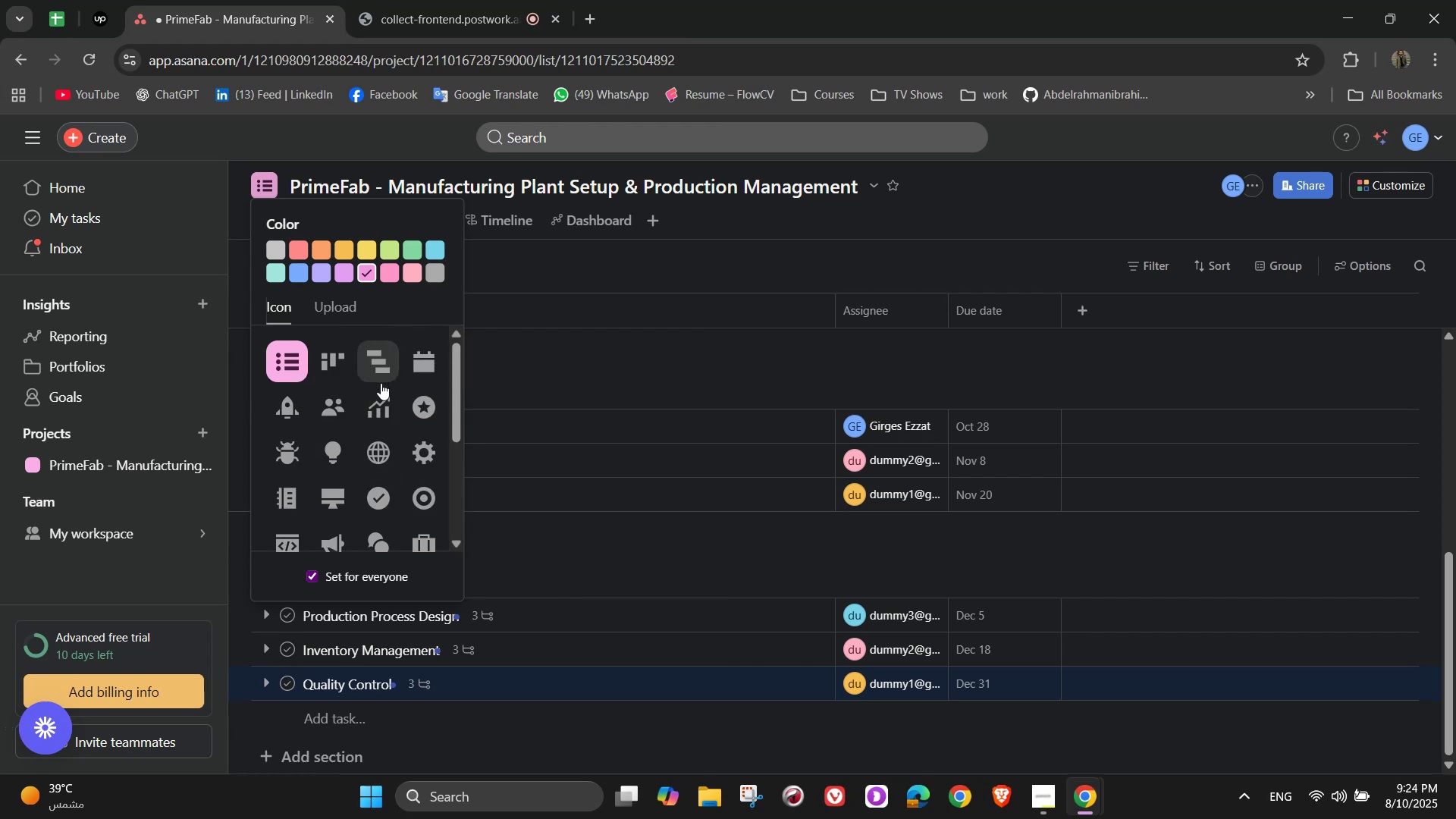 
scroll: coordinate [339, 435], scroll_direction: down, amount: 3.0
 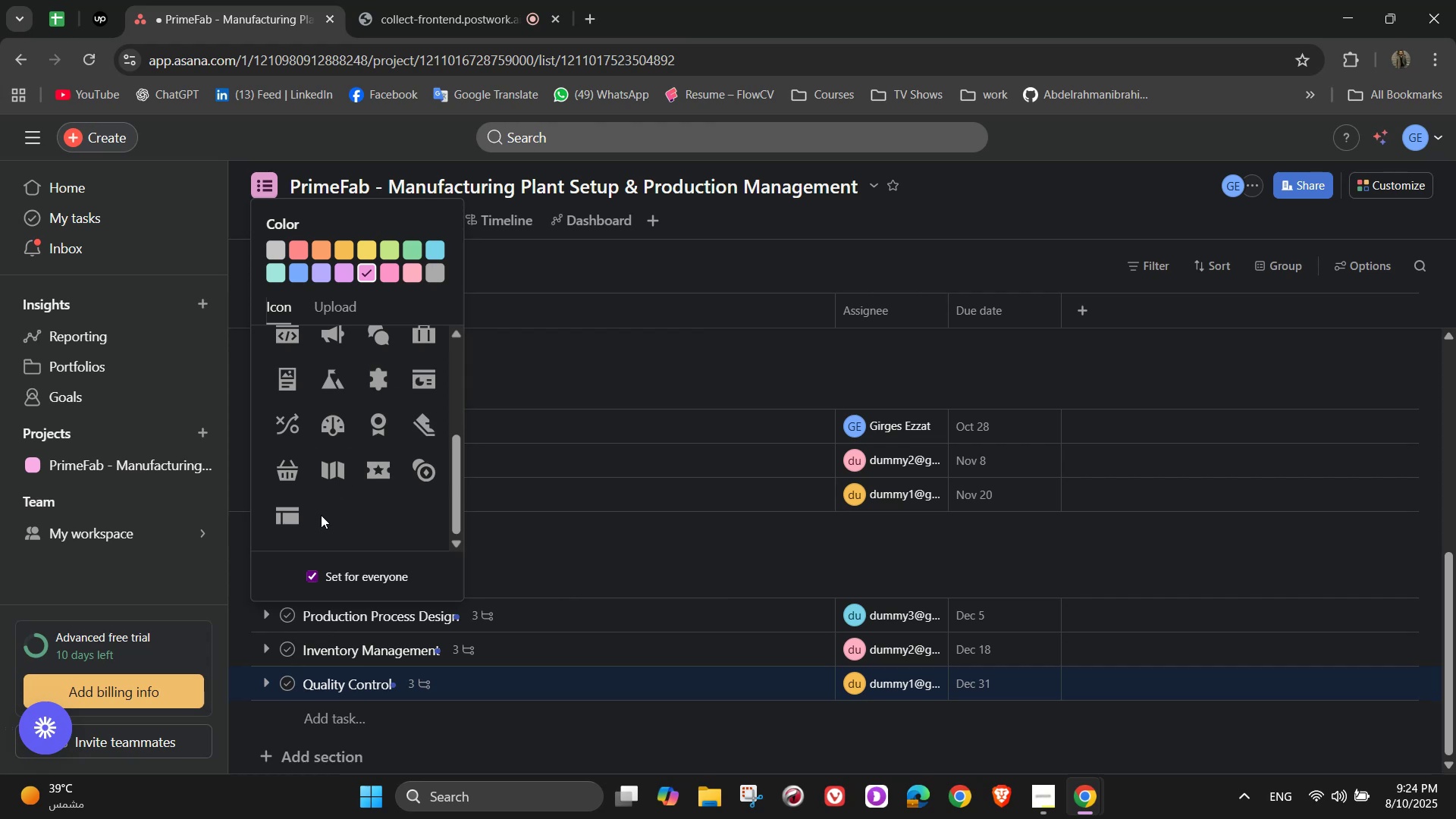 
wait(7.25)
 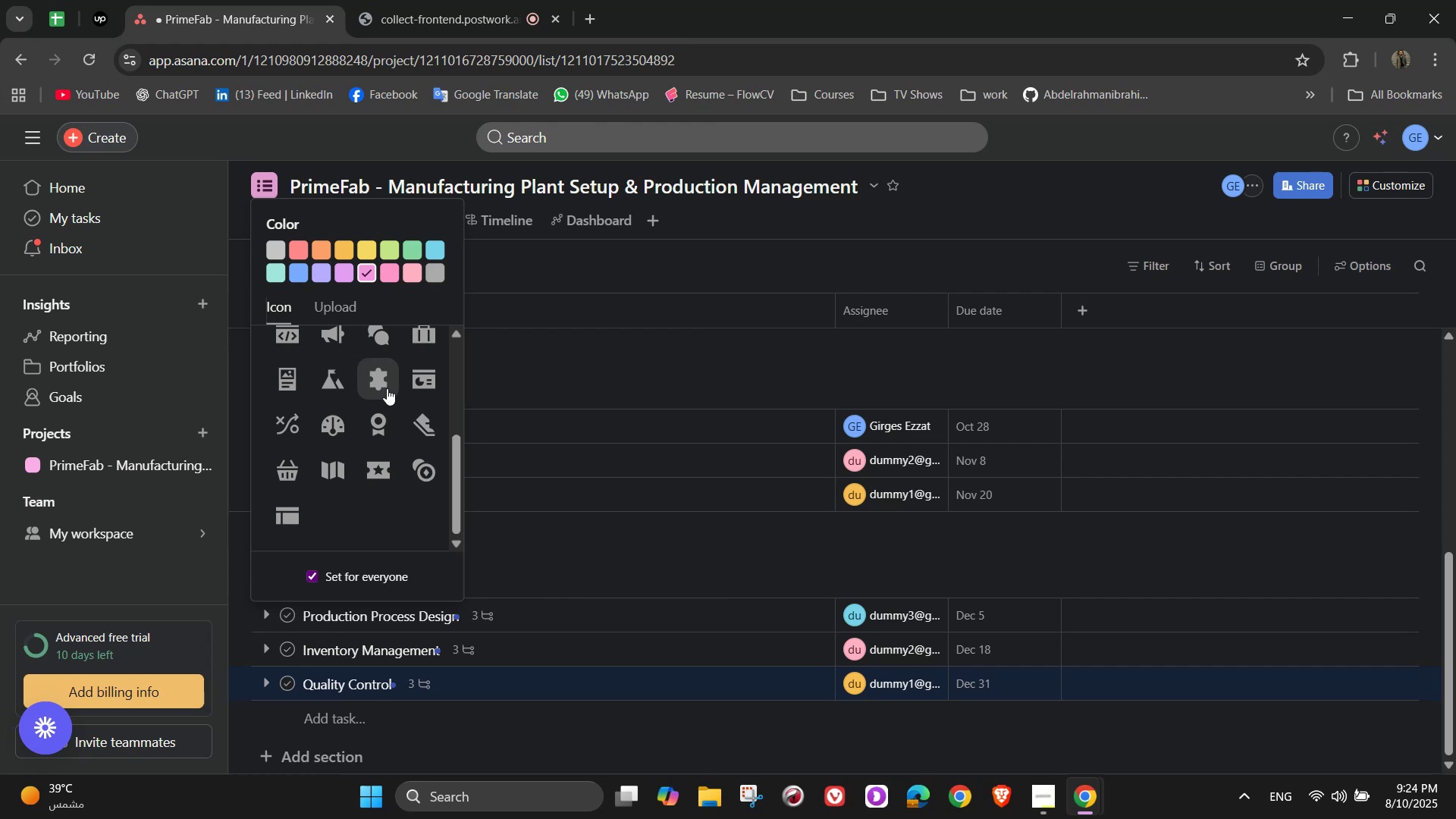 
scroll: coordinate [364, 494], scroll_direction: up, amount: 1.0
 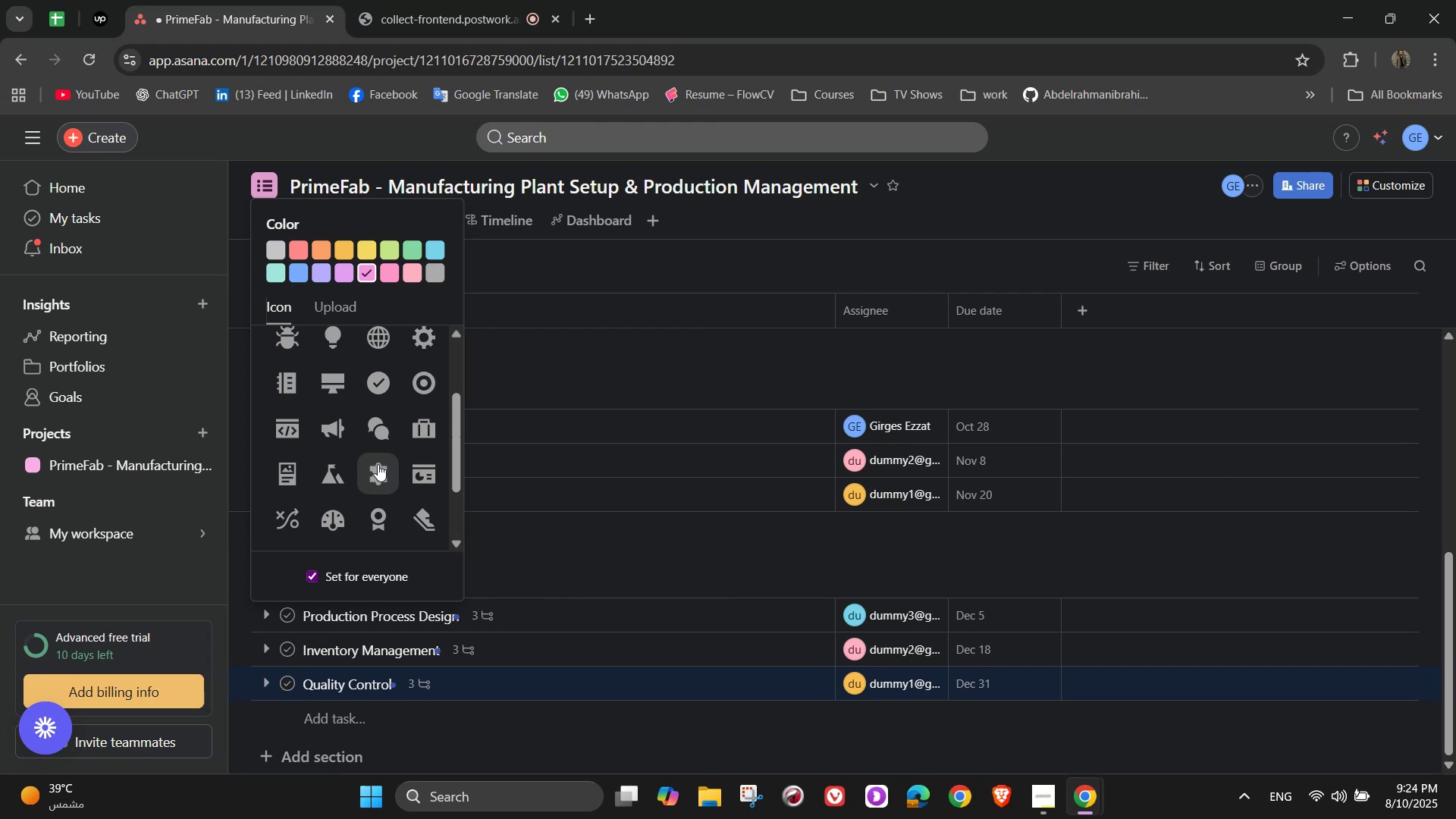 
wait(6.96)
 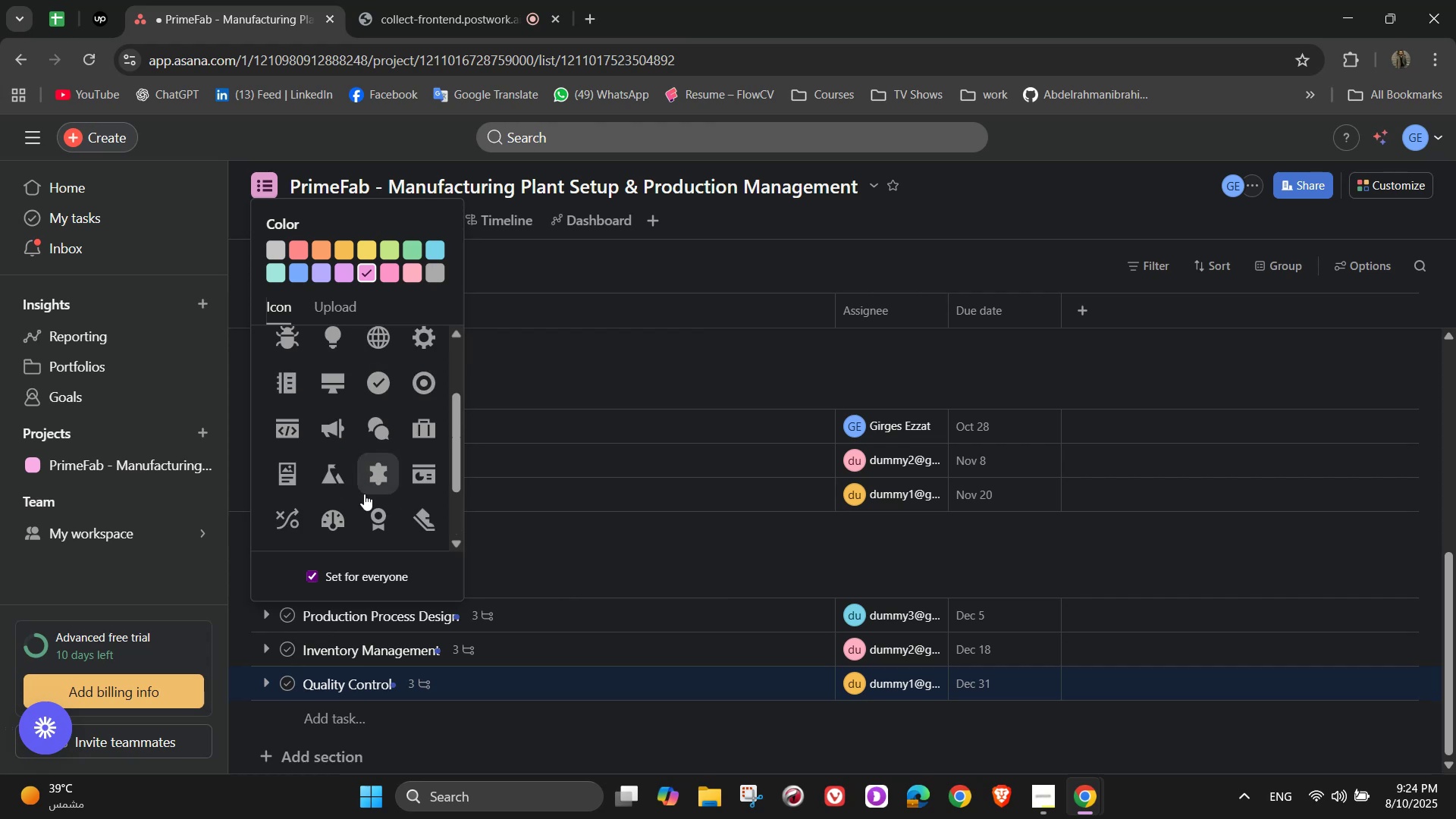 
scroll: coordinate [330, 419], scroll_direction: up, amount: 1.0
 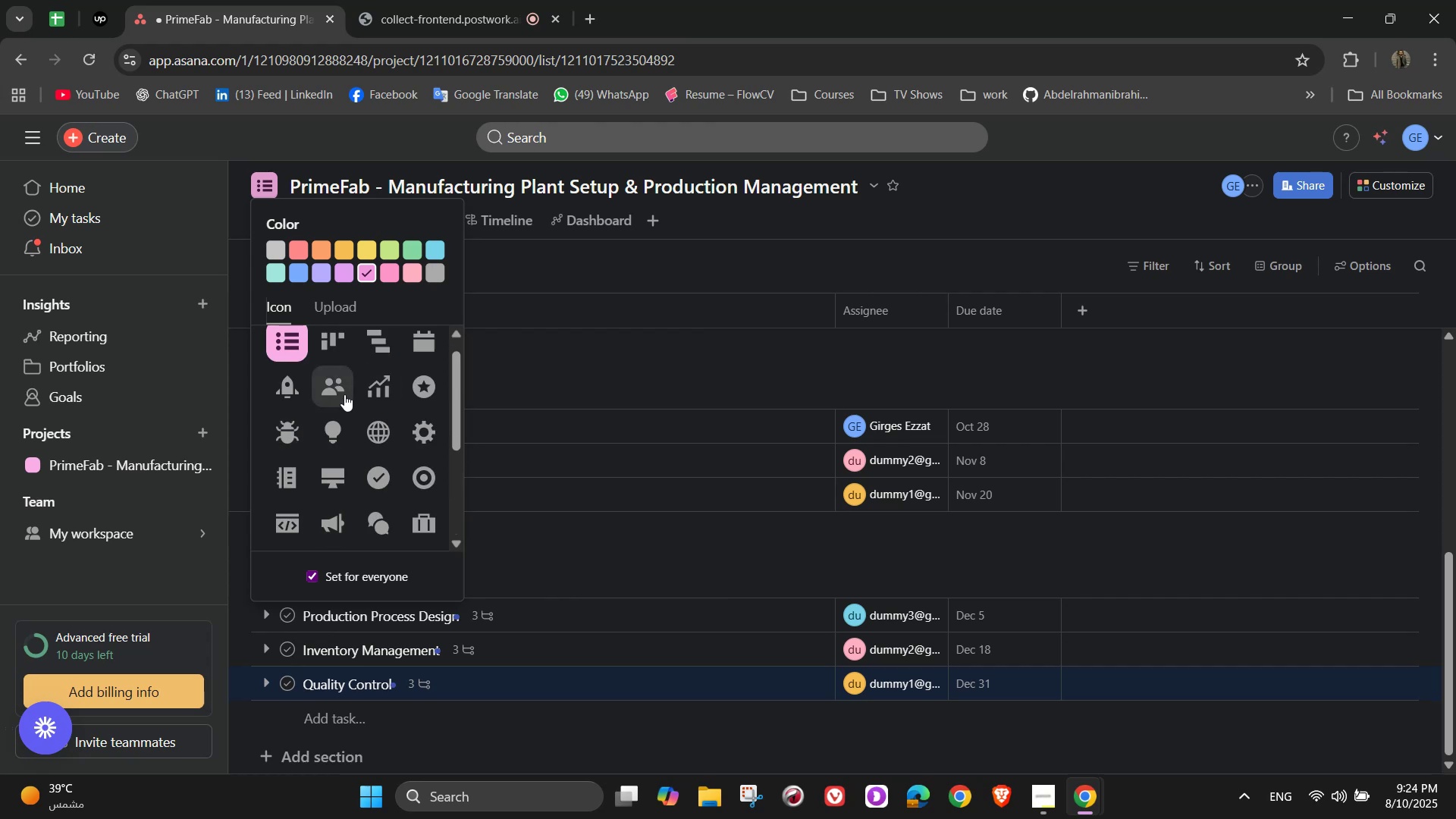 
left_click([344, 394])
 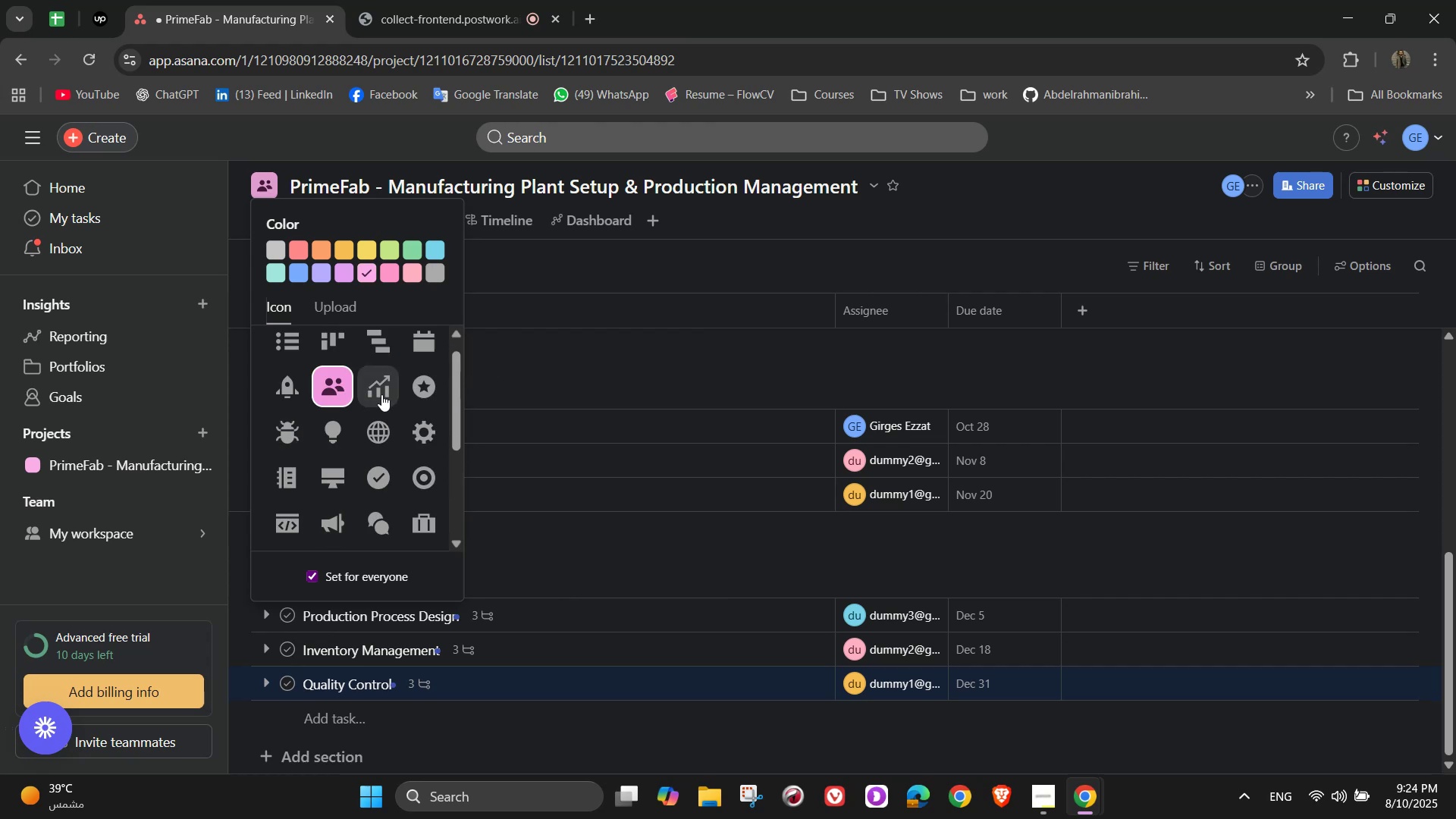 
left_click([422, 428])
 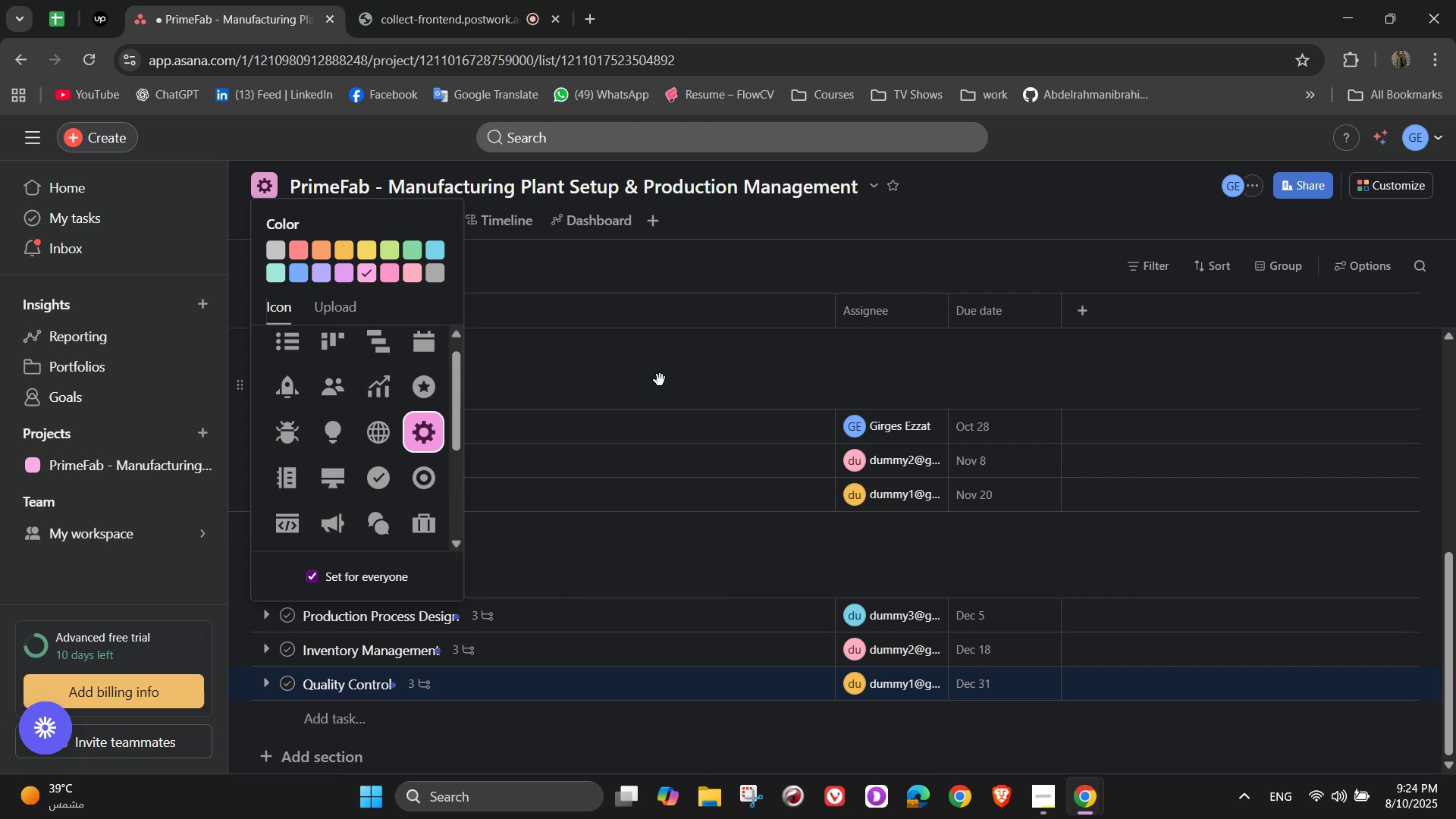 
double_click([660, 380])
 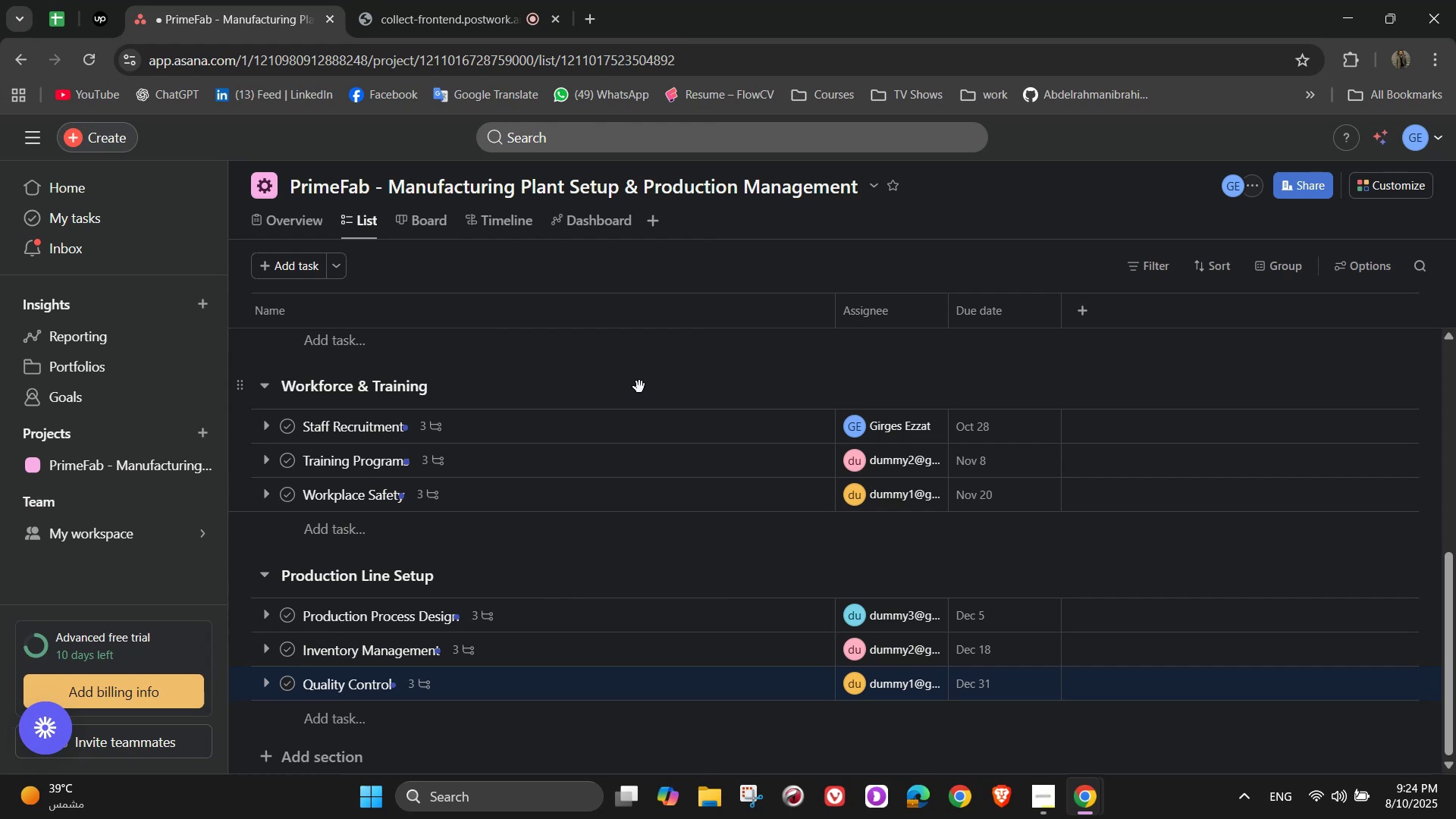 
scroll: coordinate [635, 532], scroll_direction: down, amount: 2.0
 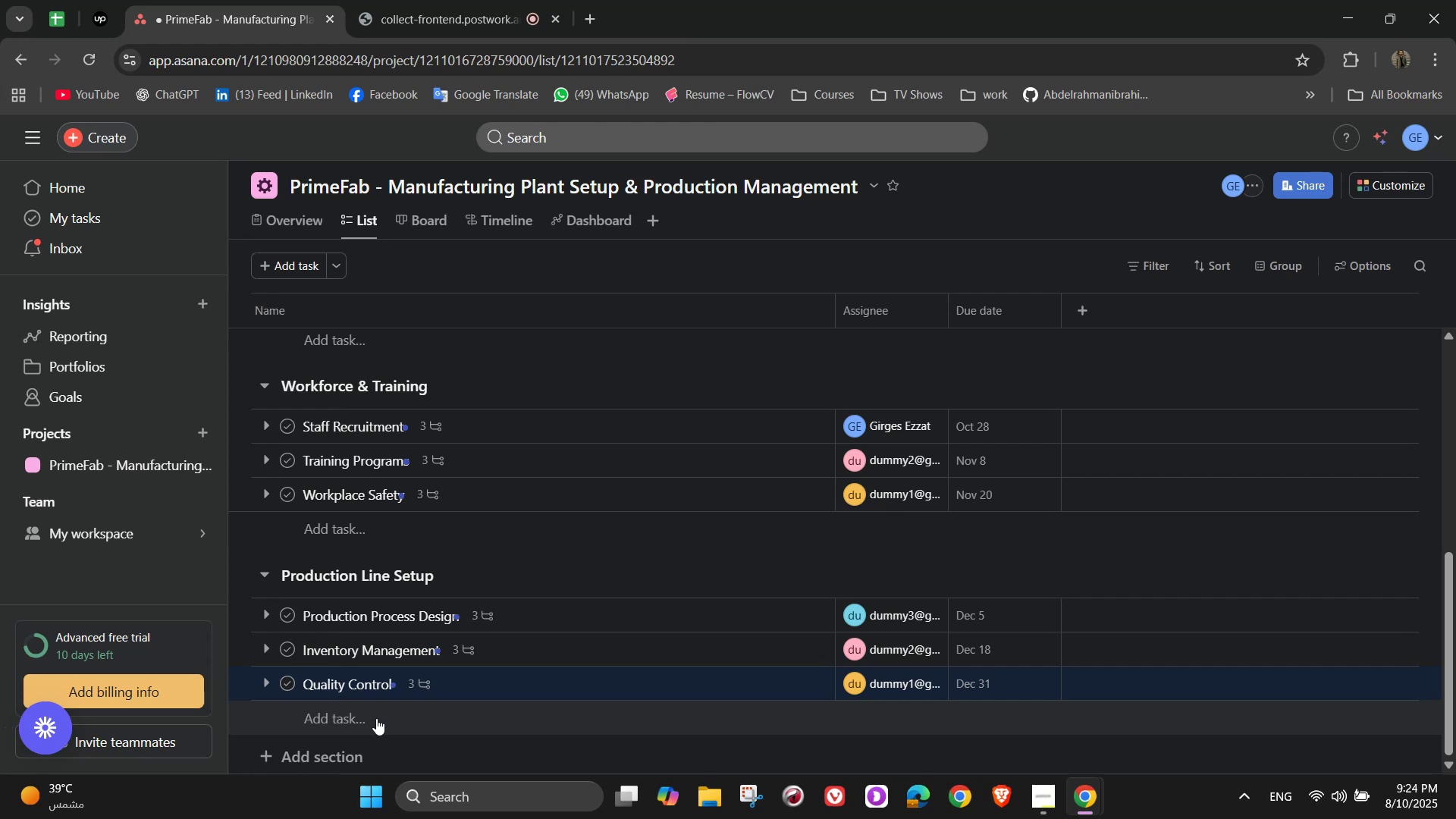 
wait(20.52)
 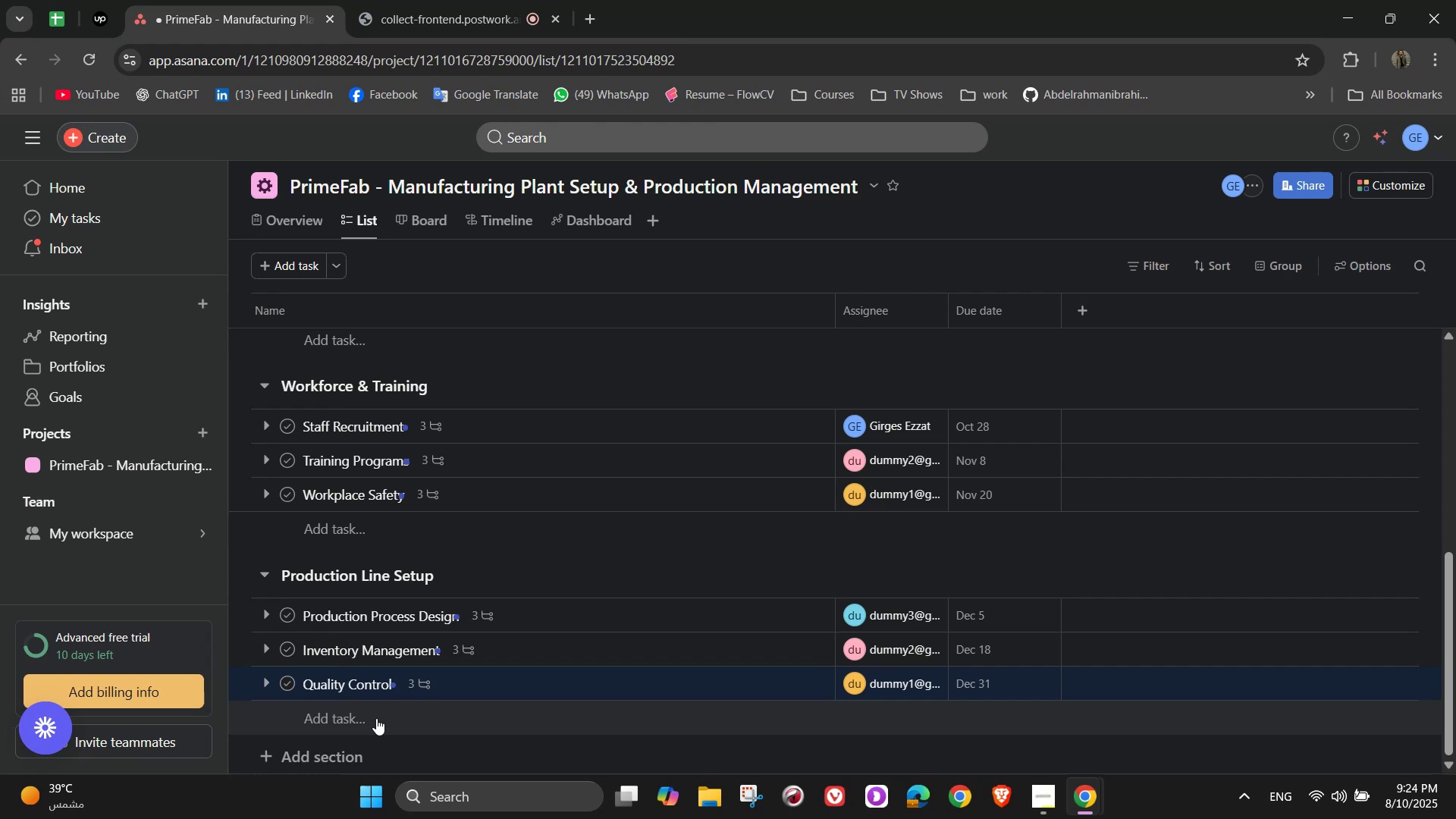 
left_click([427, 0])
 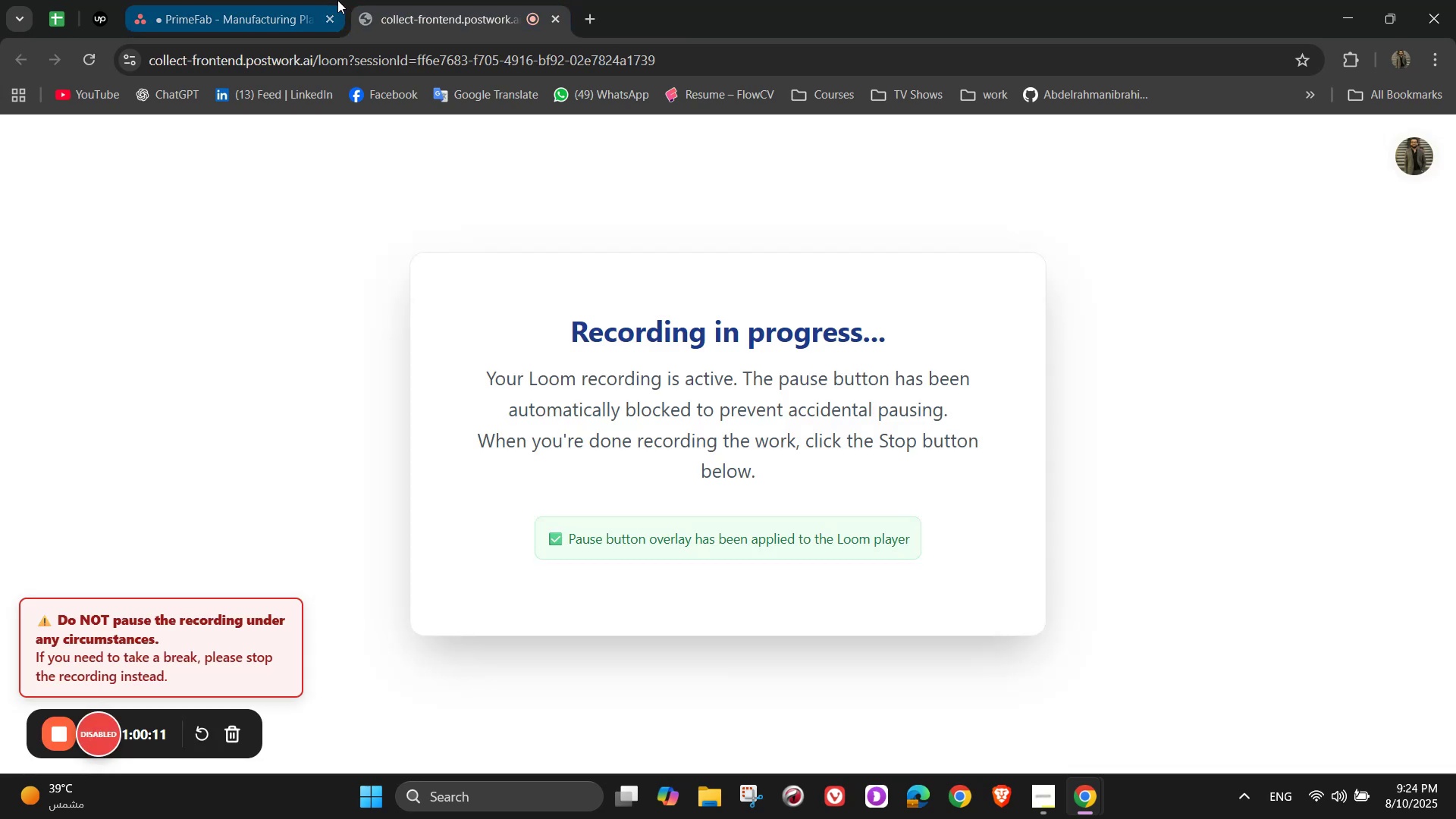 
left_click([271, 0])
 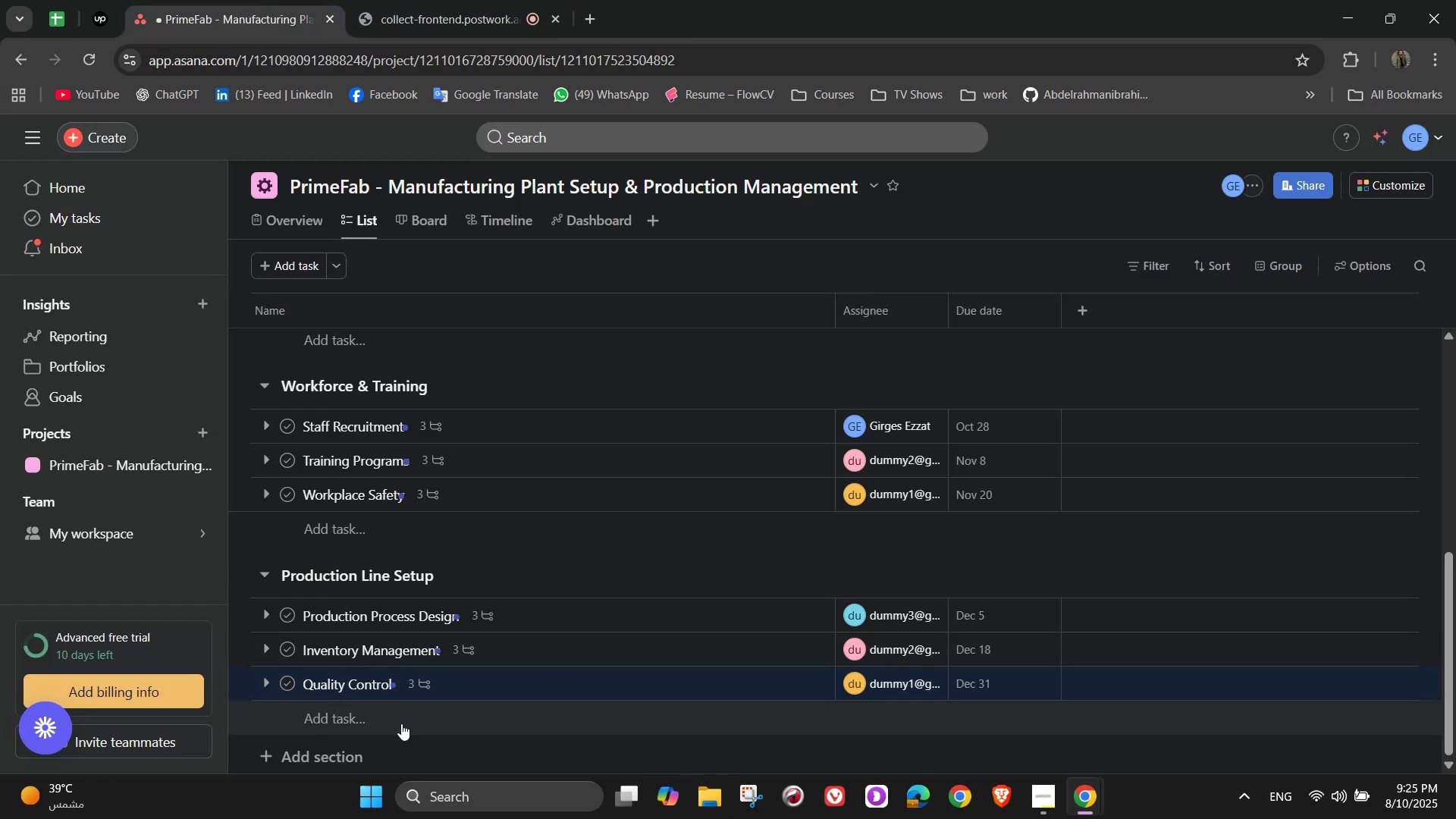 
scroll: coordinate [400, 725], scroll_direction: down, amount: 4.0
 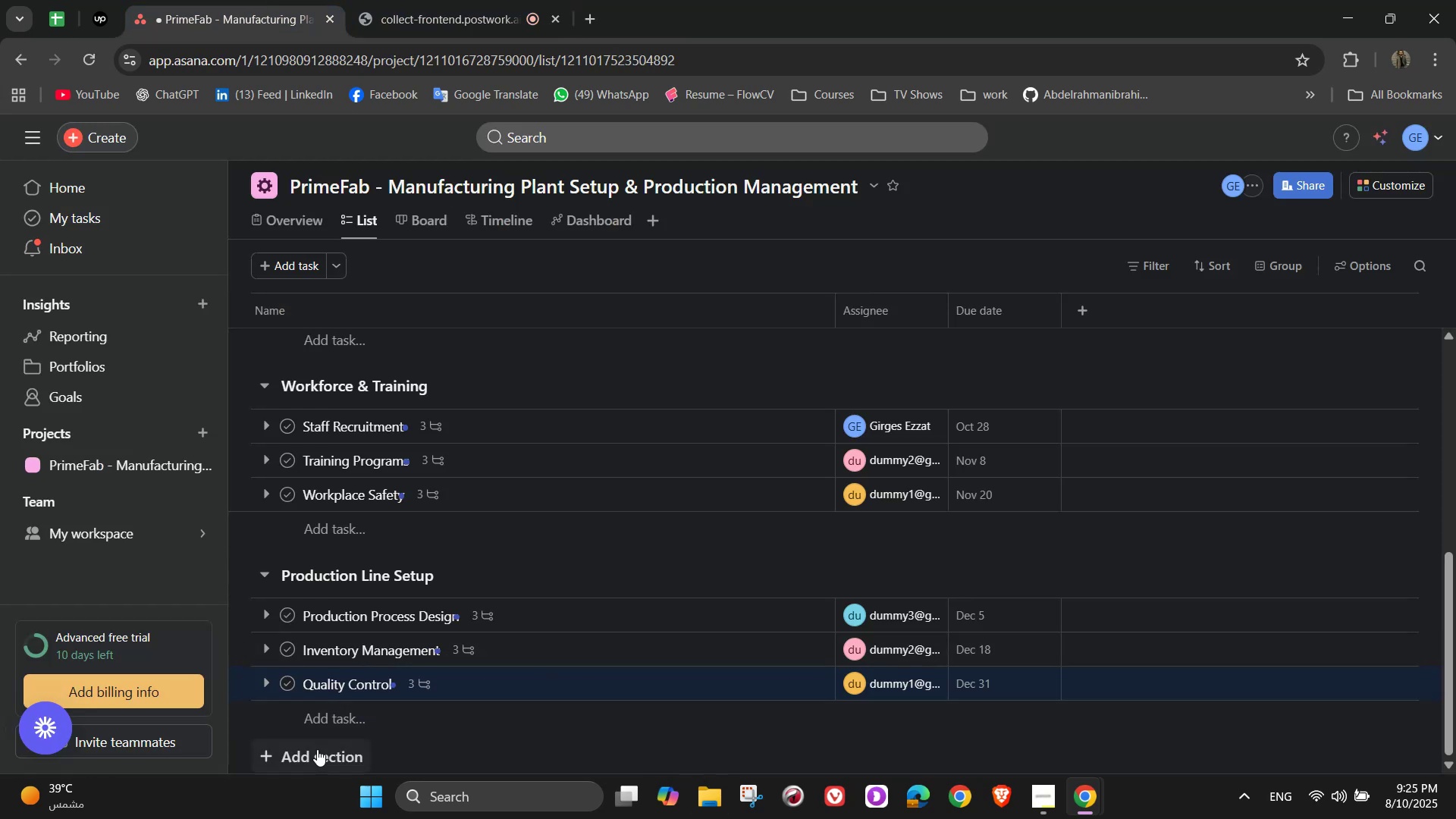 
left_click([319, 752])
 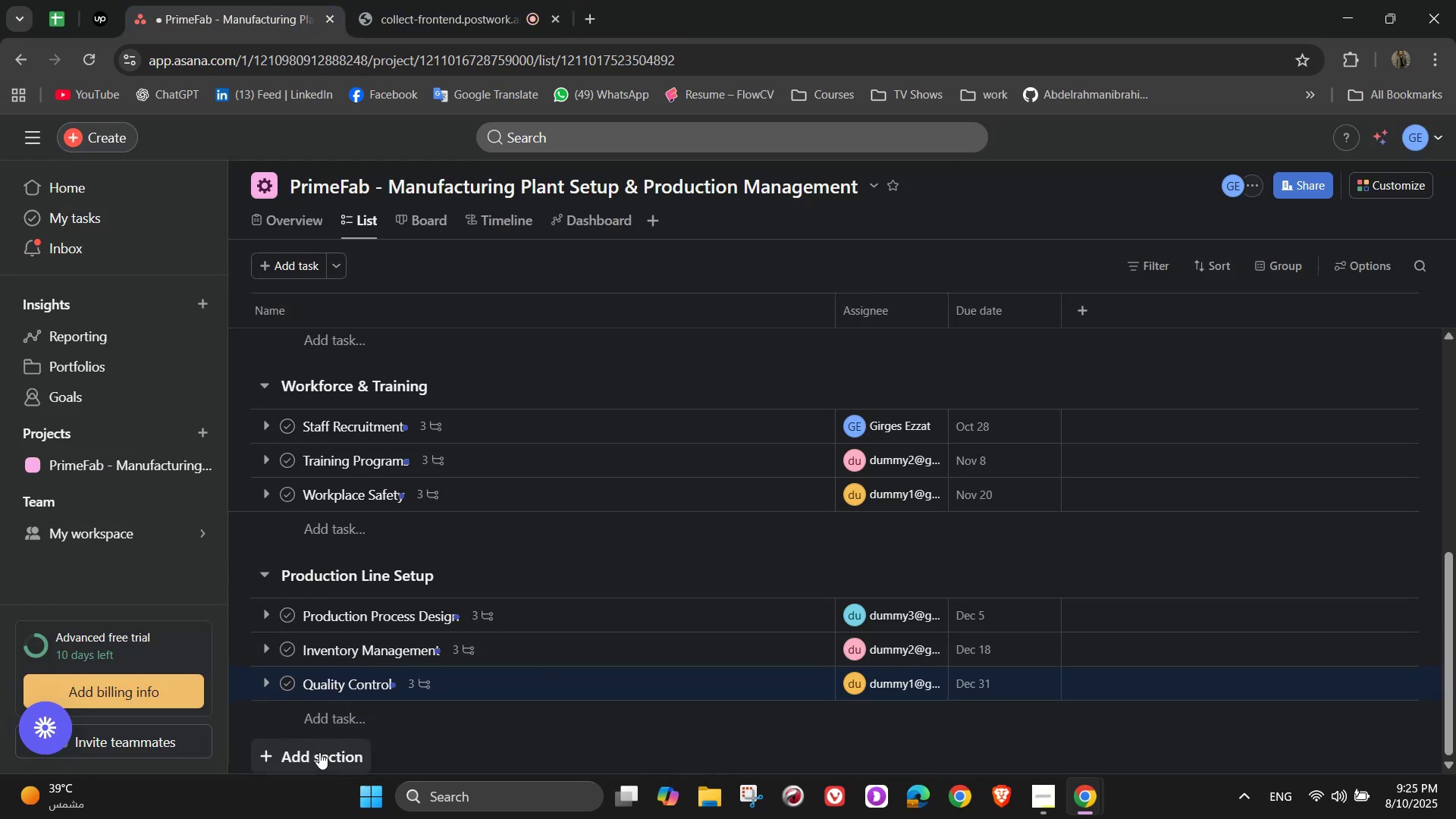 
scroll: coordinate [477, 702], scroll_direction: down, amount: 2.0
 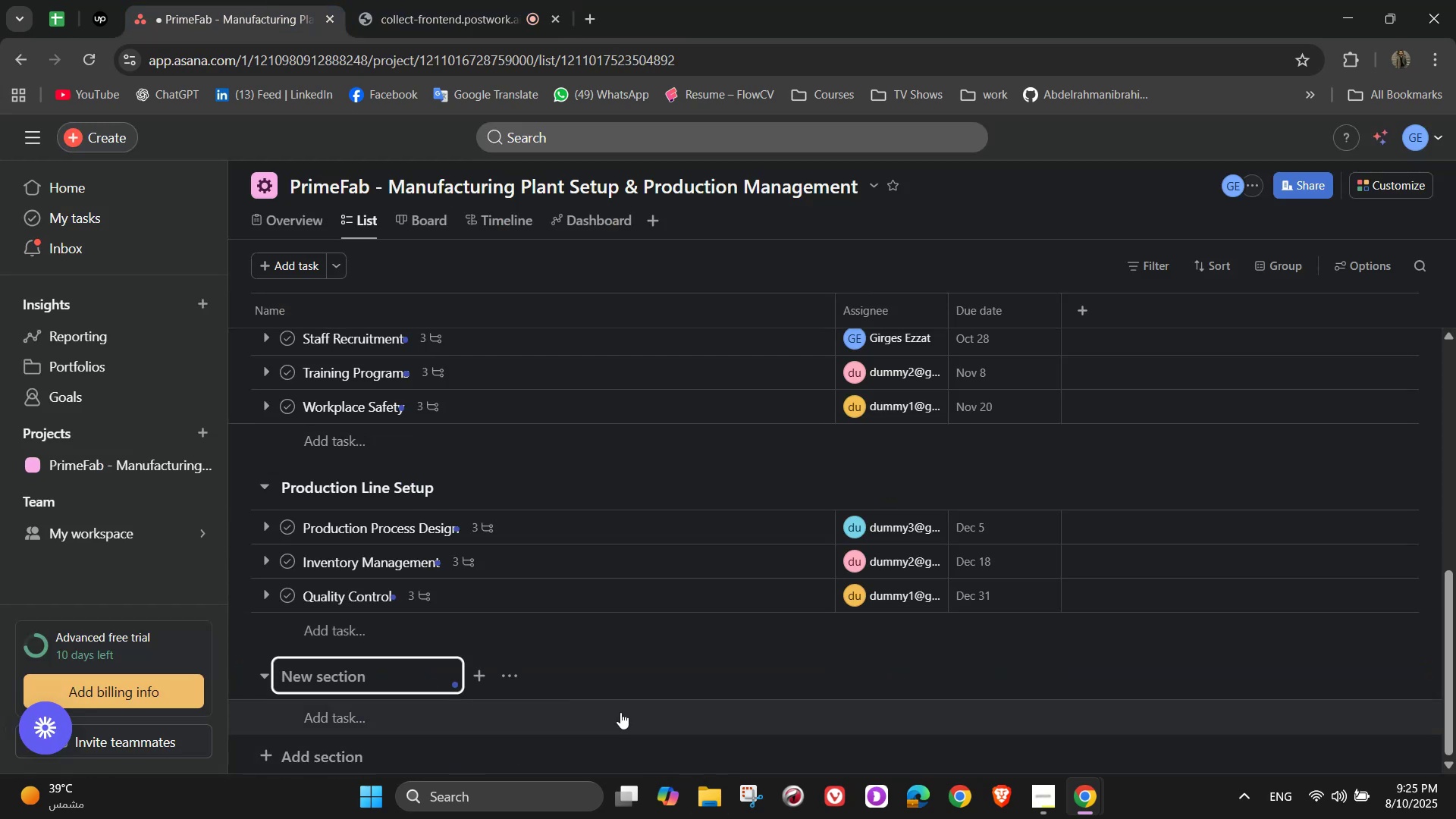 
type(Sales, Marketing & Du)
key(Backspace)
type(istributtion)
key(Backspace)
key(Backspace)
key(Backspace)
key(Backspace)
type(ion)
 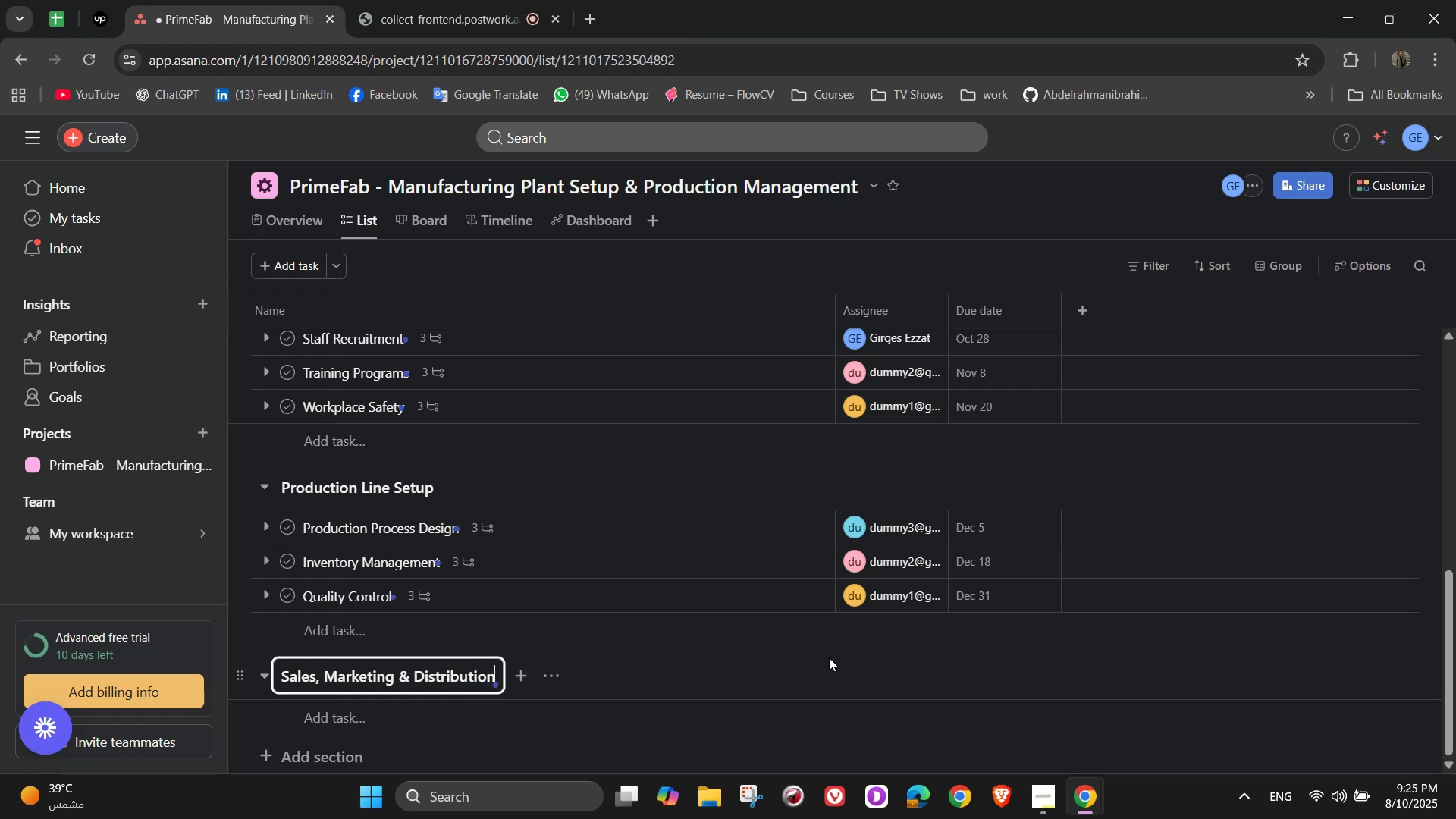 
wait(29.47)
 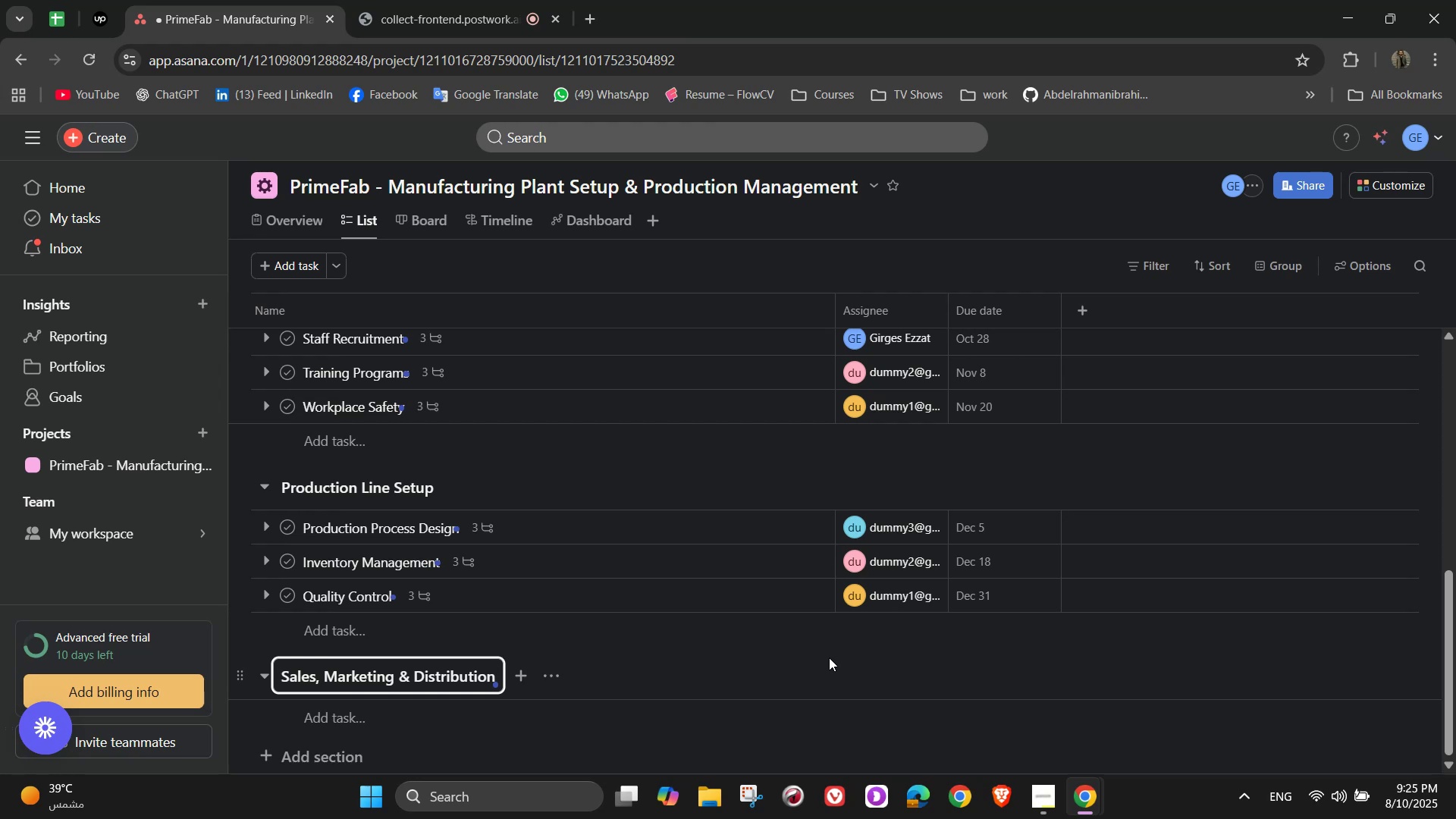 
left_click([343, 724])
 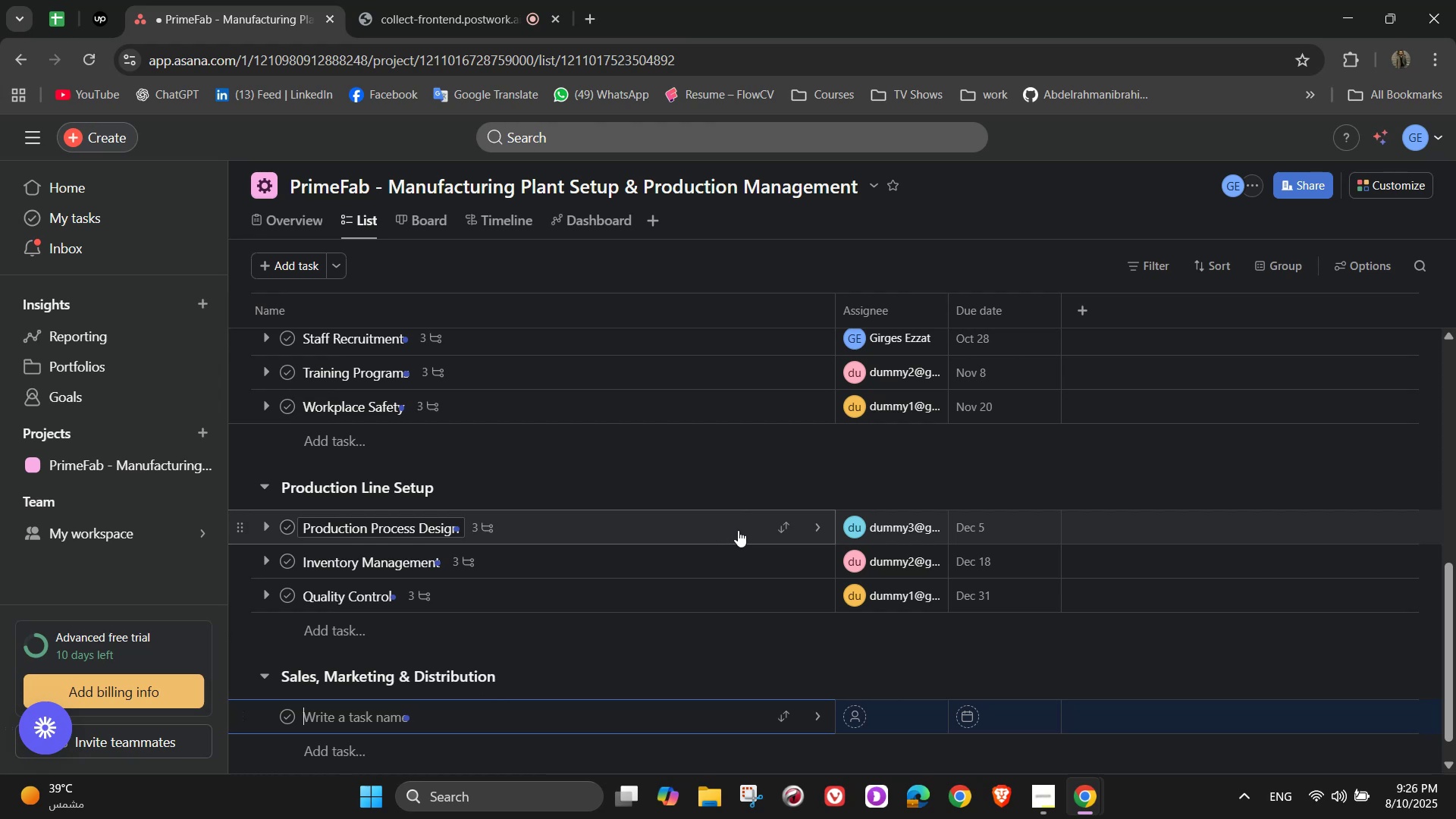 
wait(17.1)
 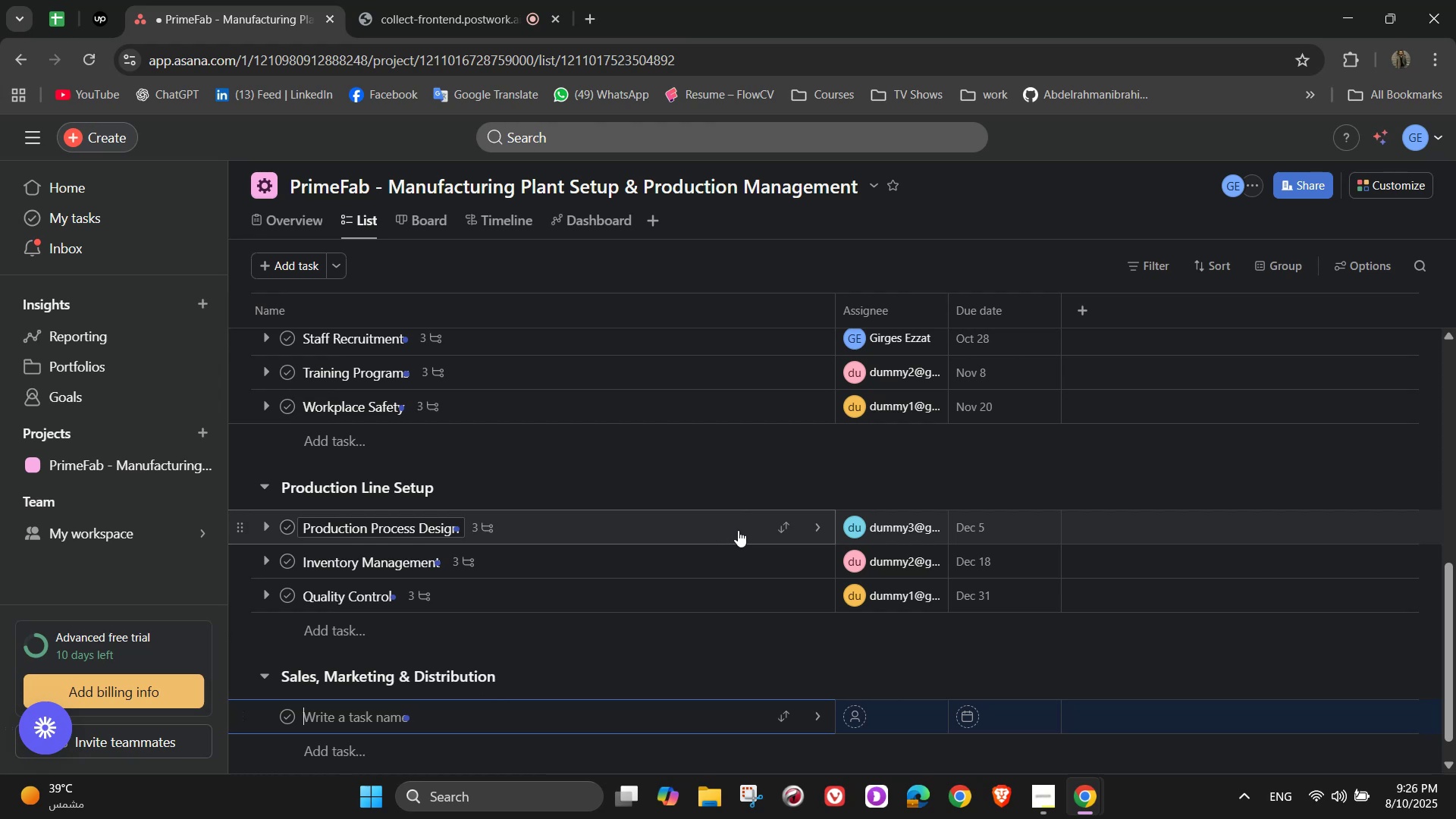 
scroll: coordinate [952, 488], scroll_direction: up, amount: 1.0
 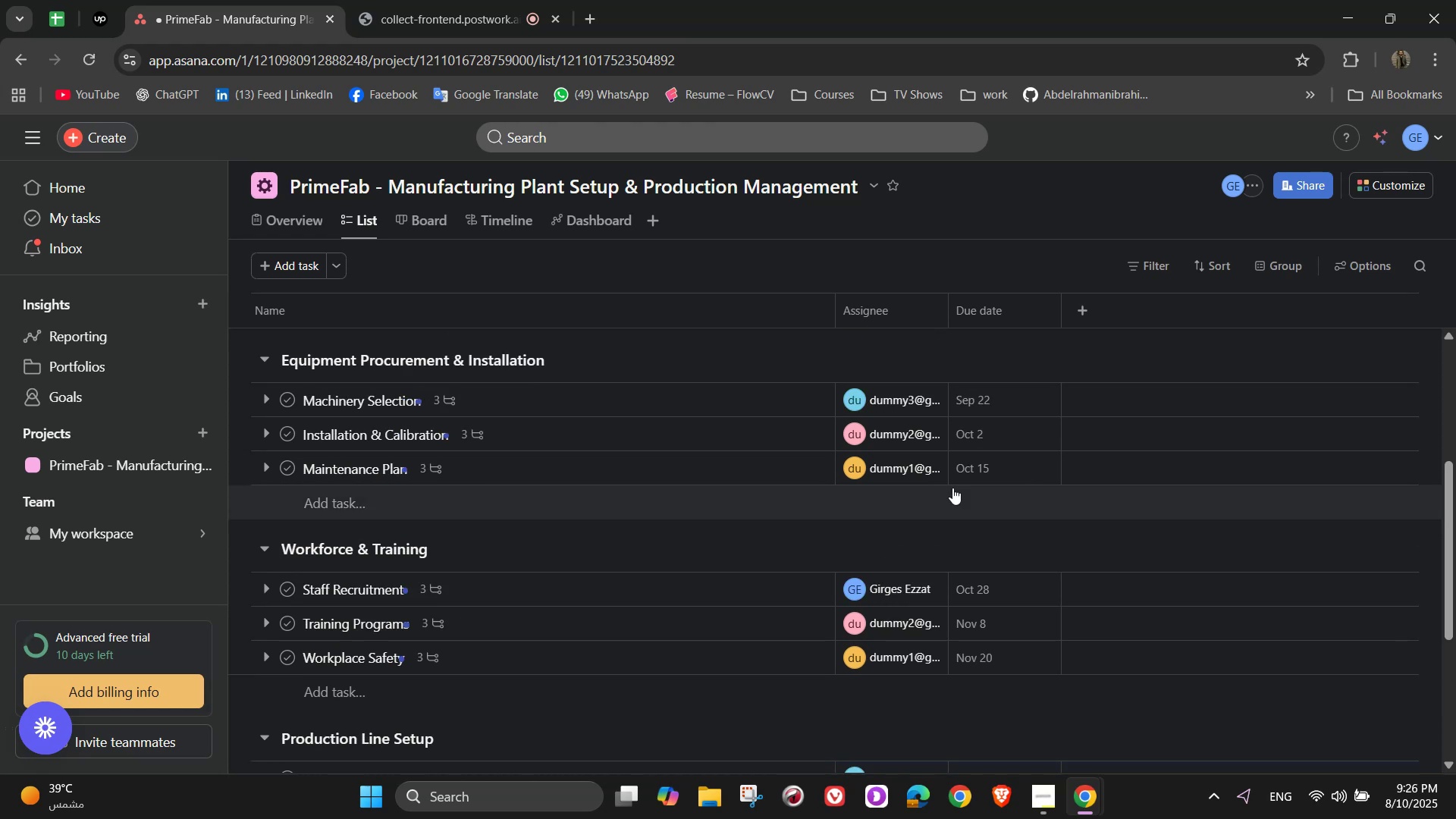 
wait(9.13)
 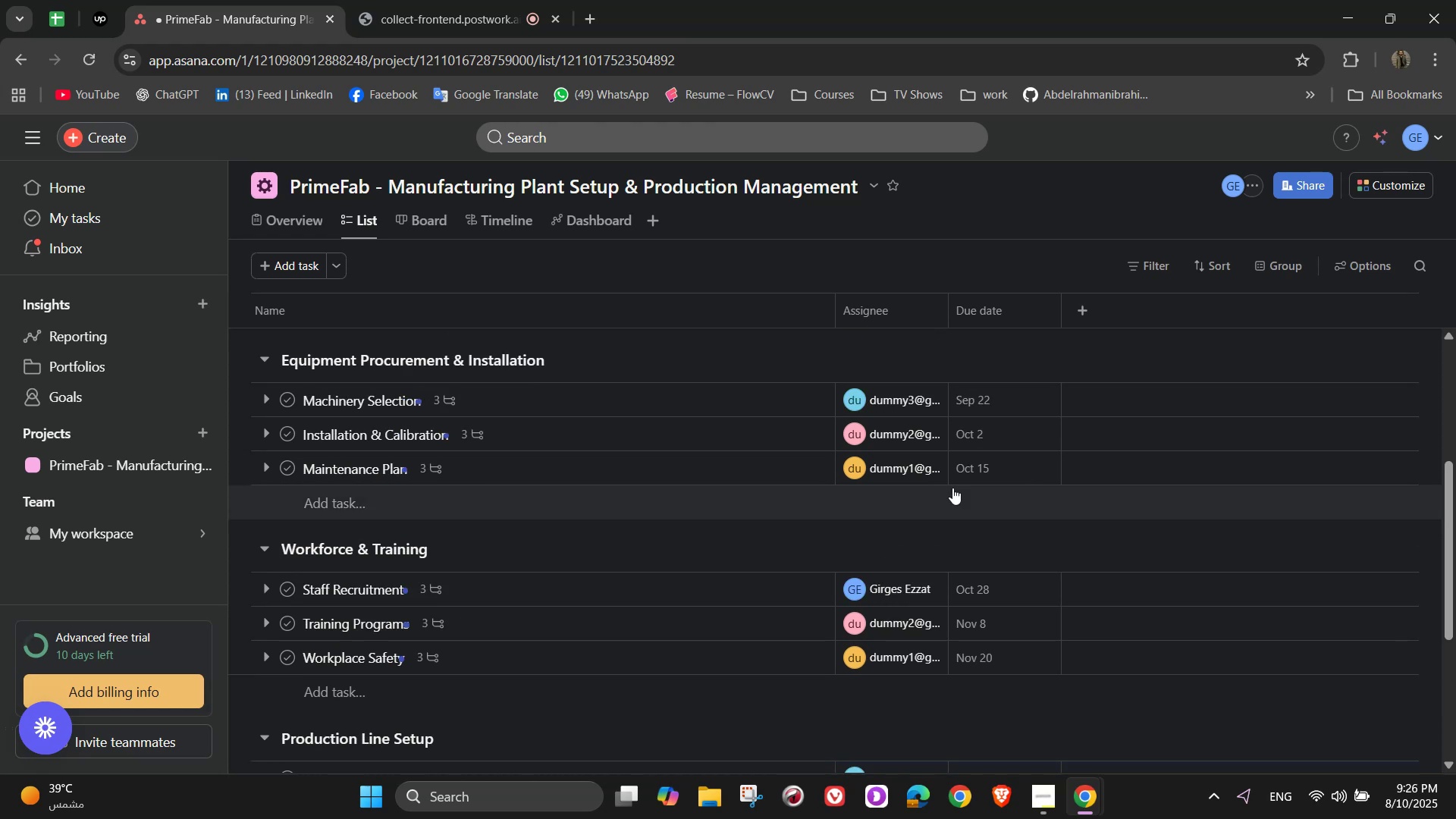 
scroll: coordinate [621, 659], scroll_direction: down, amount: 3.0
 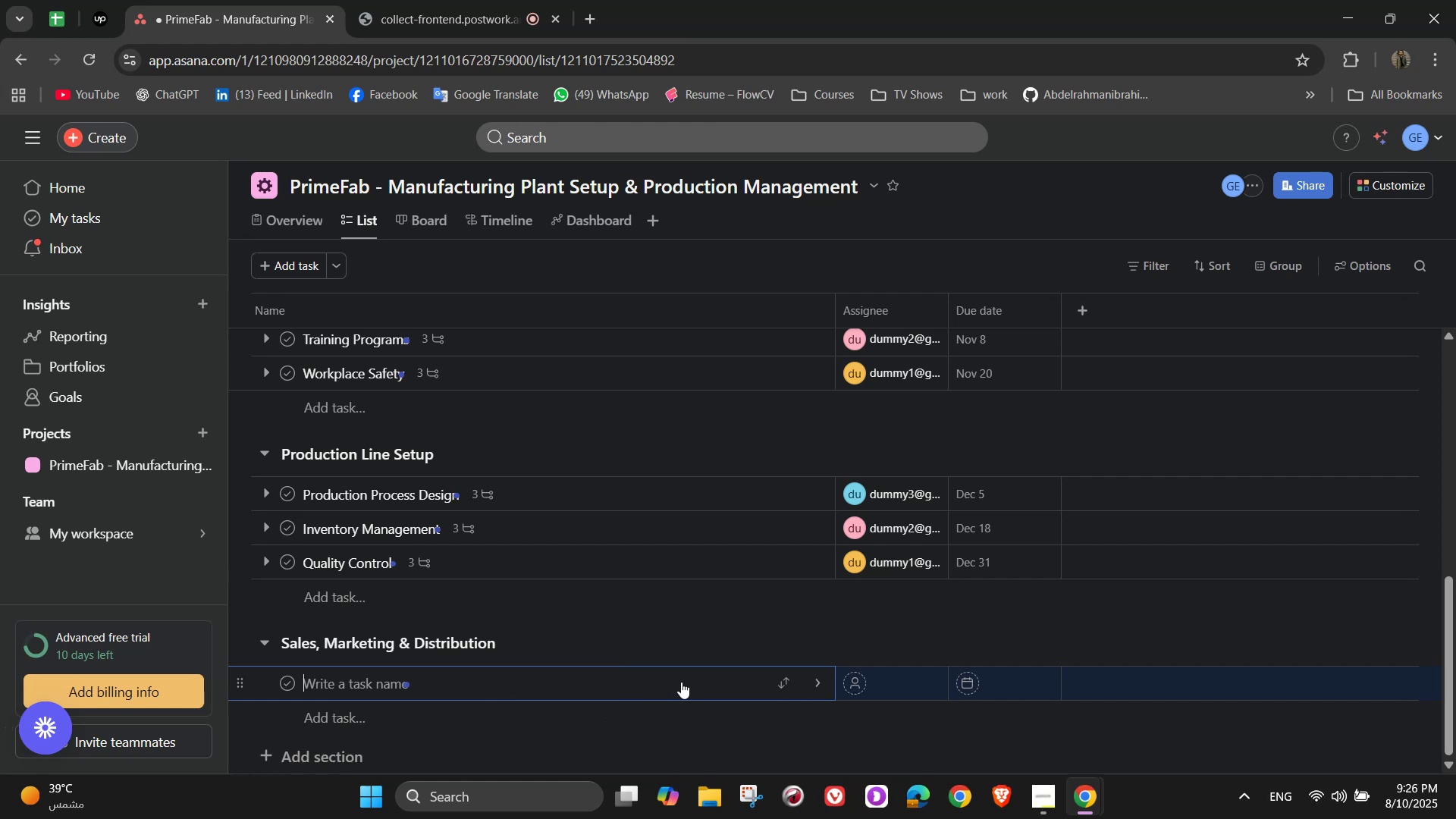 
wait(5.53)
 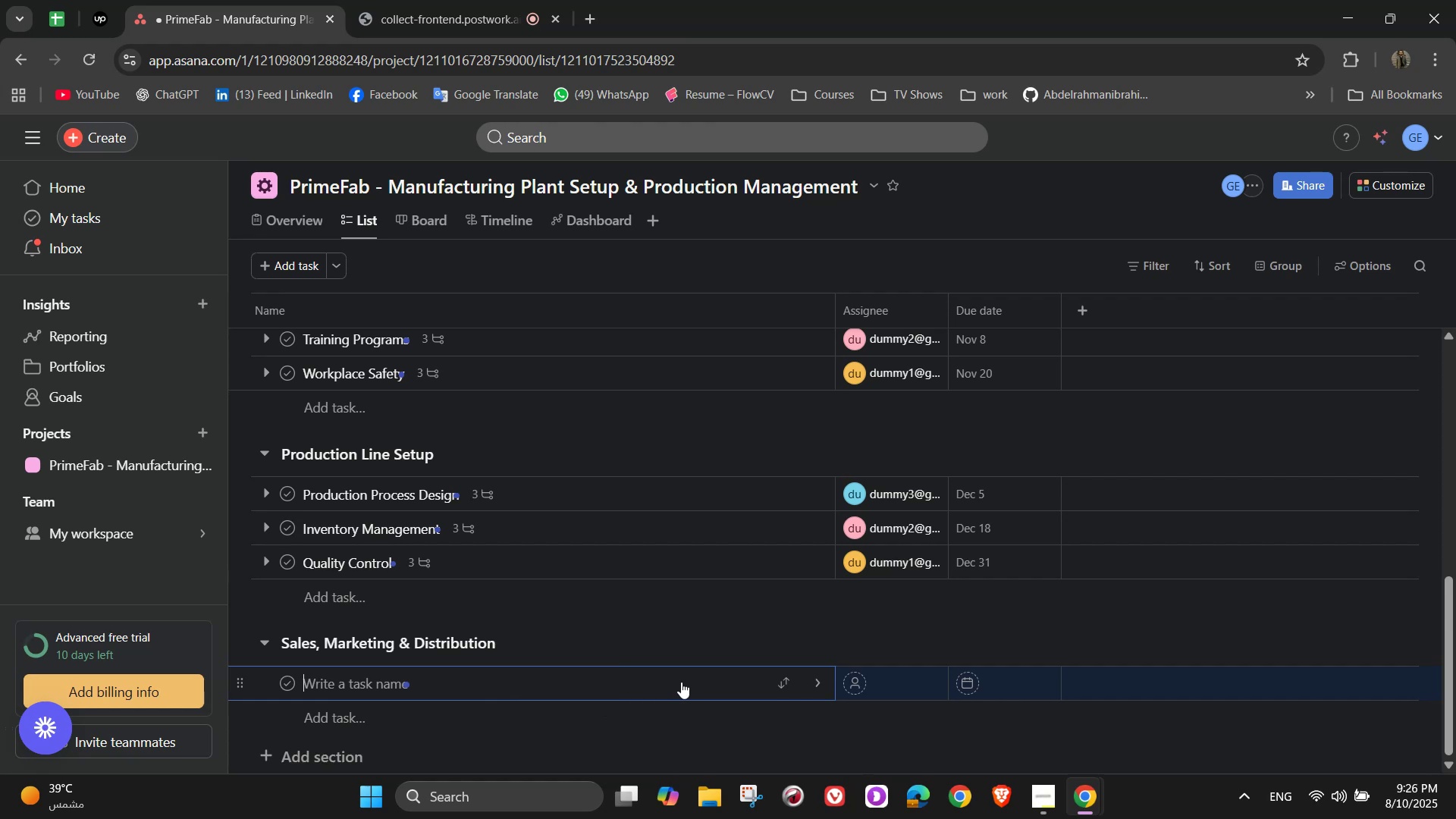 
key(Shift+B)
 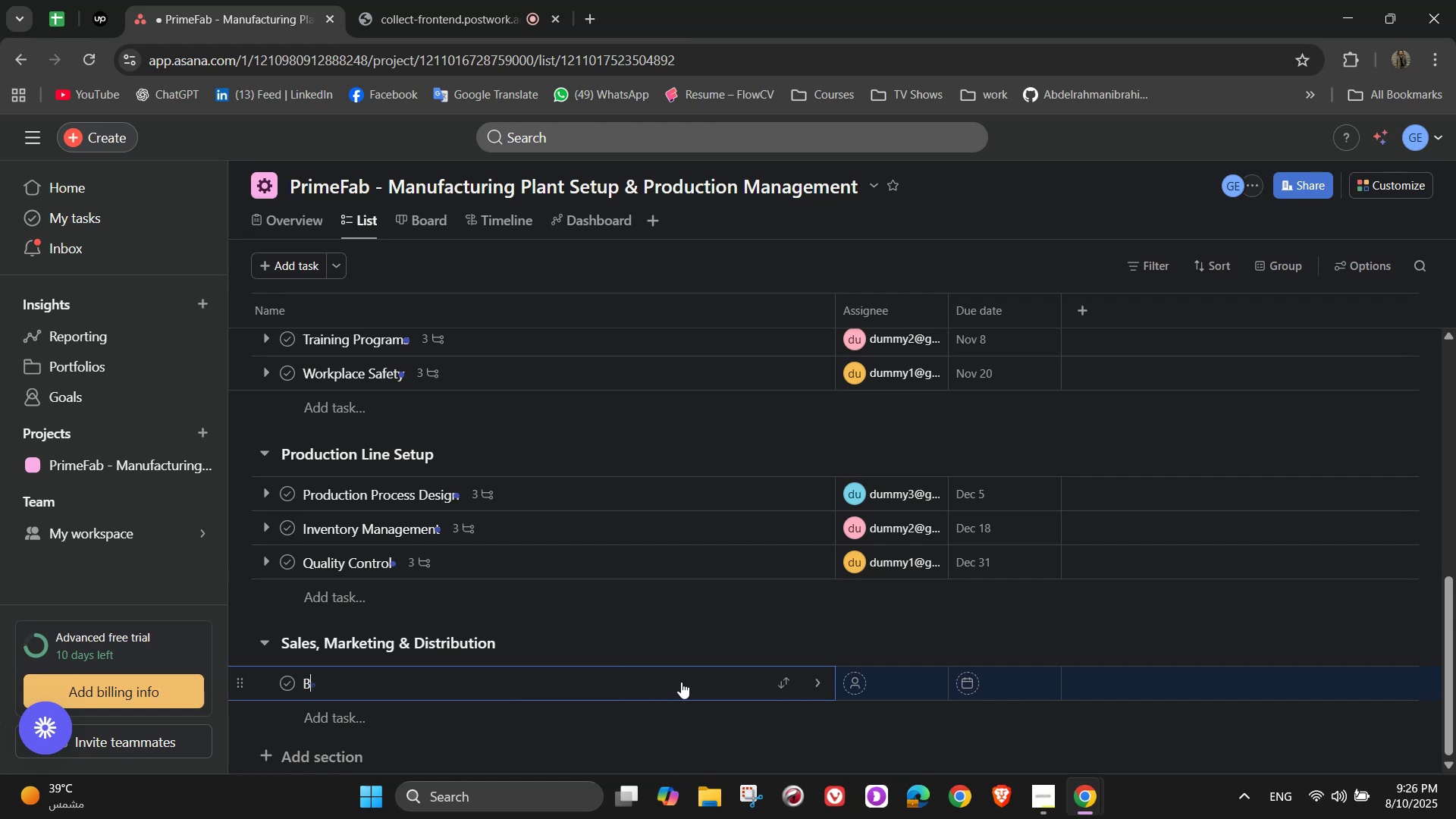 
key(Numpad2)
 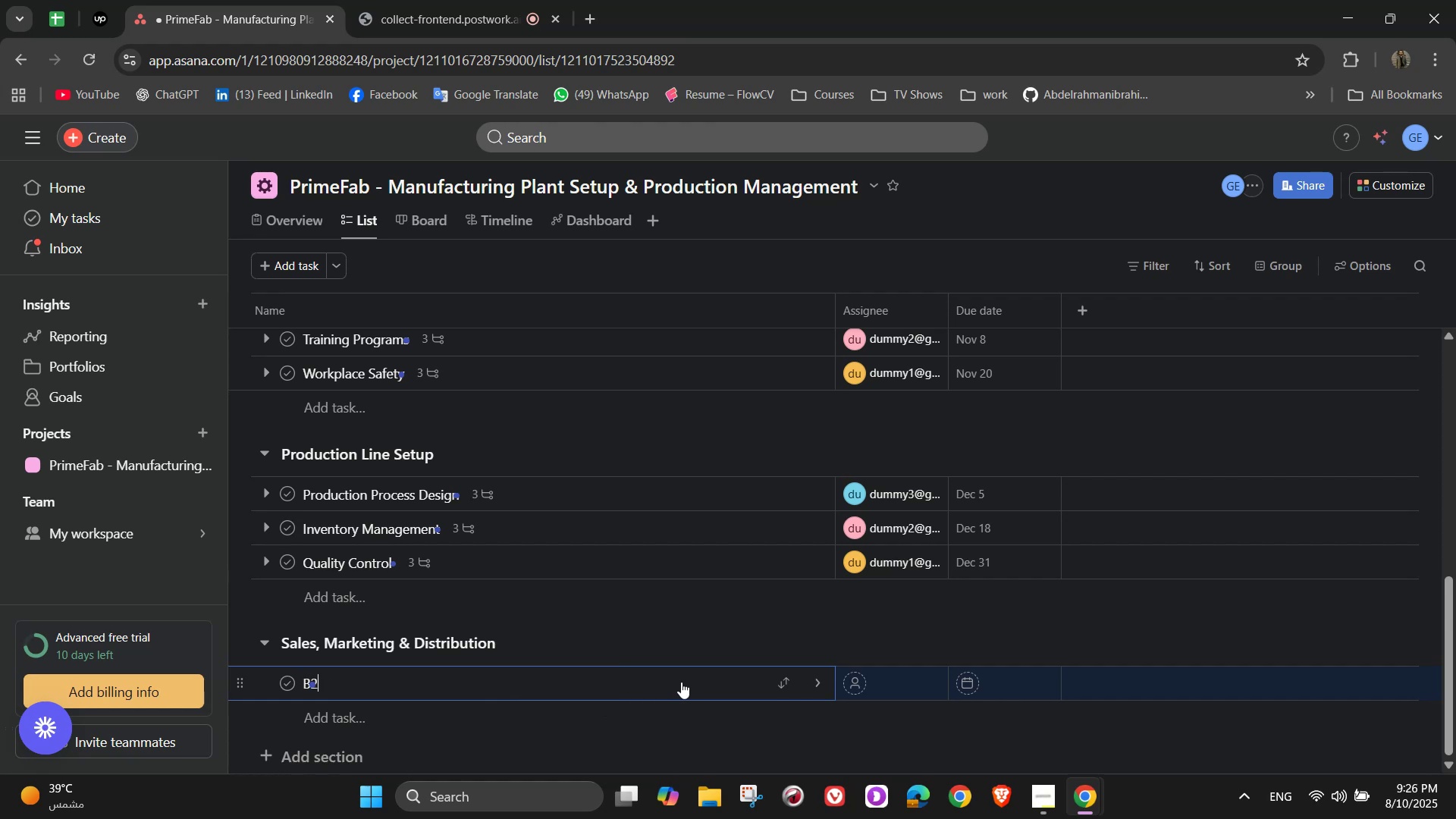 
key(Shift+ShiftLeft)
 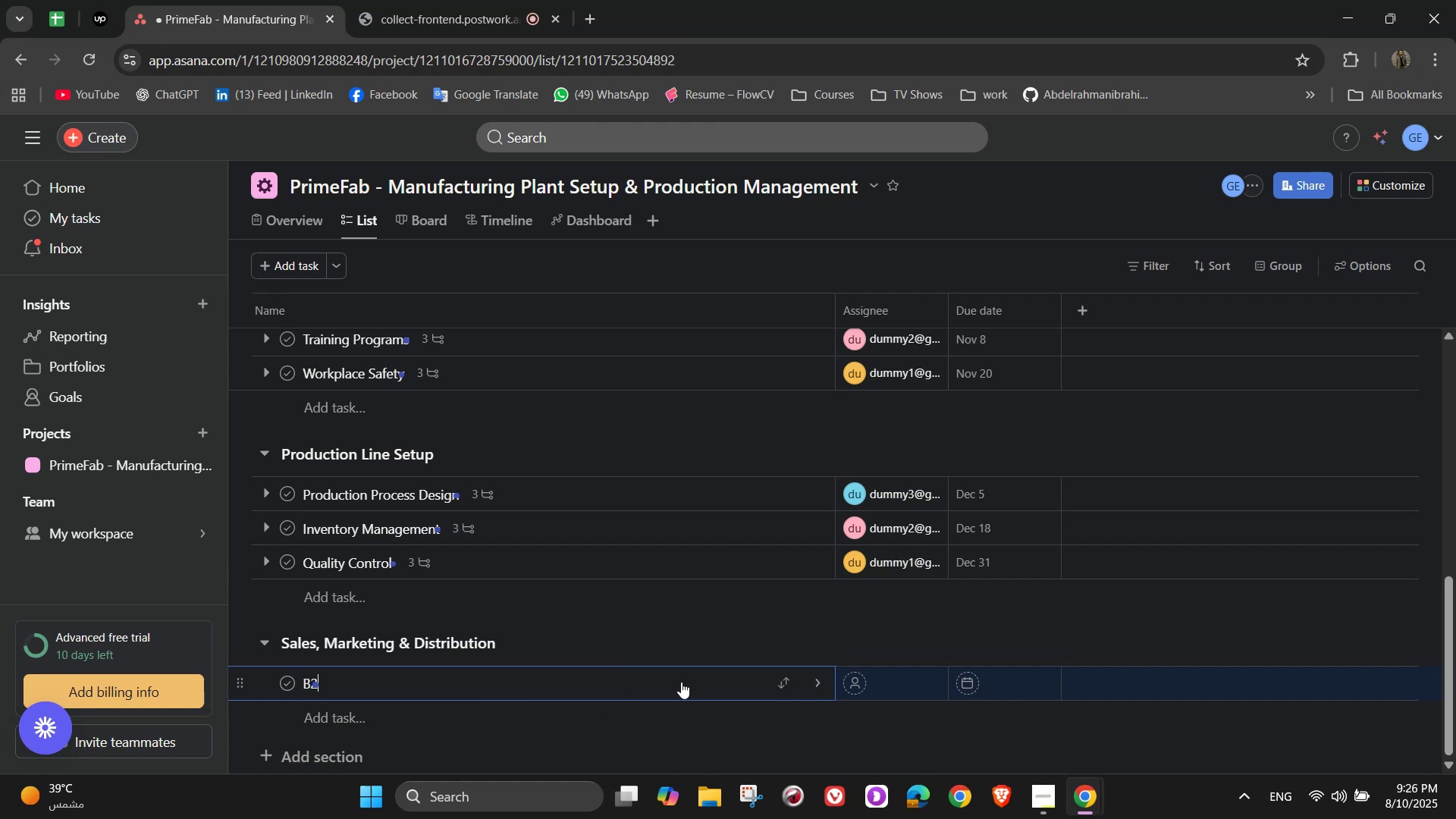 
key(Shift+ShiftLeft)
 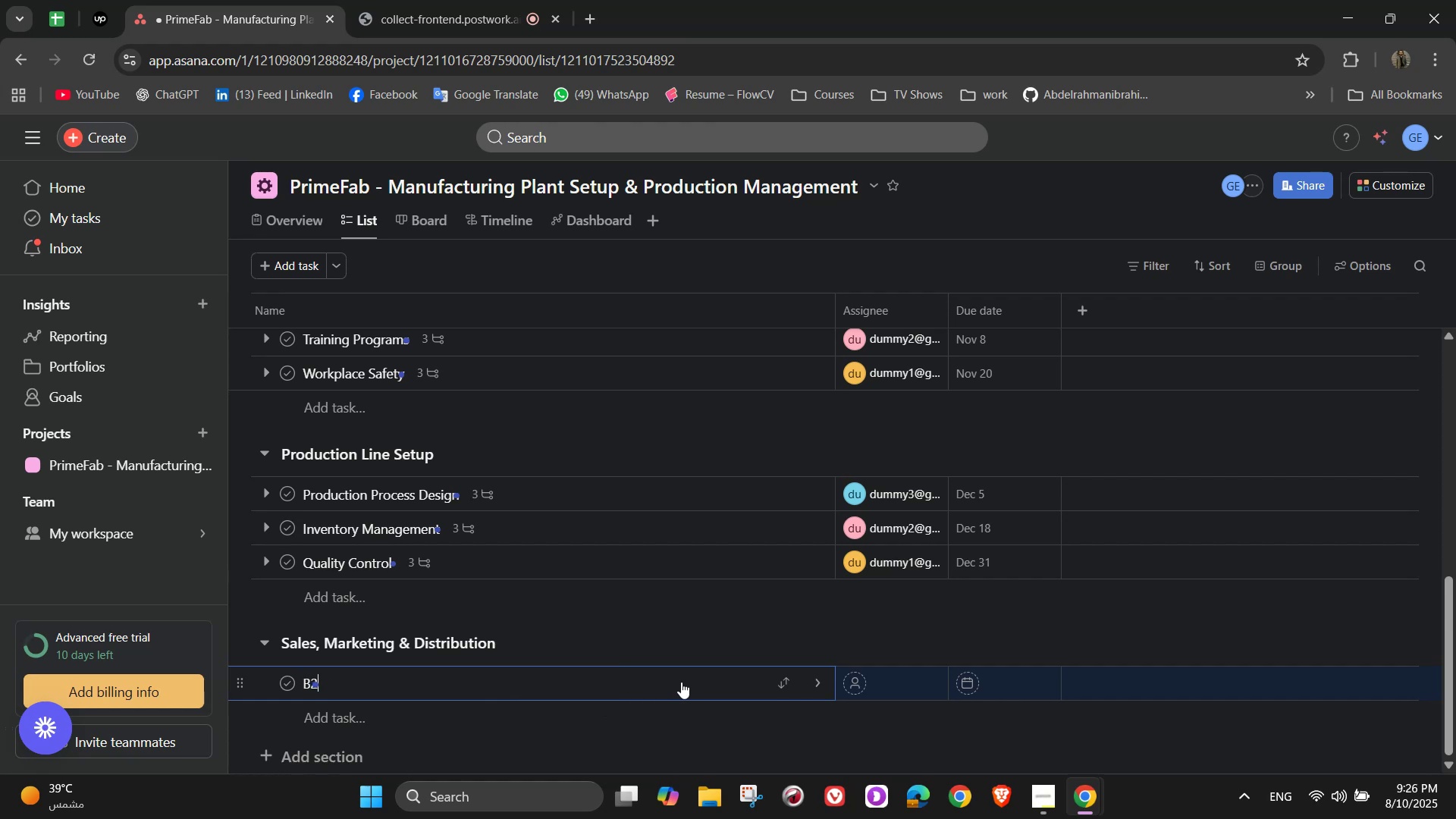 
key(Shift+B)
 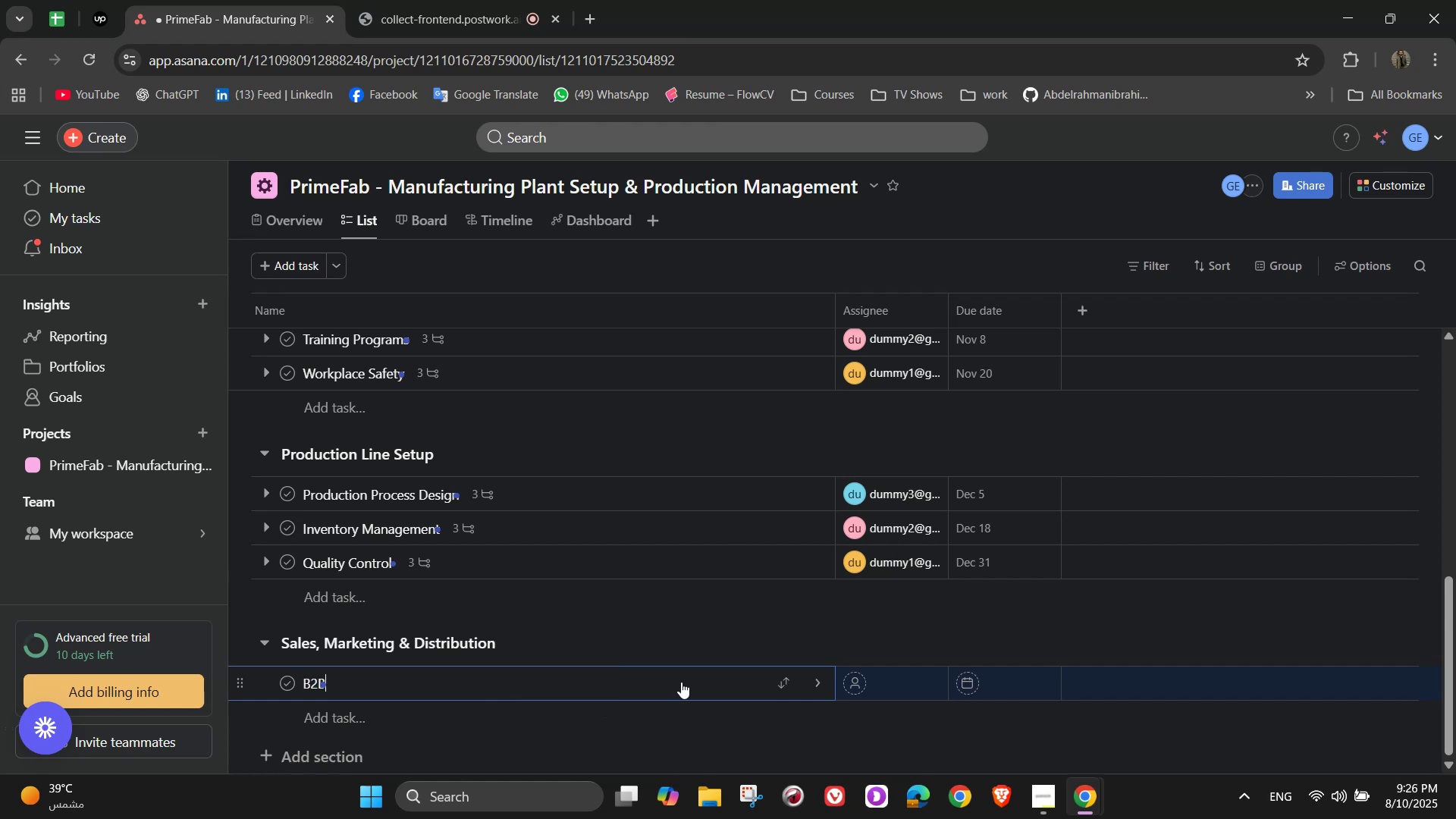 
key(Space)
 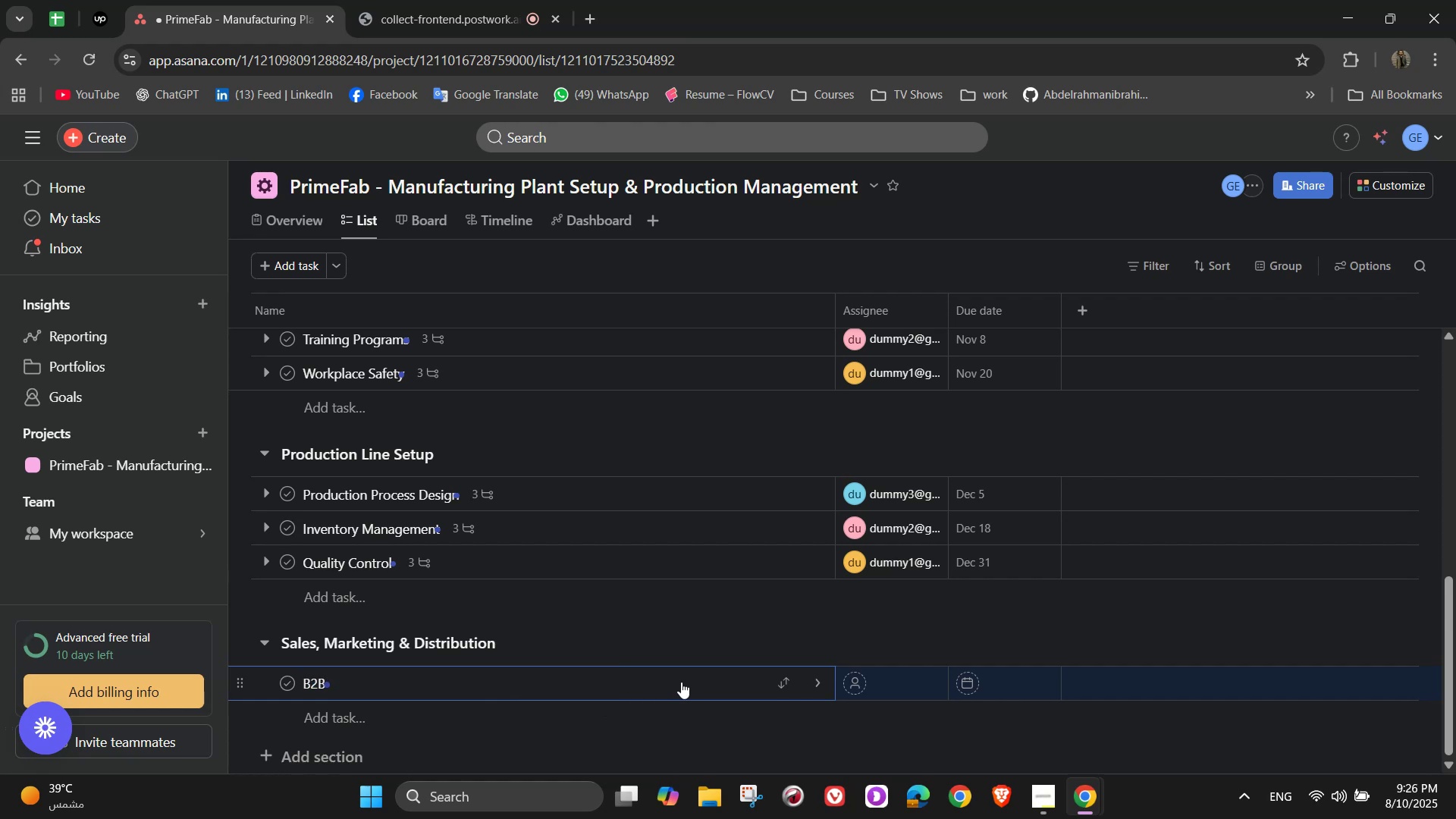 
key(Space)
 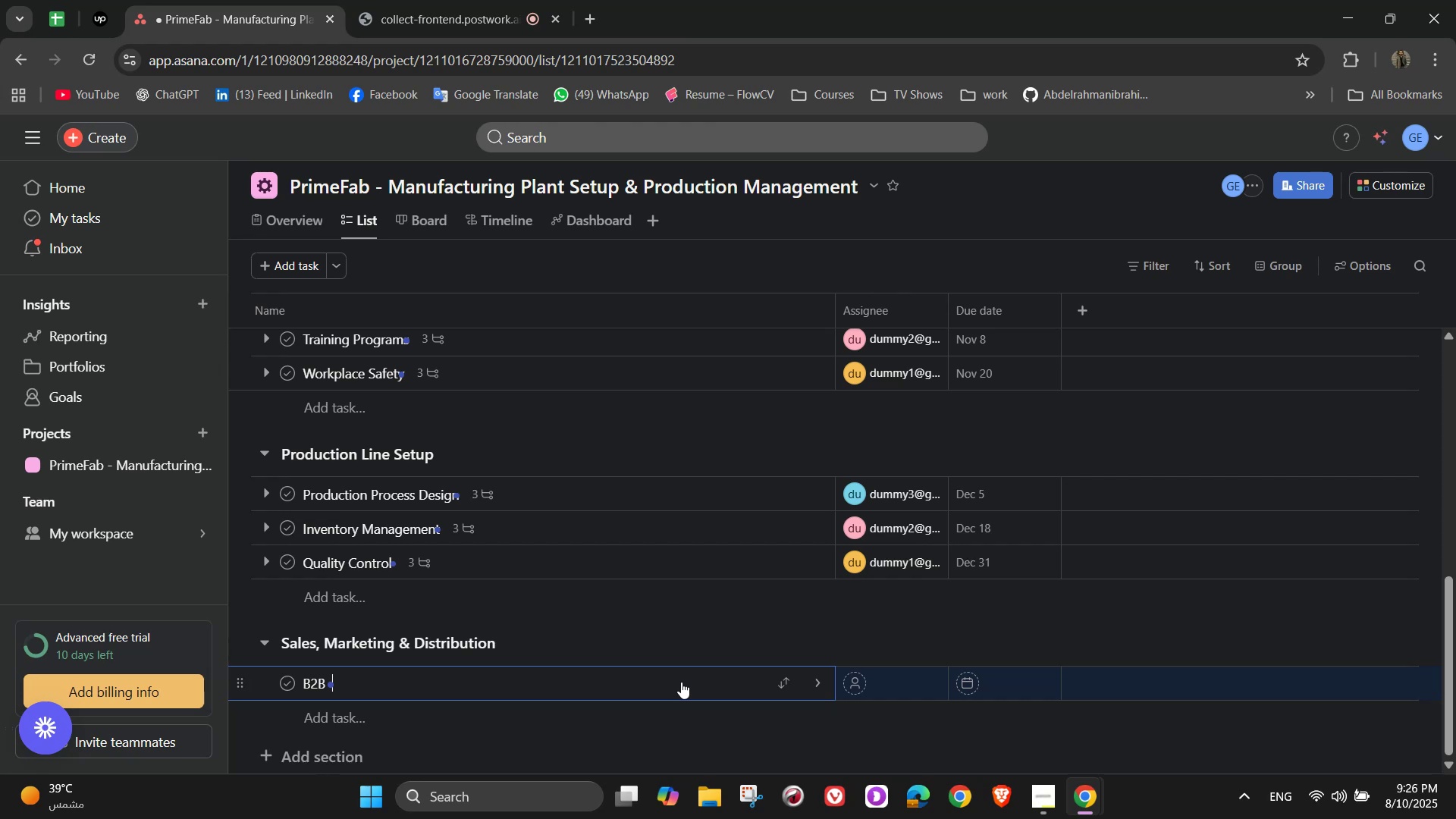 
key(Backspace)
 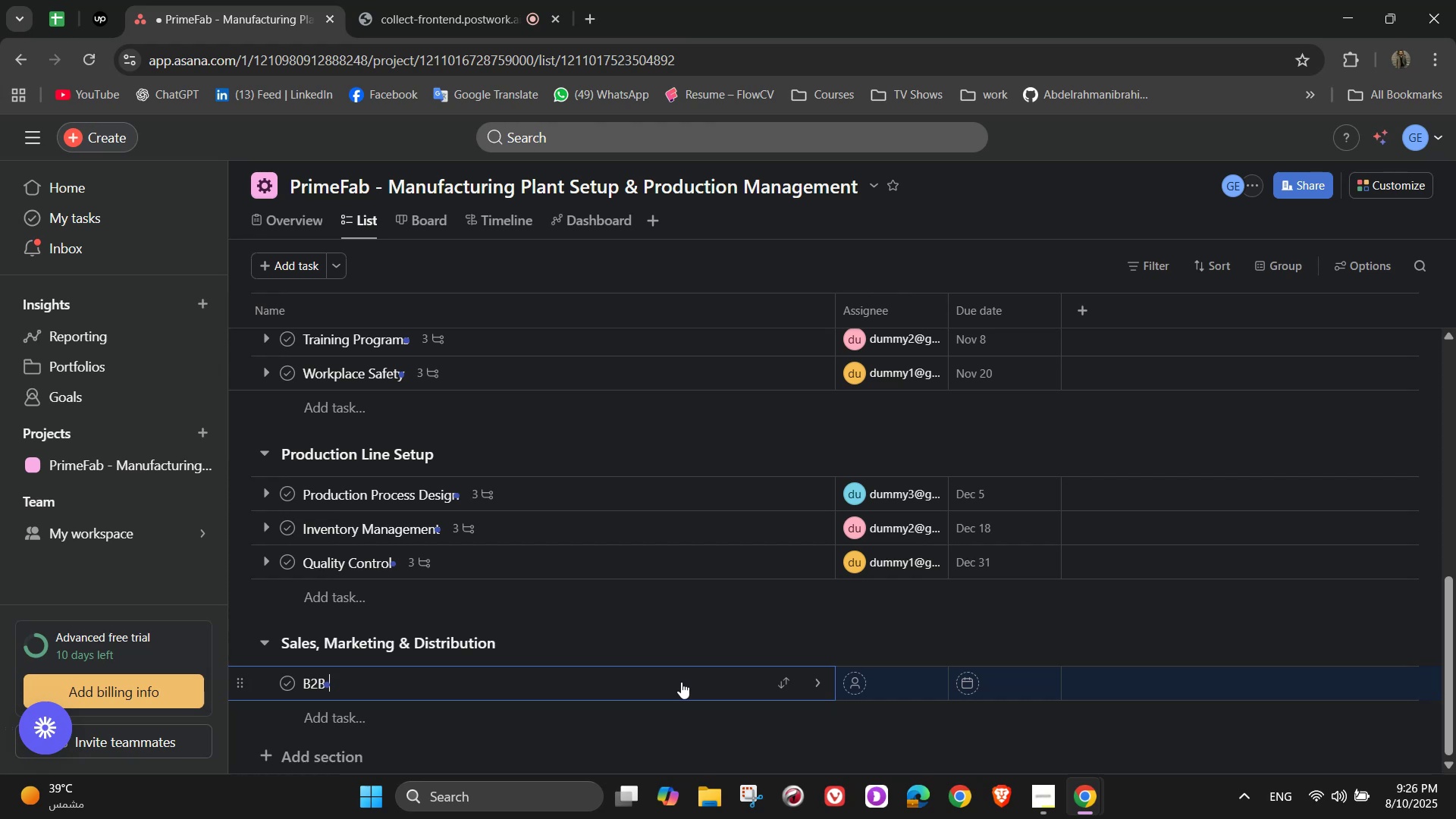 
key(Shift+P)
 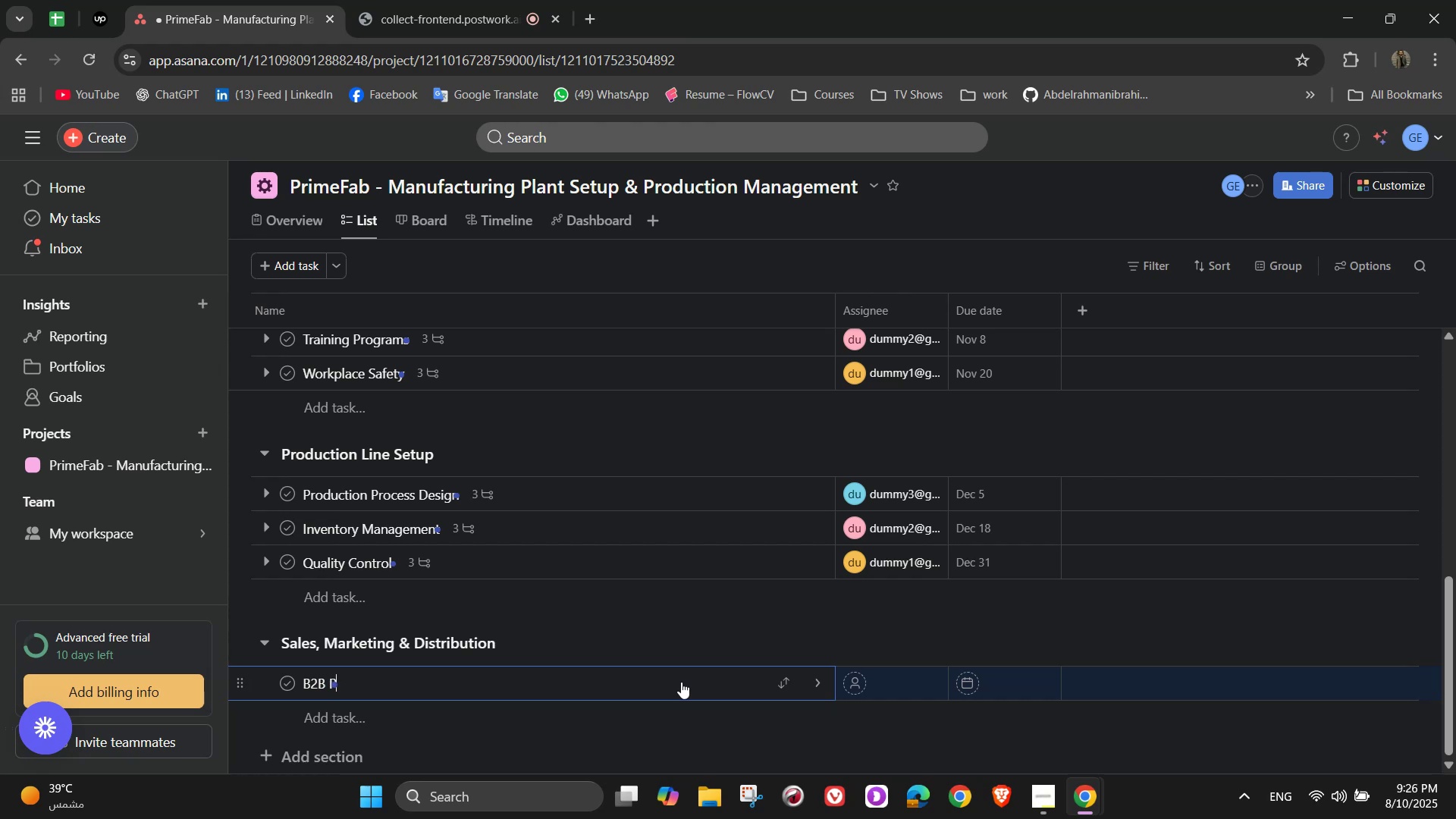 
wait(8.42)
 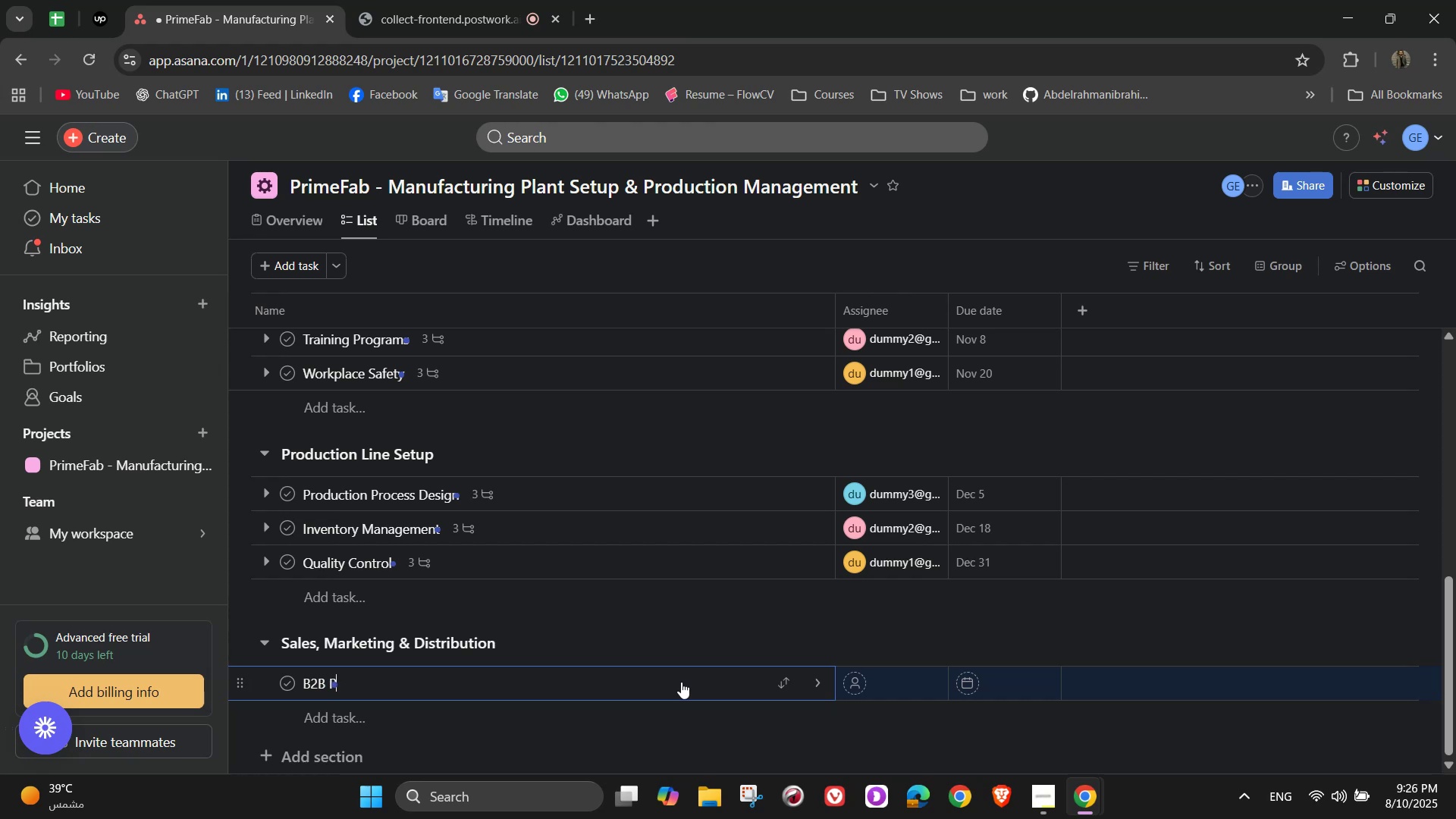 
type(artnerships)
 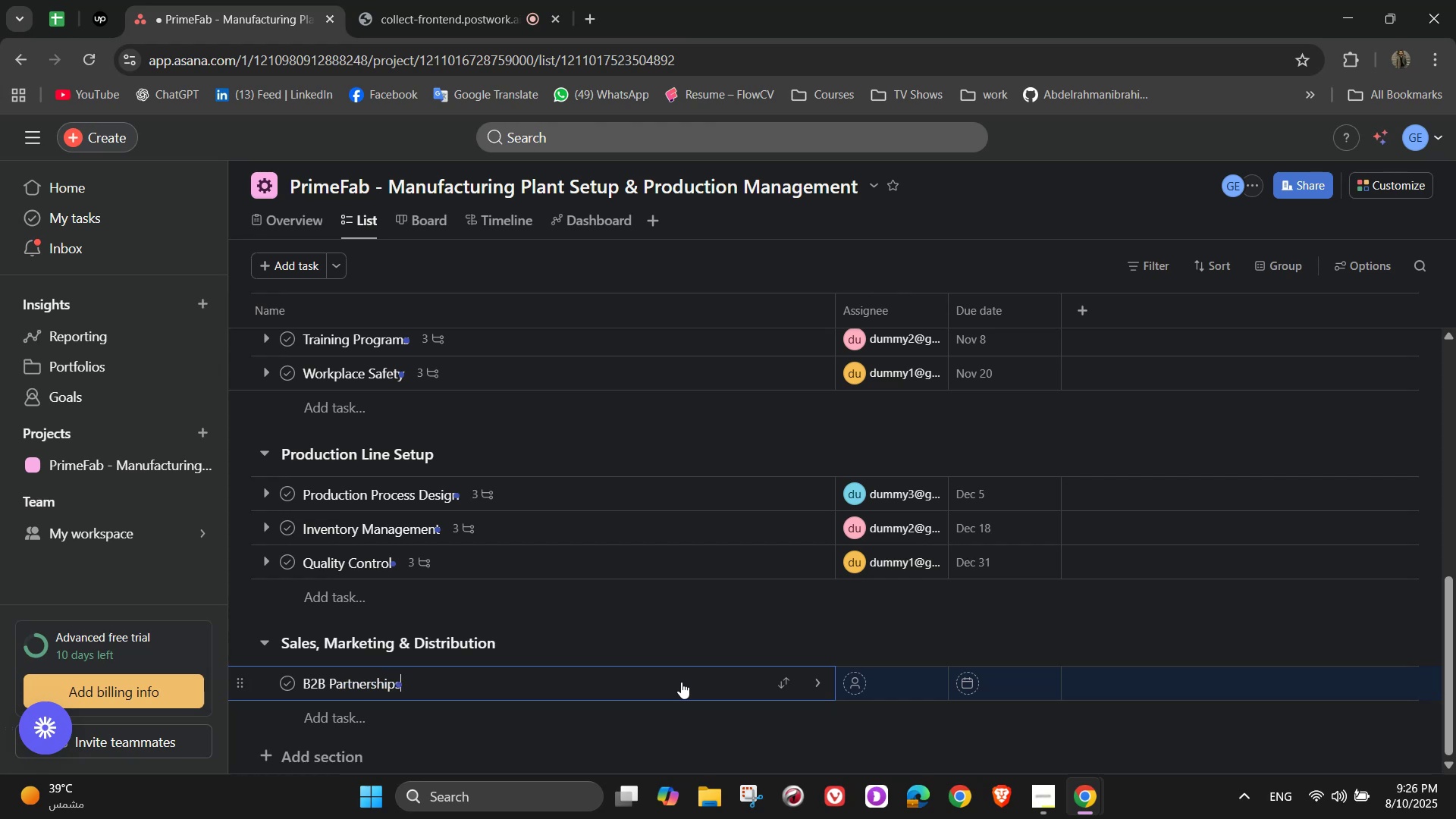 
key(Space)
 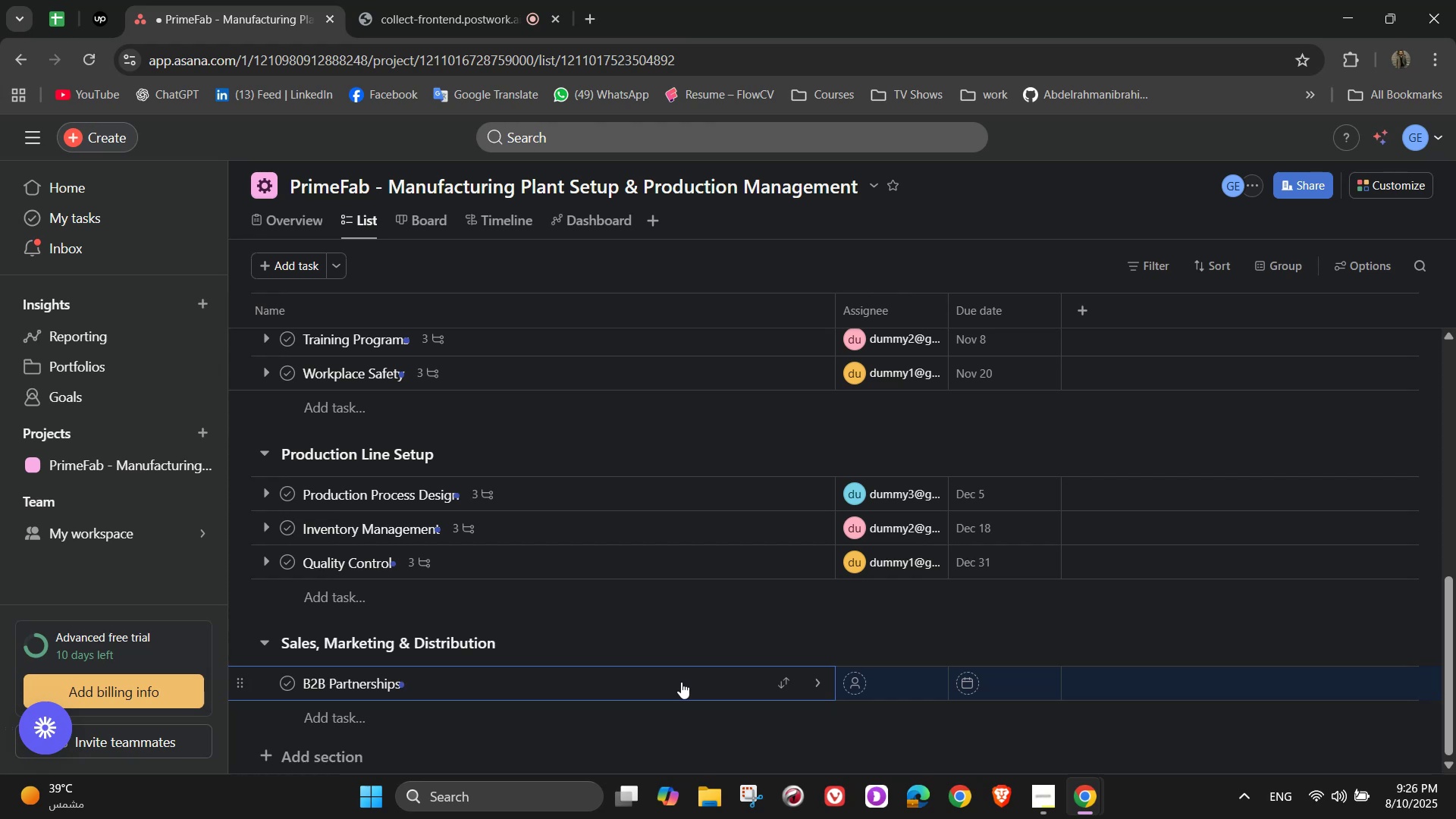 
wait(5.05)
 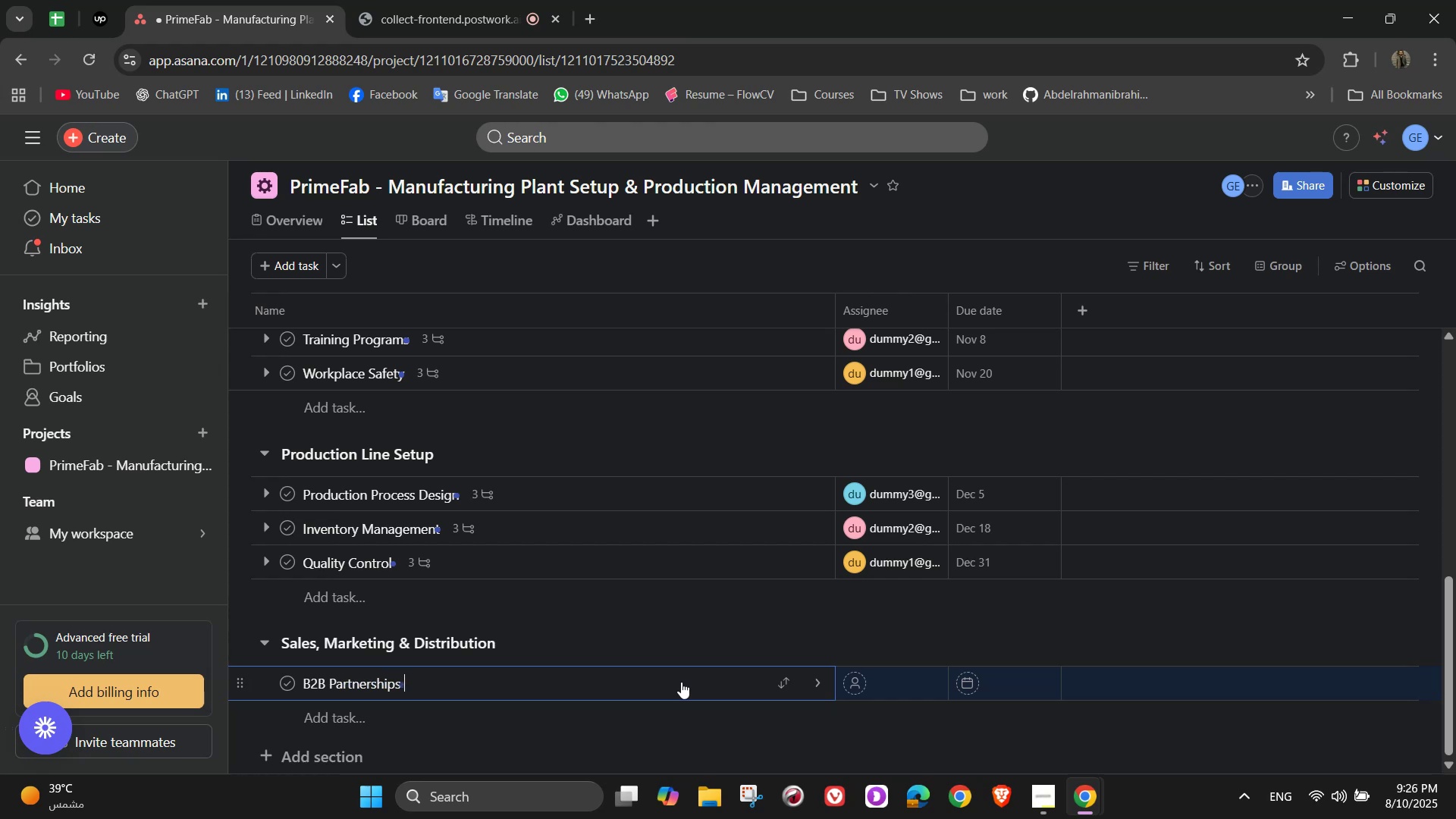 
left_click([827, 663])
 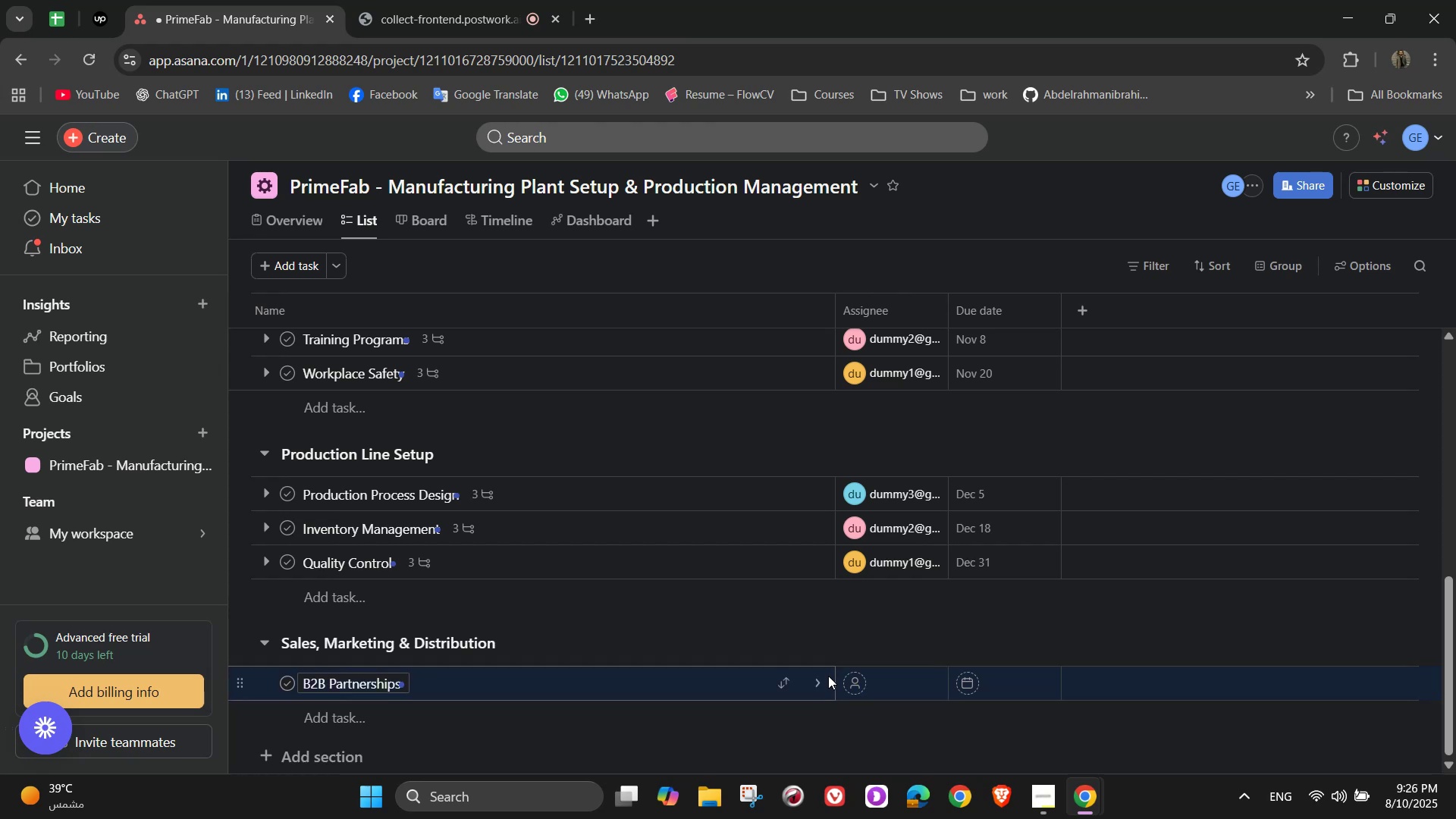 
left_click([822, 676])
 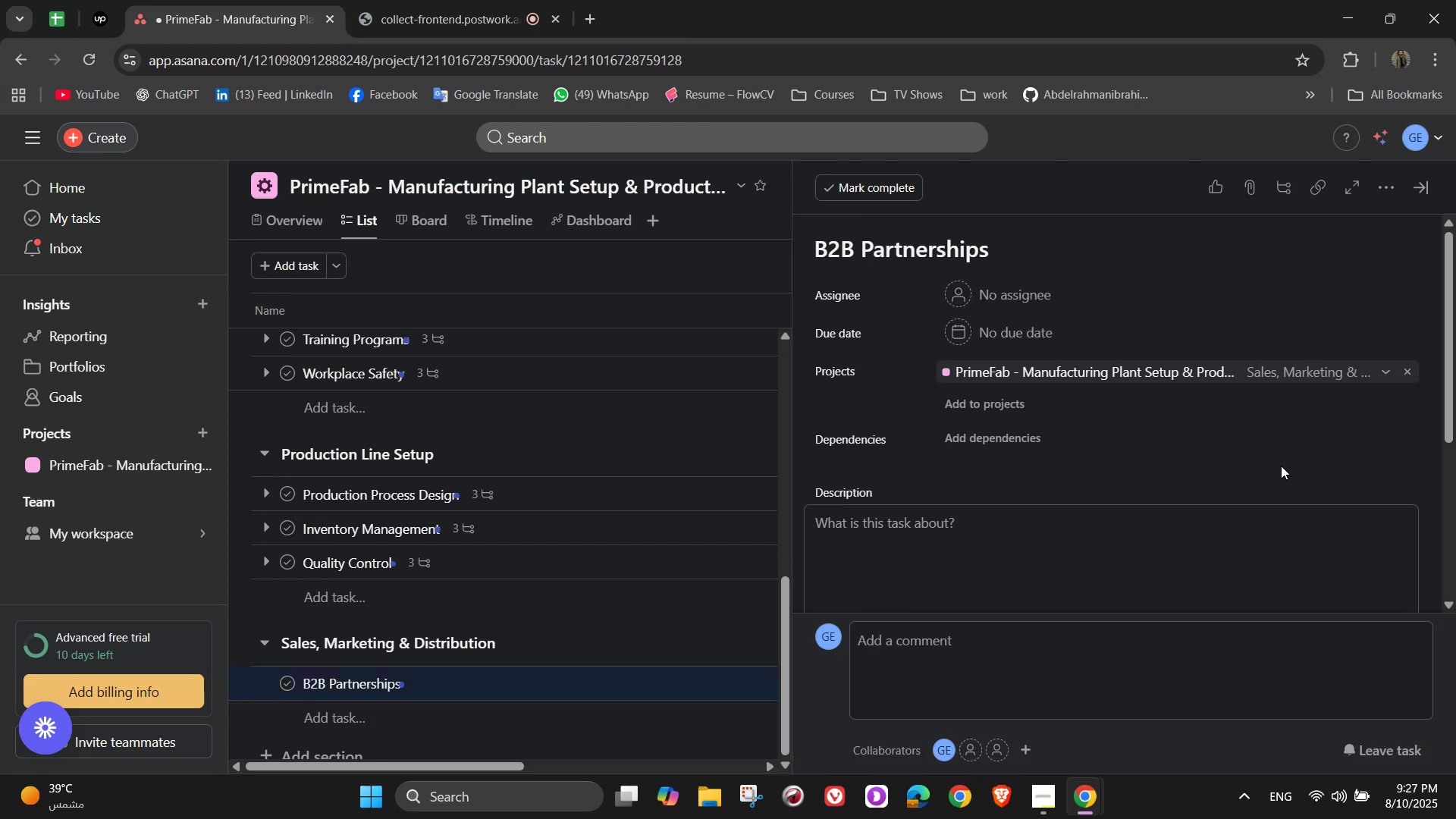 
left_click([1031, 293])
 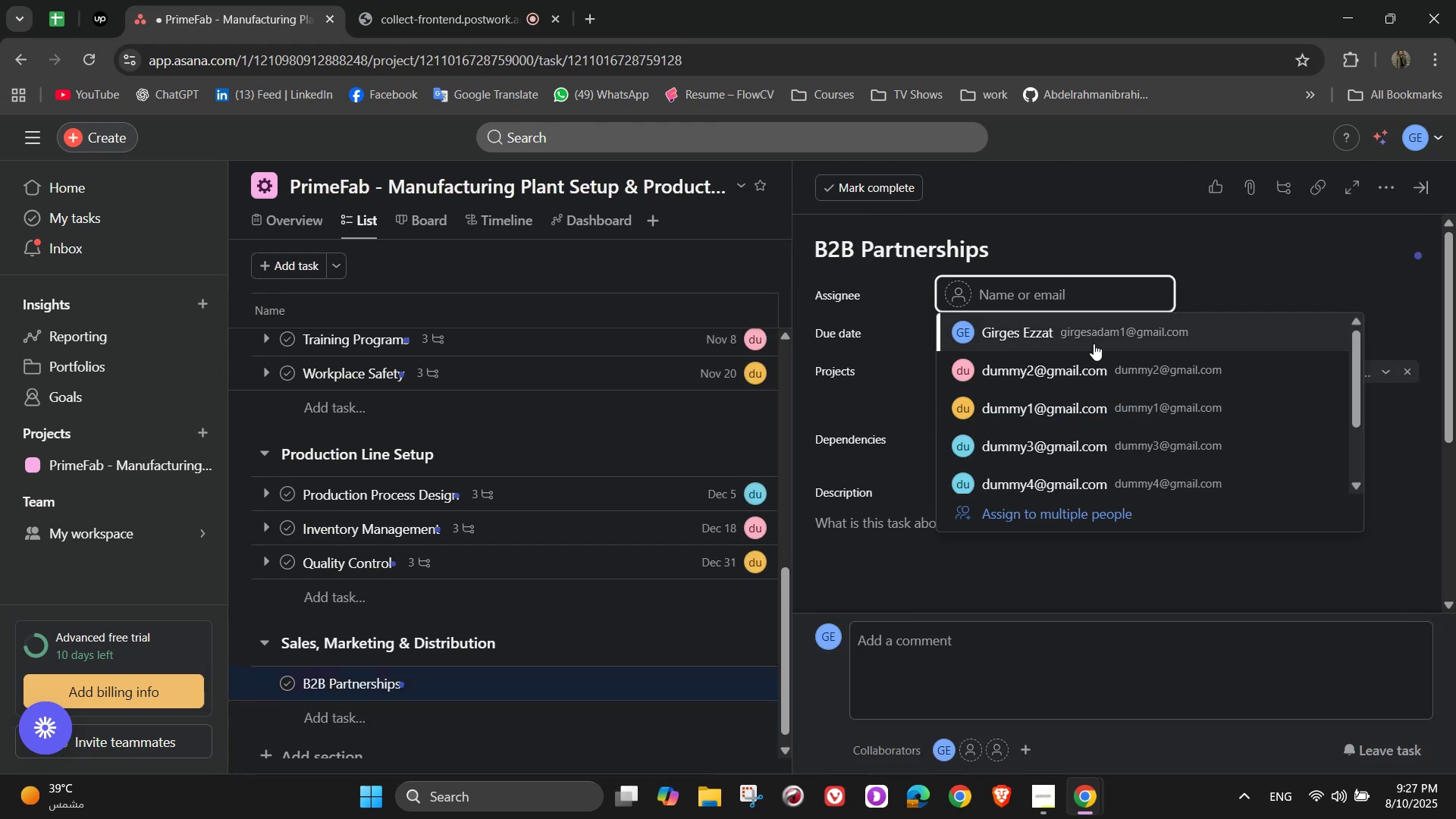 
left_click([1098, 351])
 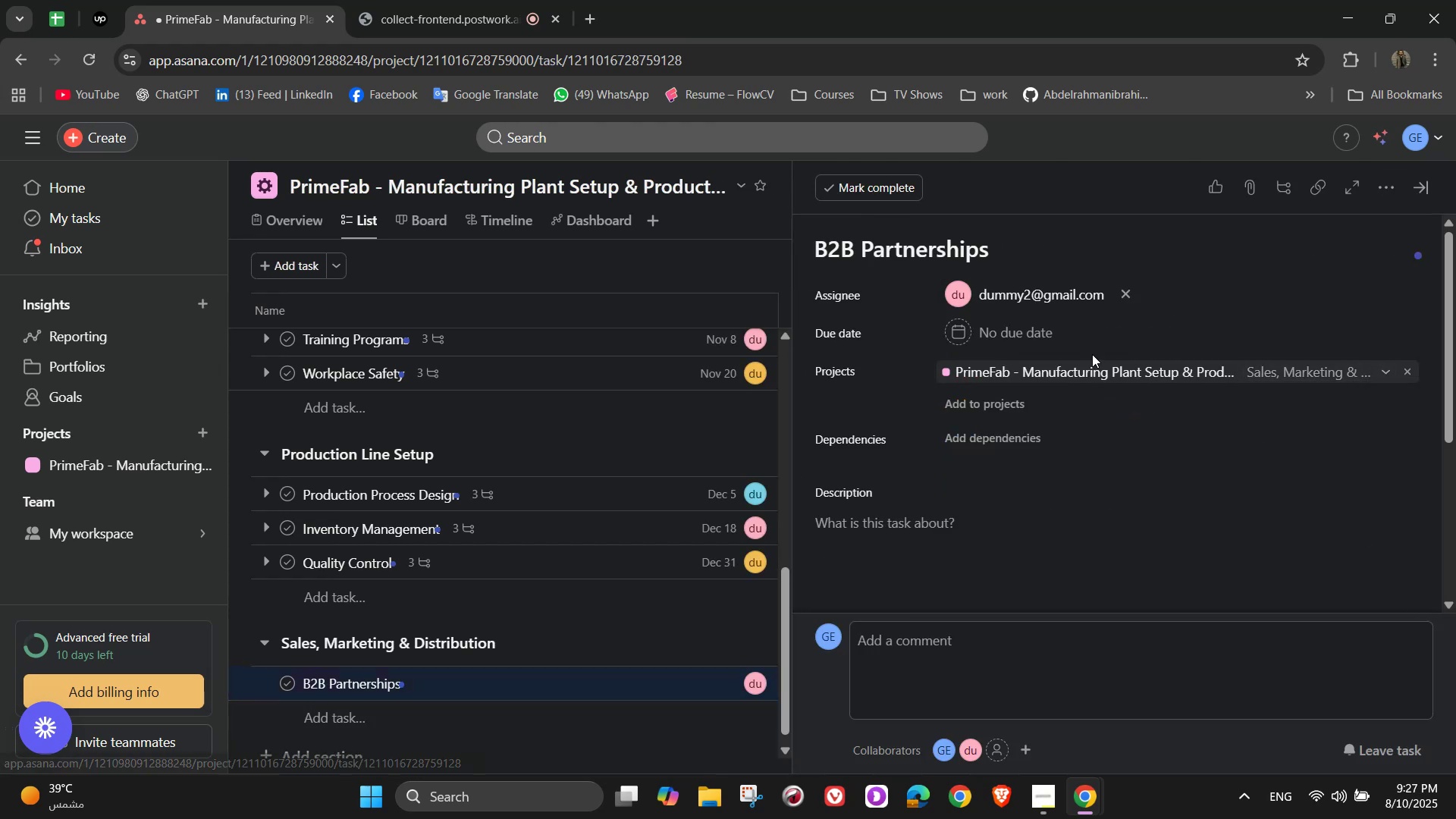 
left_click([1040, 337])
 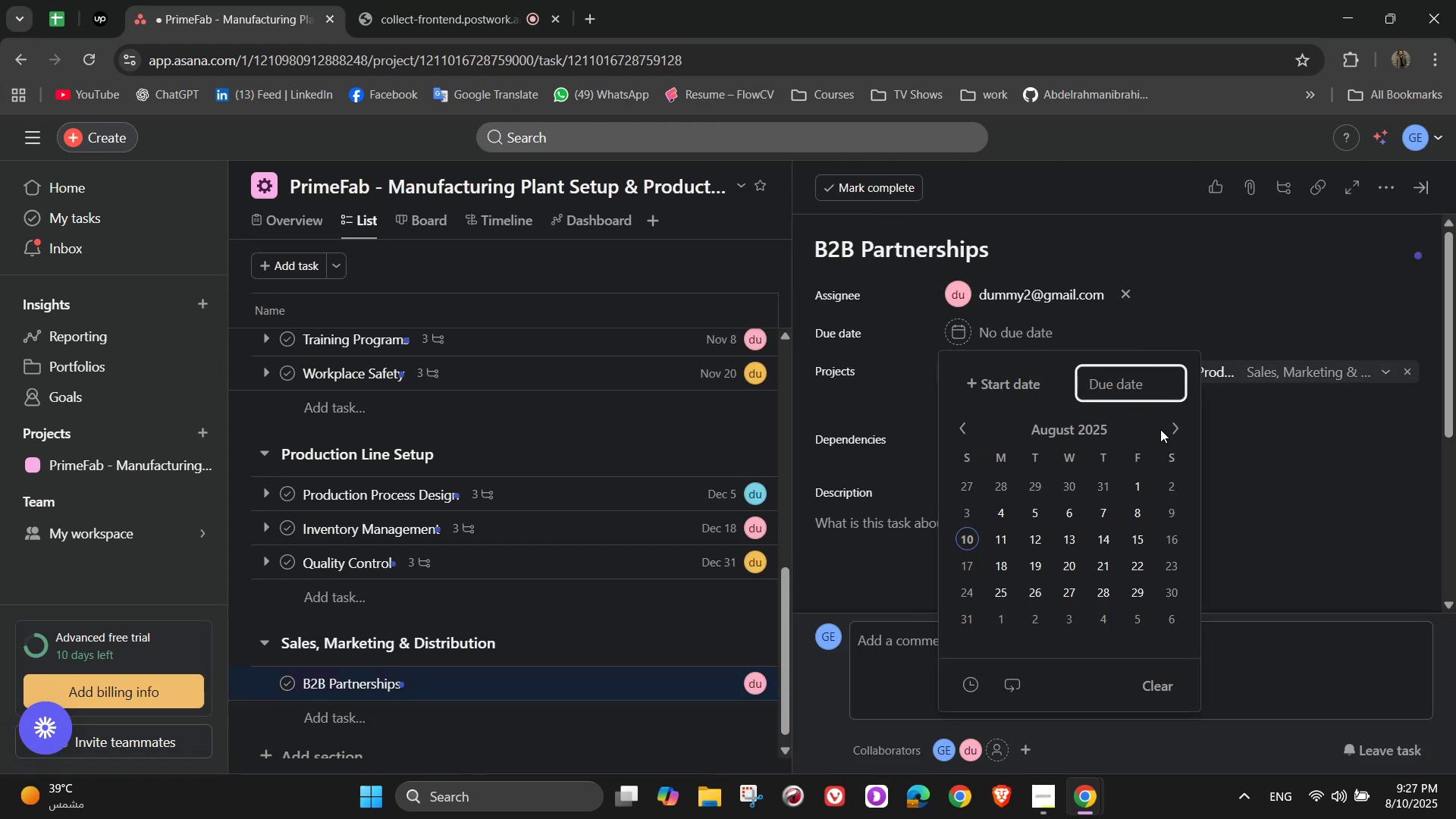 
double_click([1169, 429])
 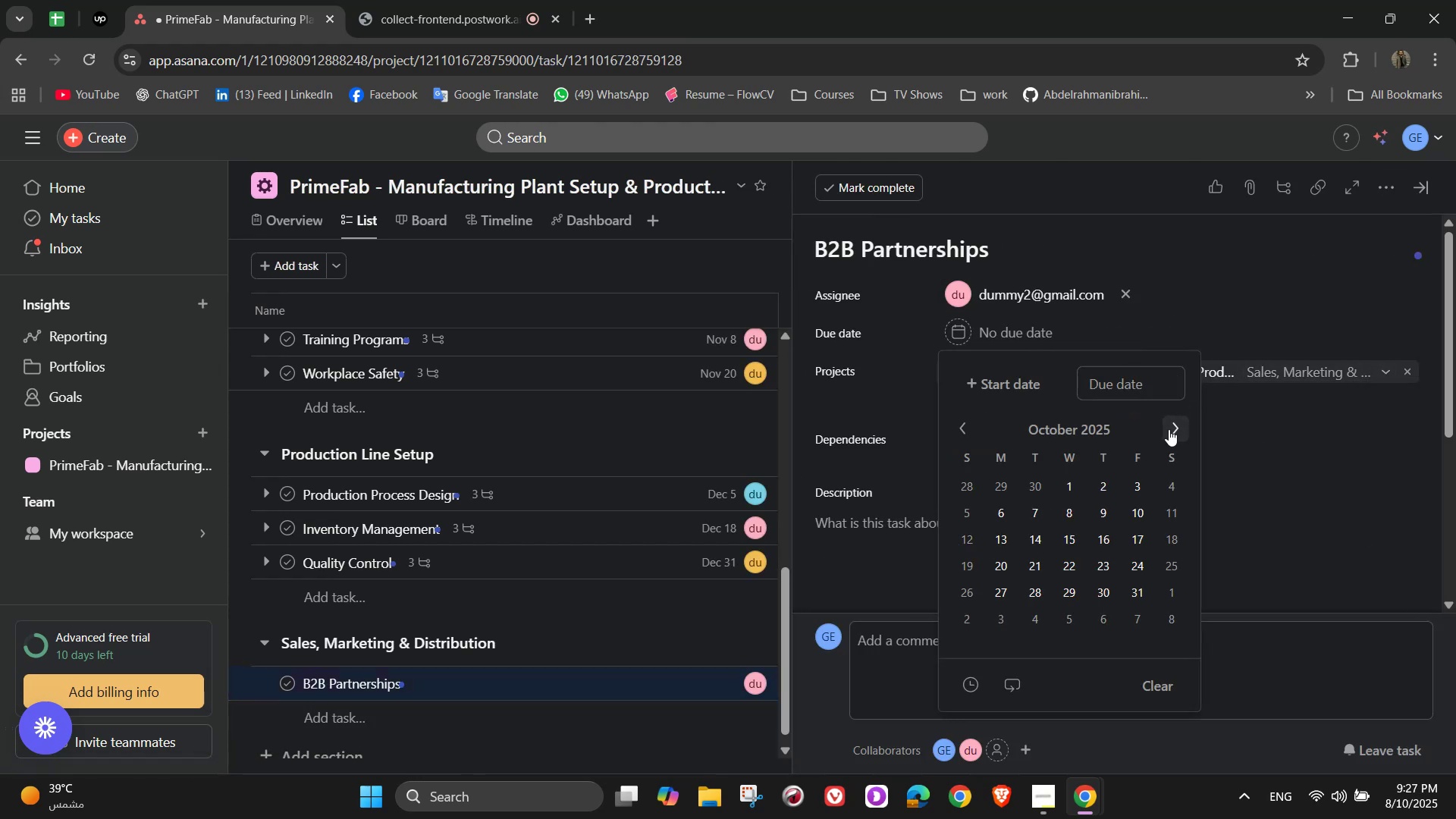 
triple_click([1169, 429])
 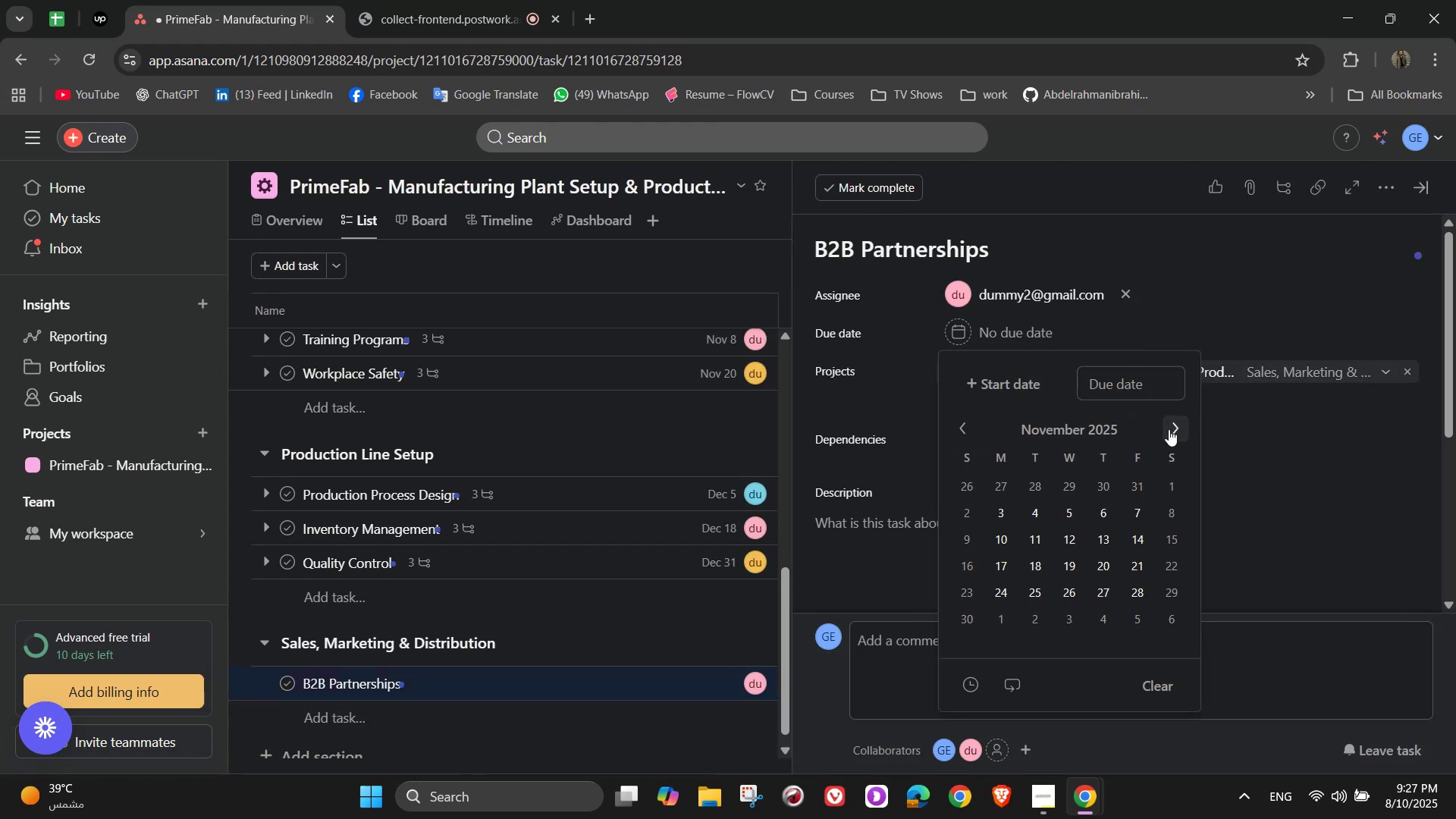 
triple_click([1169, 429])
 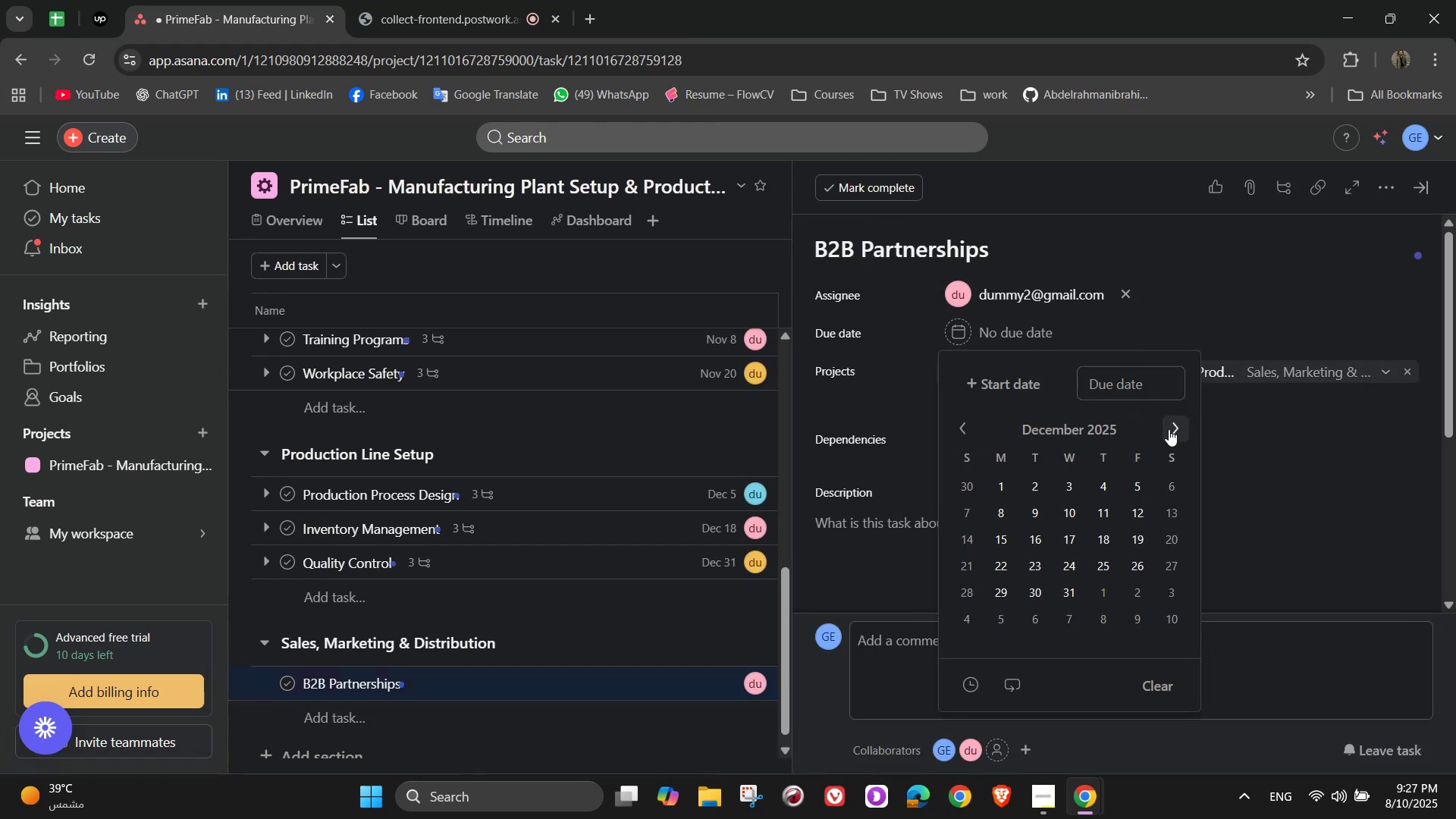 
left_click([1169, 429])
 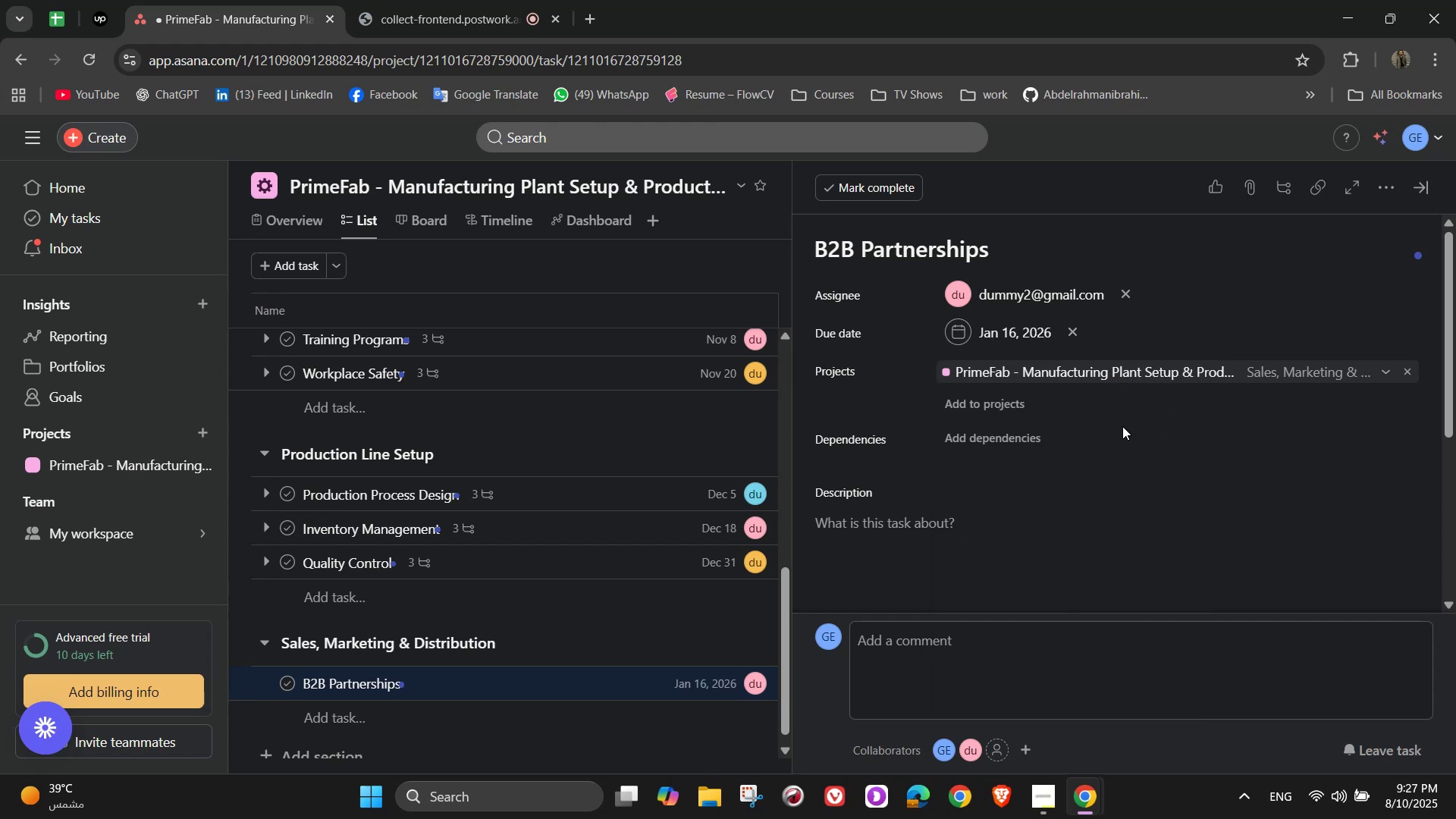 
left_click([1382, 185])
 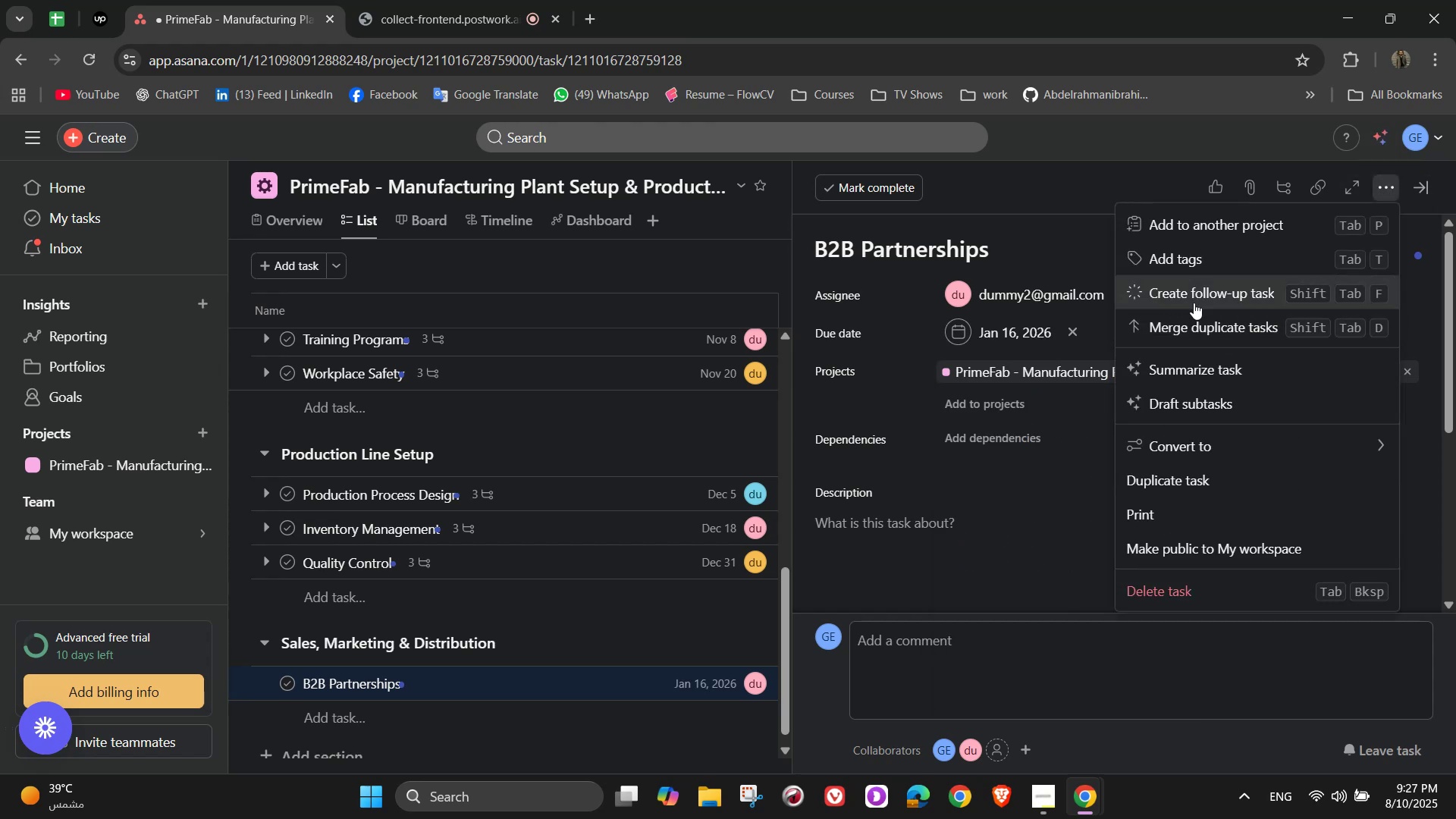 
left_click([1181, 264])
 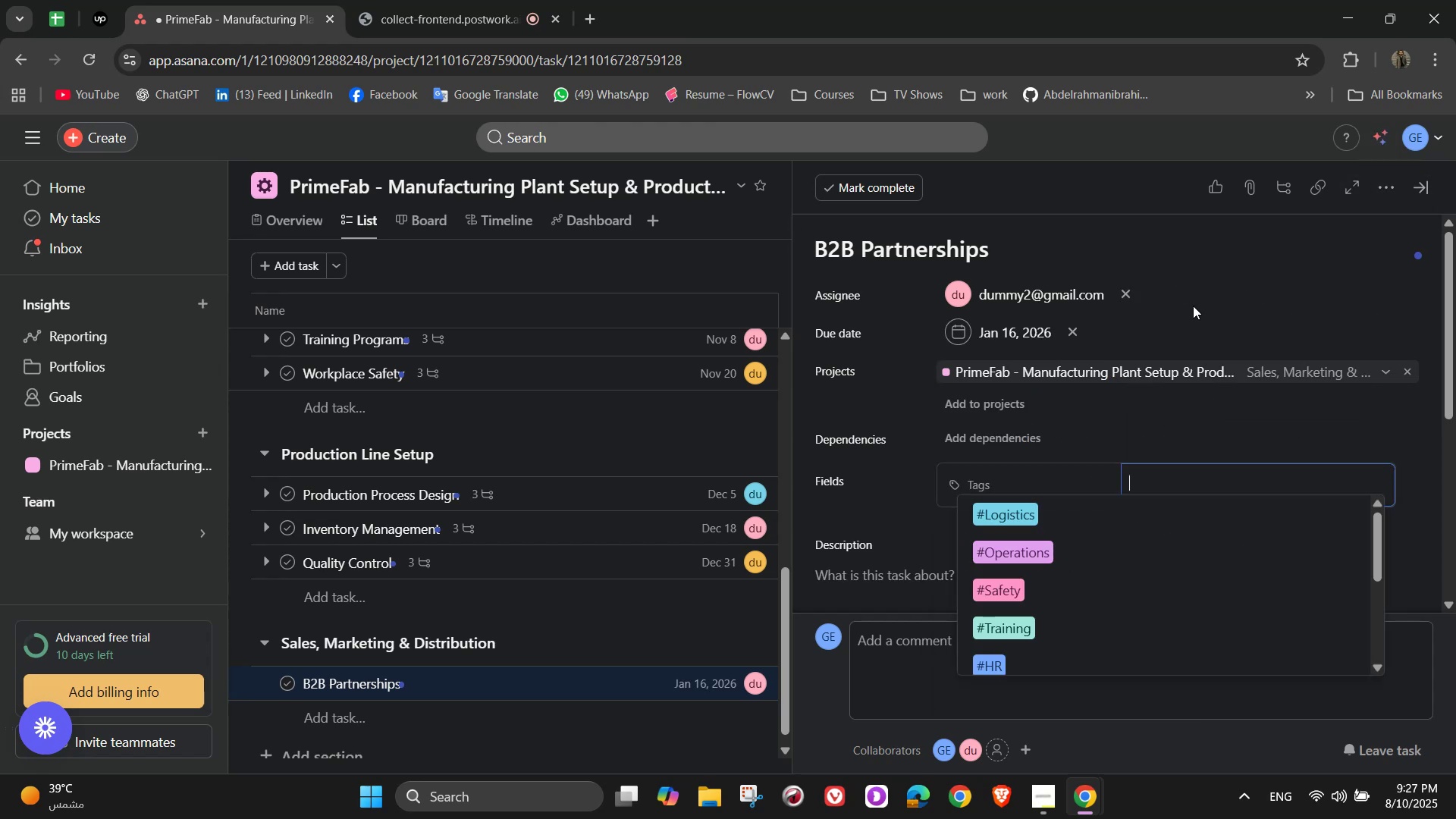 
mouse_move([1078, 475])
 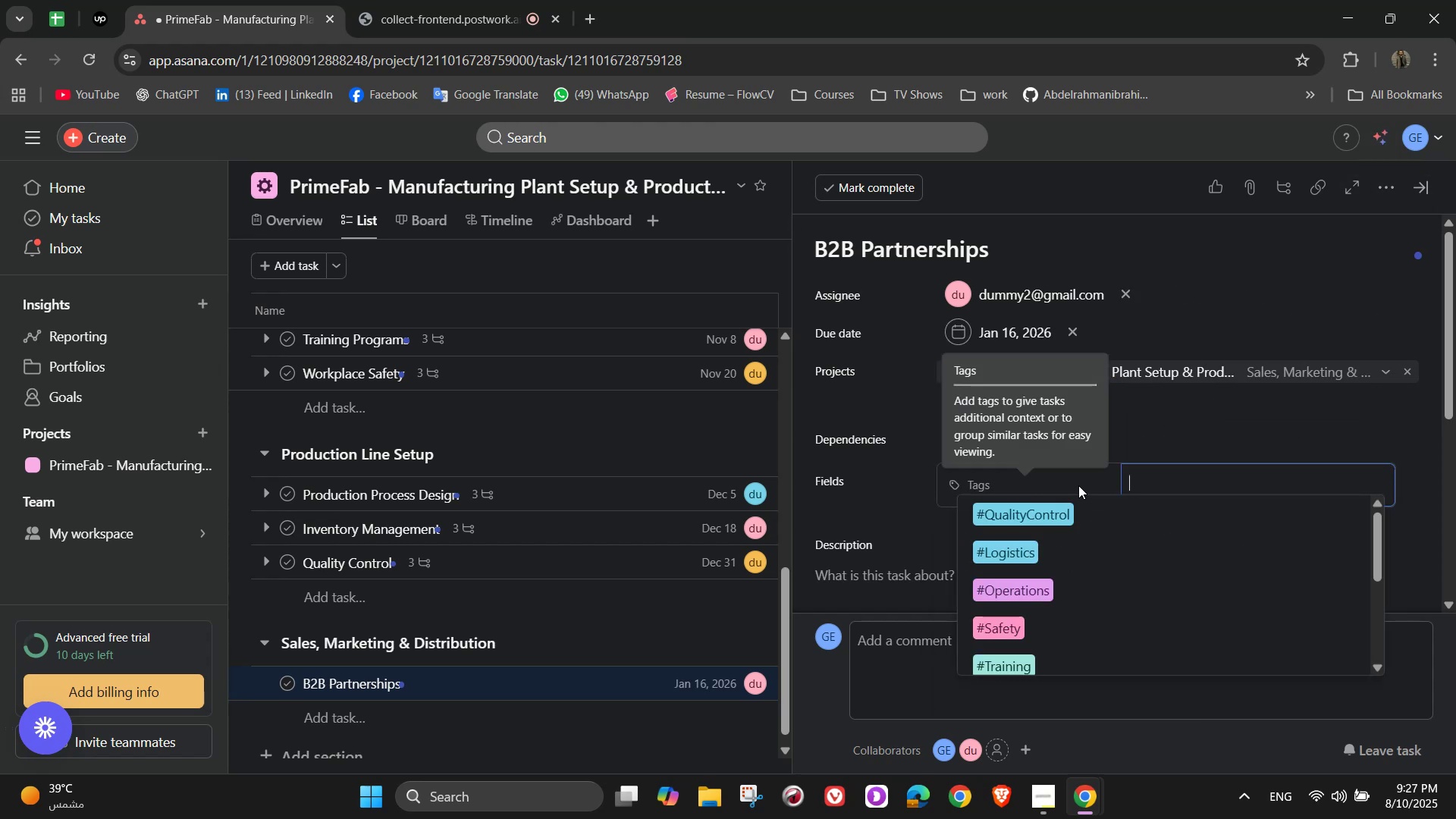 
mouse_move([1097, 485])
 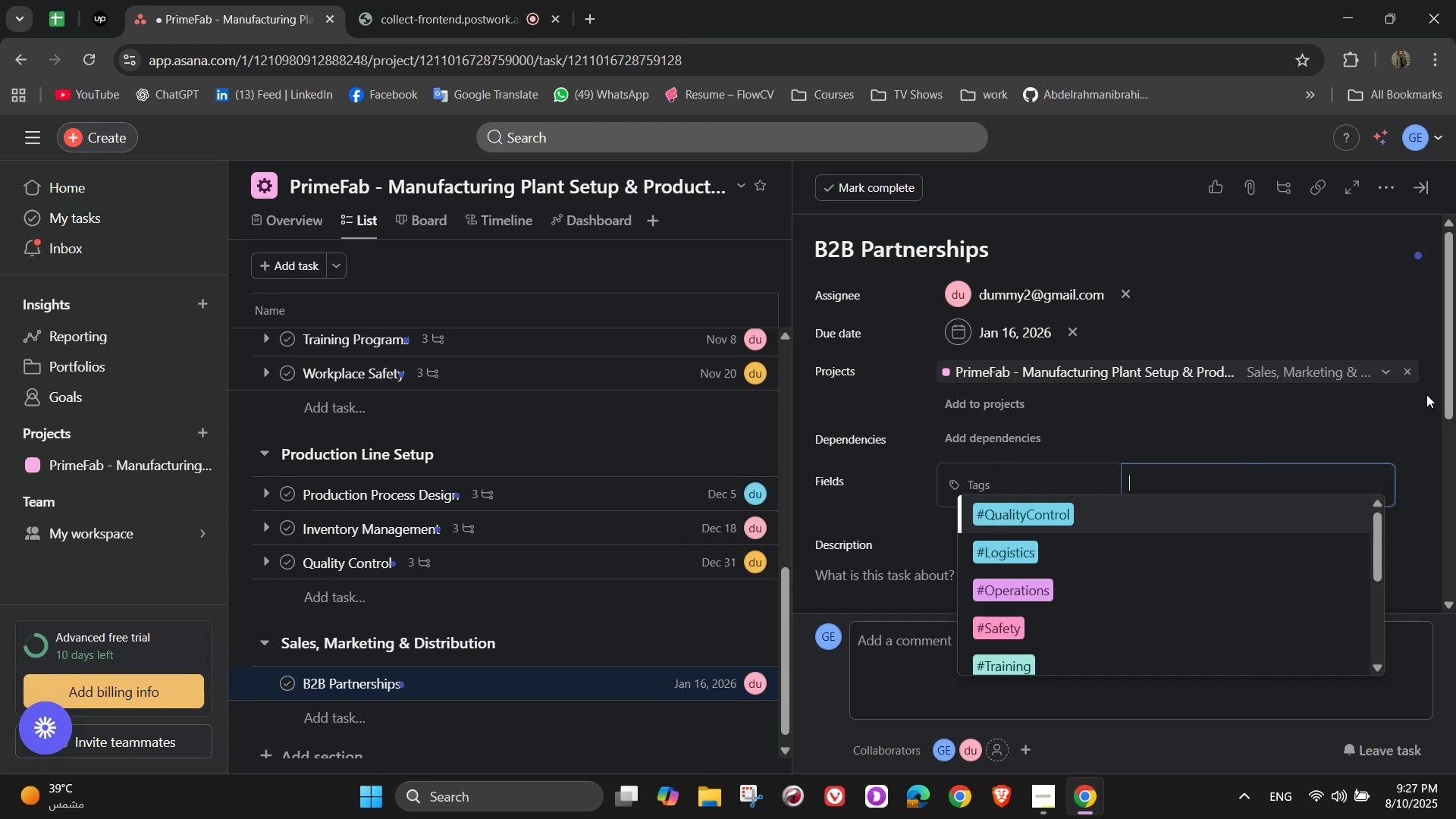 
wait(25.47)
 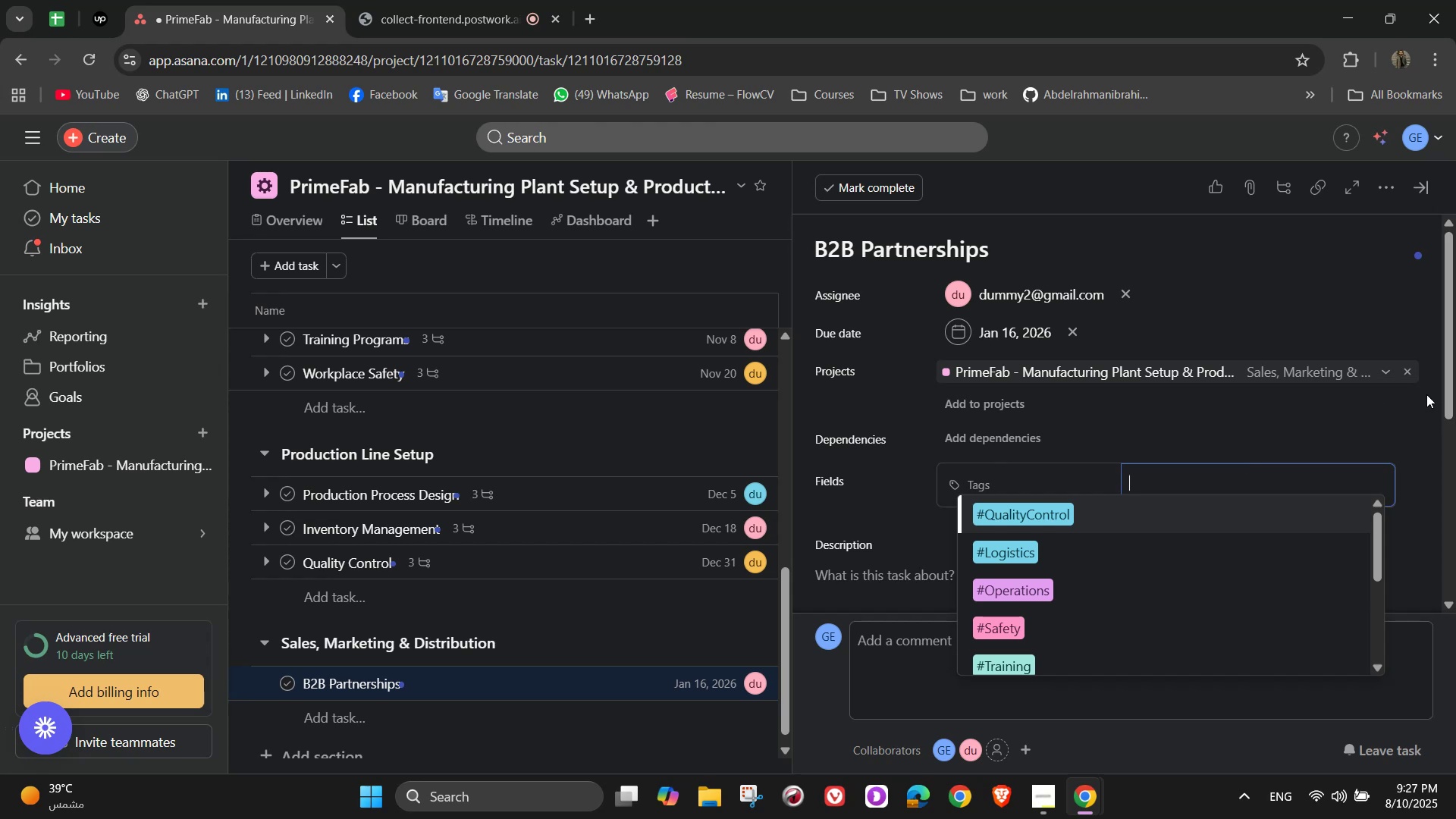 
left_click([1246, 420])
 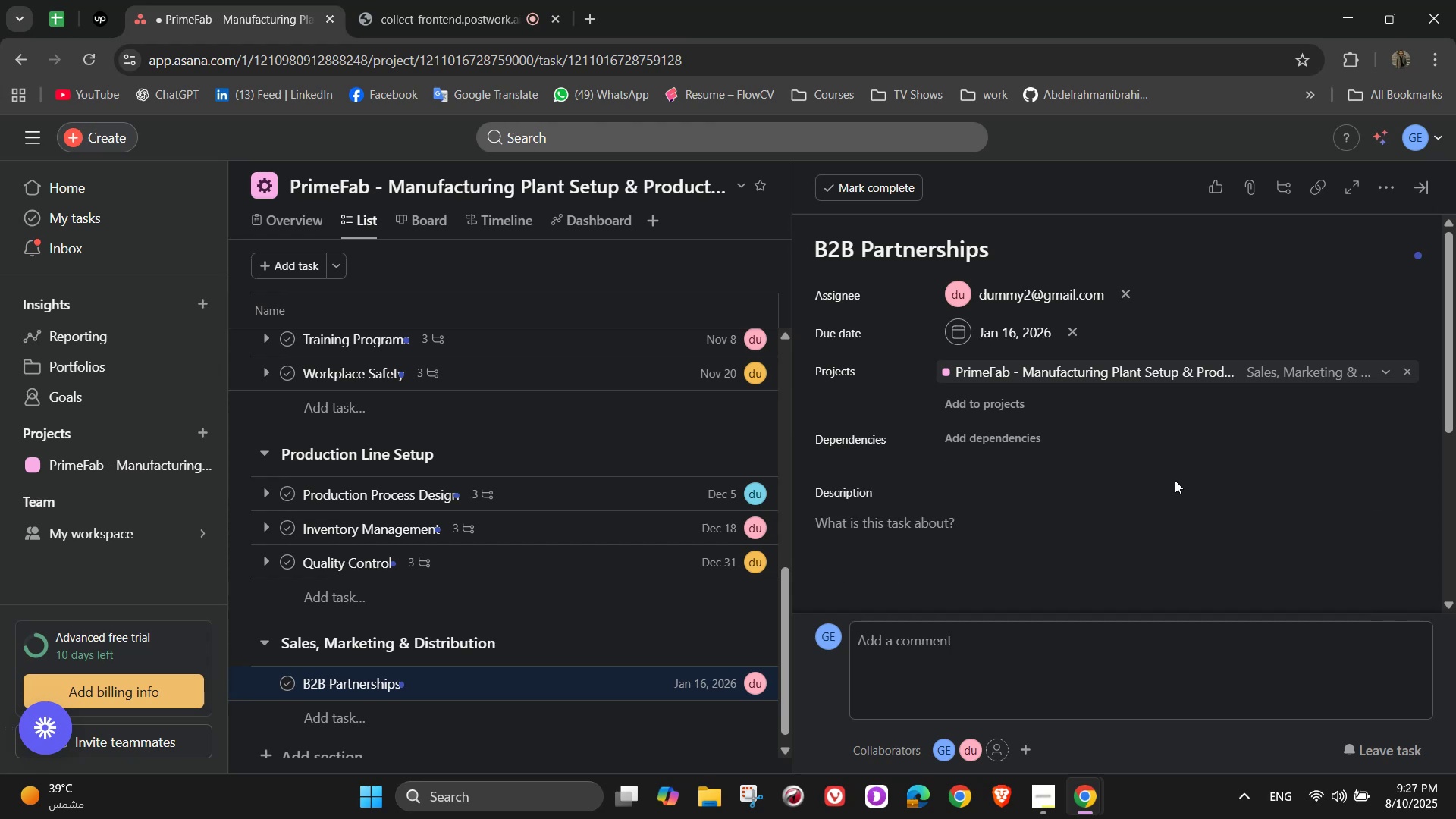 
left_click([1174, 480])
 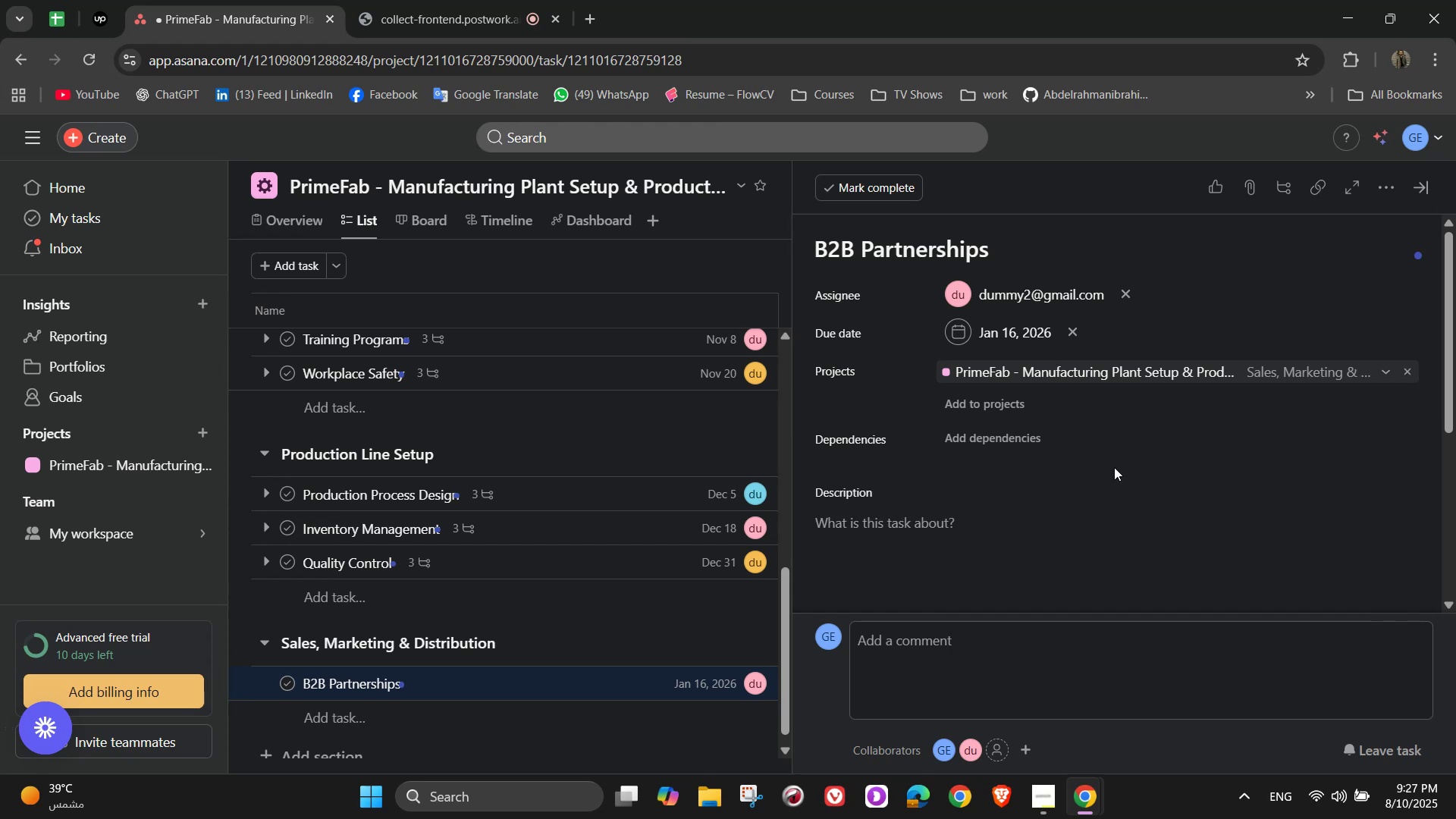 
left_click([1099, 494])
 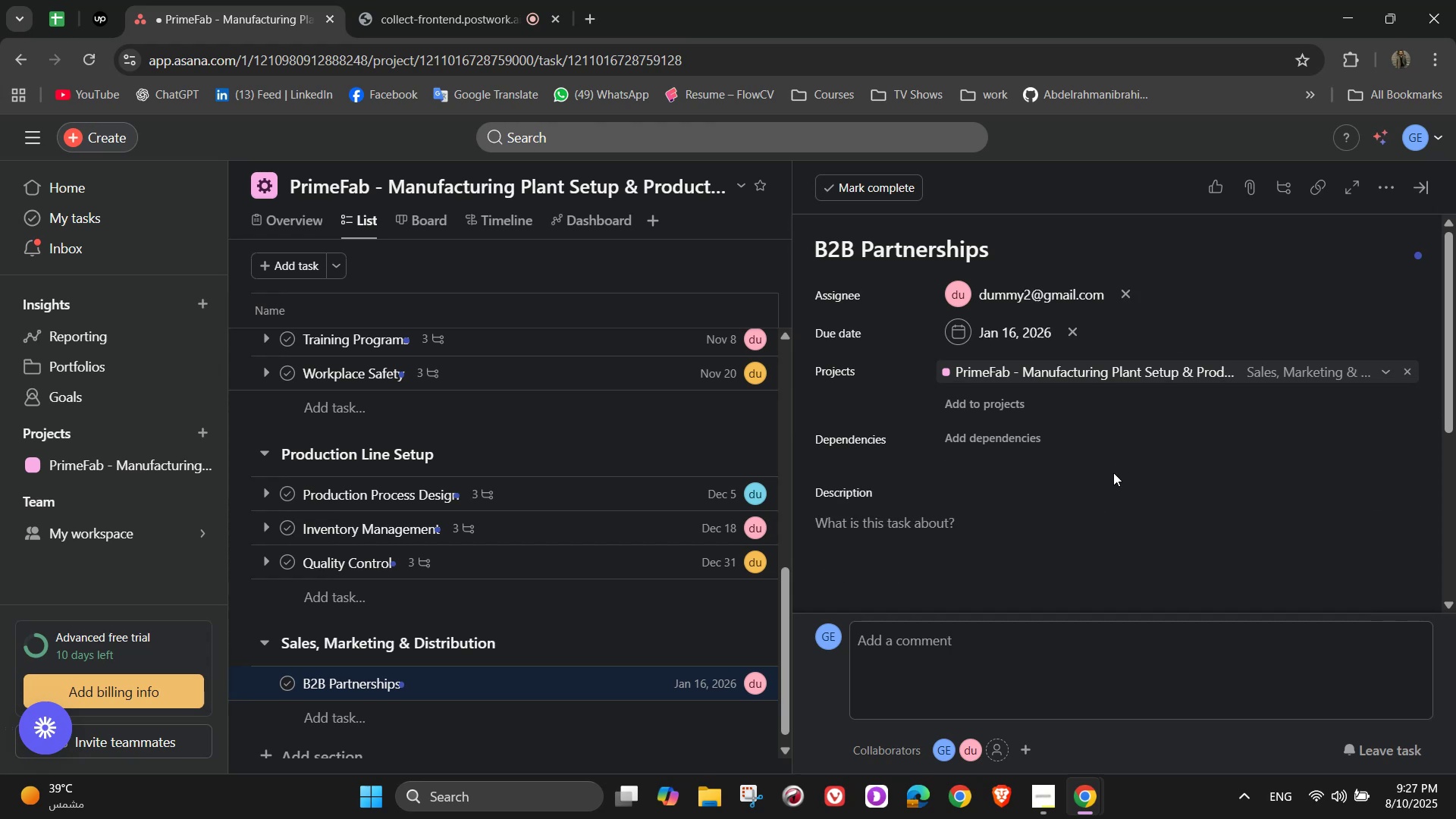 
left_click([1100, 512])
 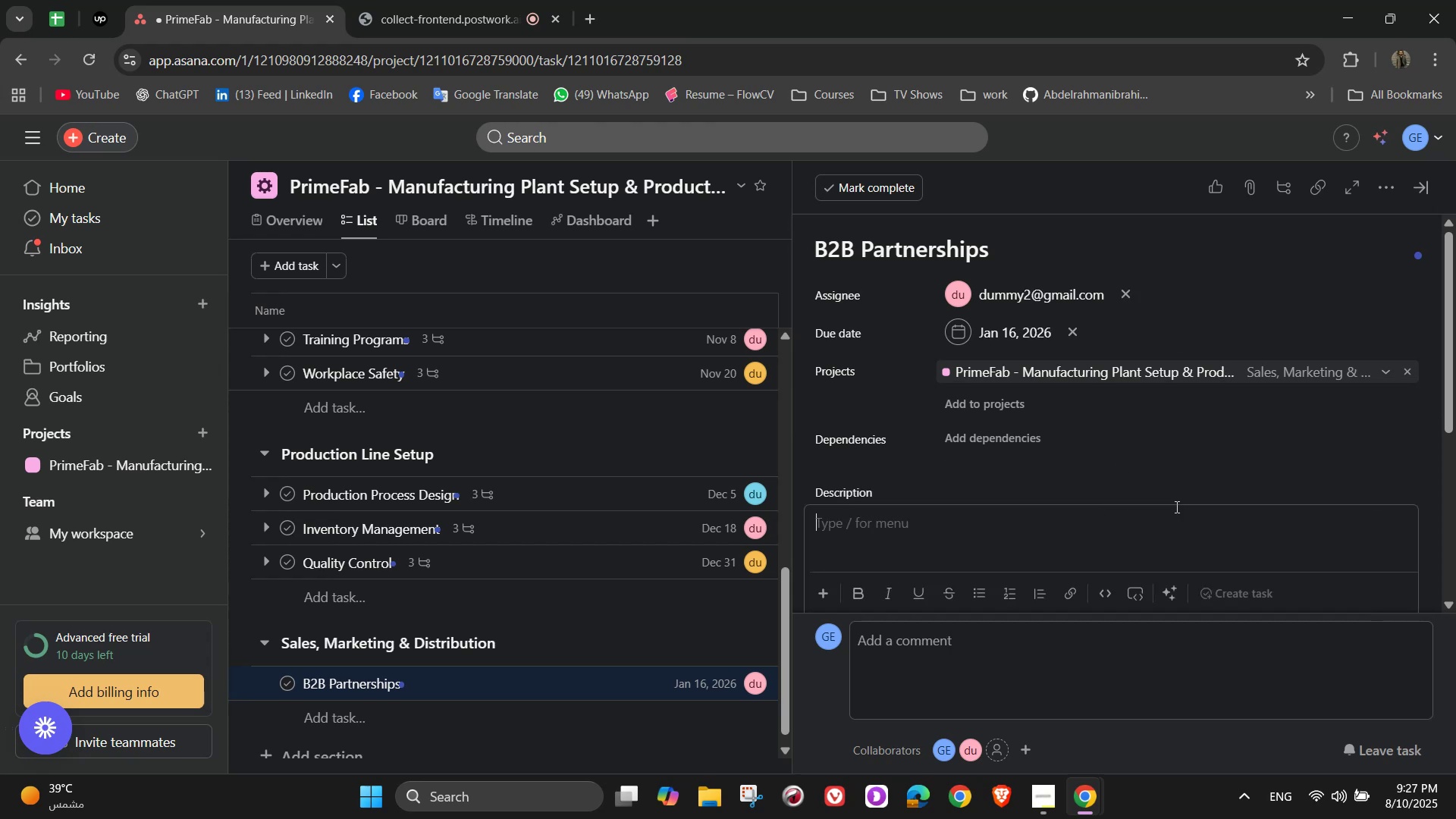 
type(Secure bui)
key(Backspace)
type(lk buyers and reselle[NumLock][NumLock][NumLock][NumLock])
key(Backspace)
key(Backspace)
key(Backspace)
key(Backspace)
key(Backspace)
type(e)
key(Backspace)
type(llers )
key(Backspace)
key(Backspace)
key(Backspace)
key(Backspace)
key(Backspace)
key(Backspace)
type(sellers)
 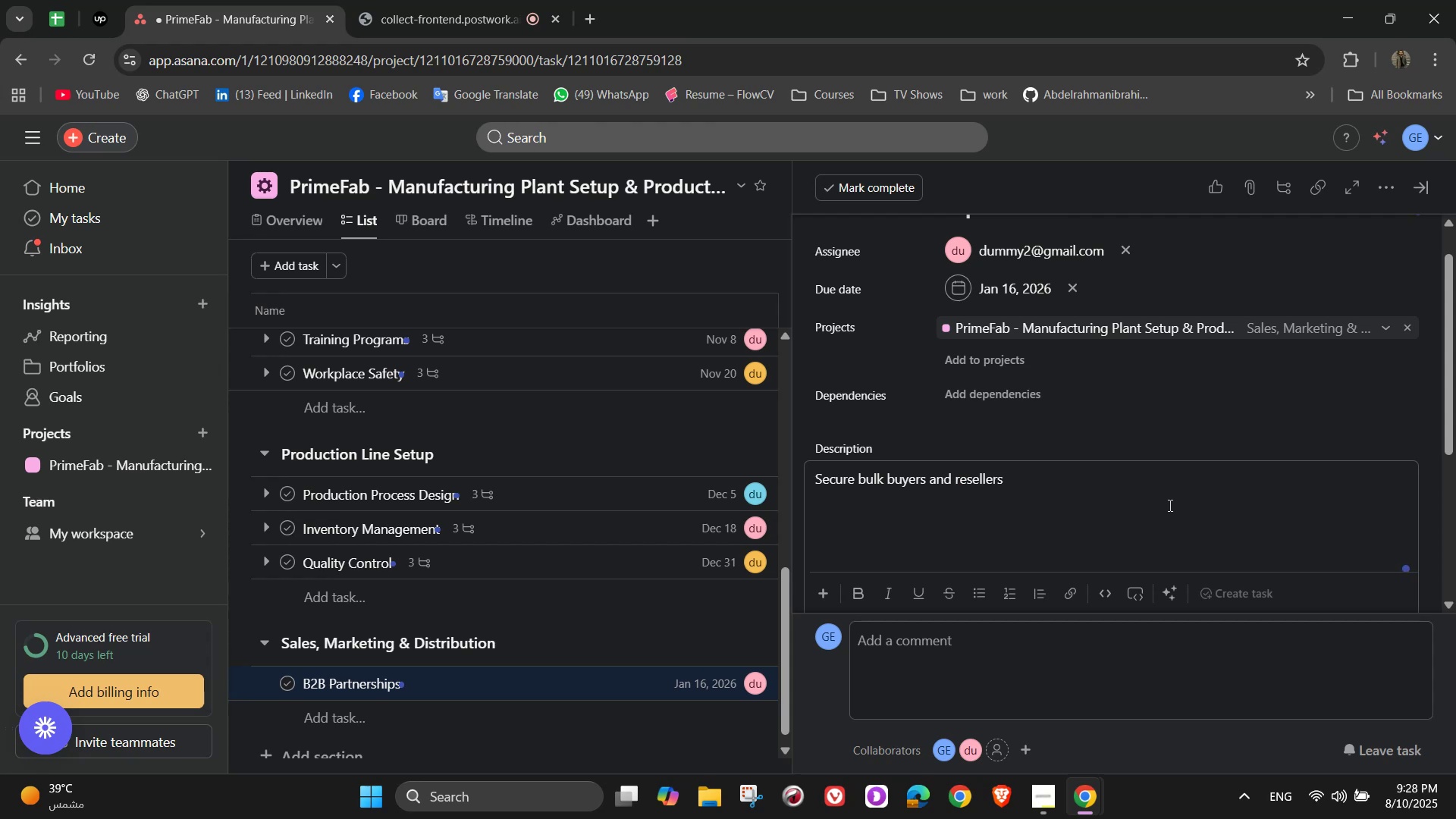 
wait(5.03)
 